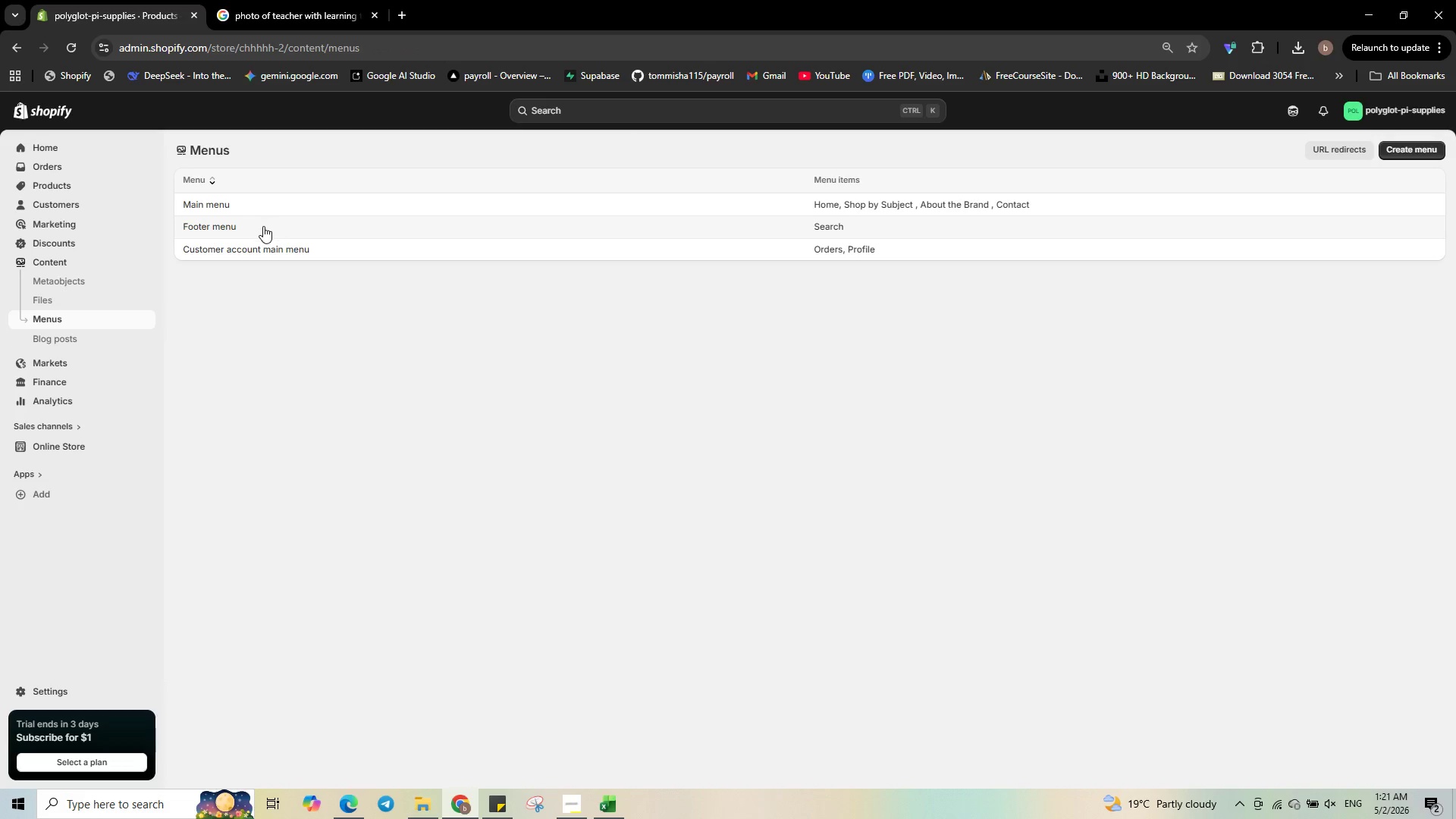 
left_click([231, 227])
 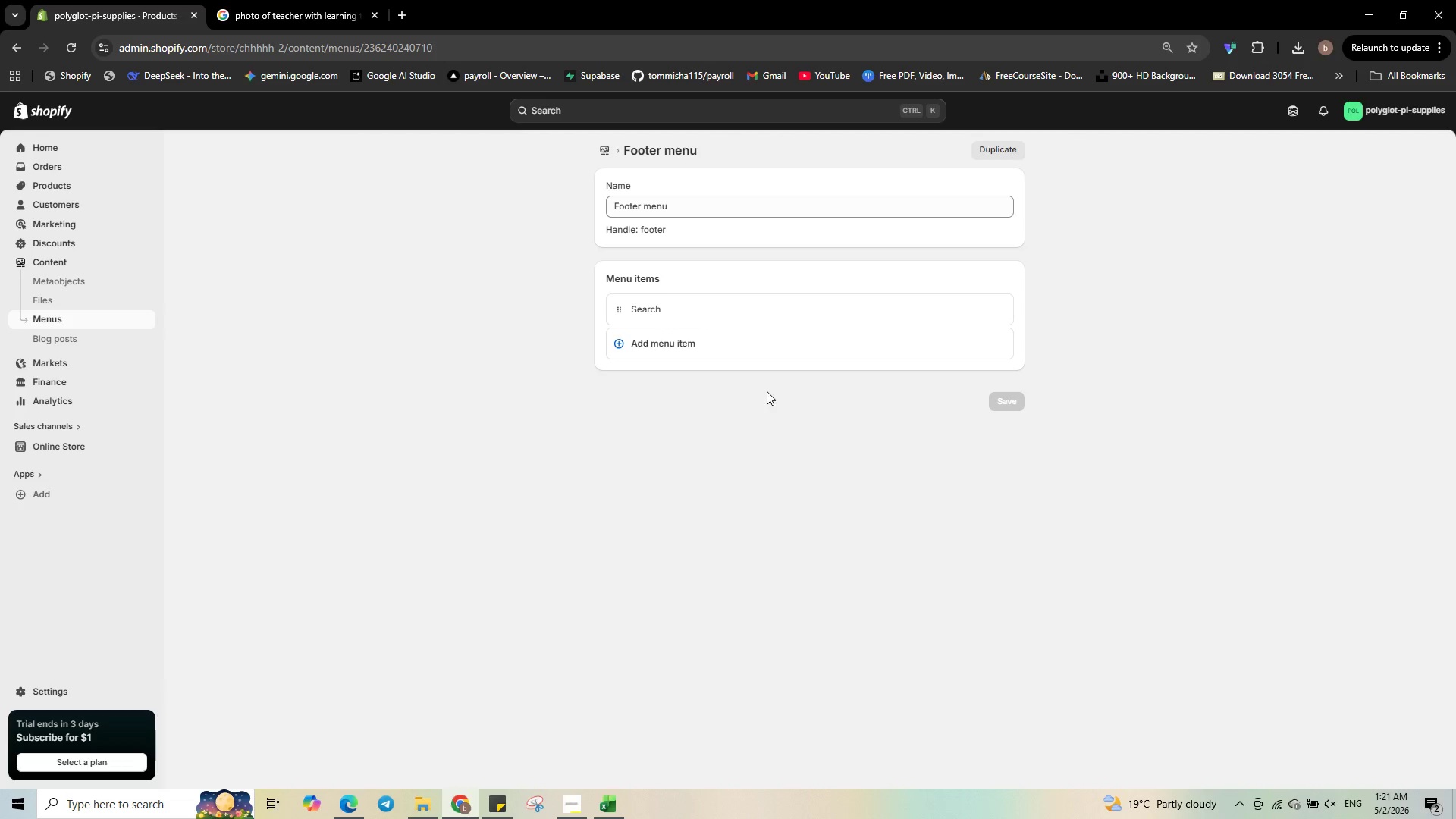 
wait(7.81)
 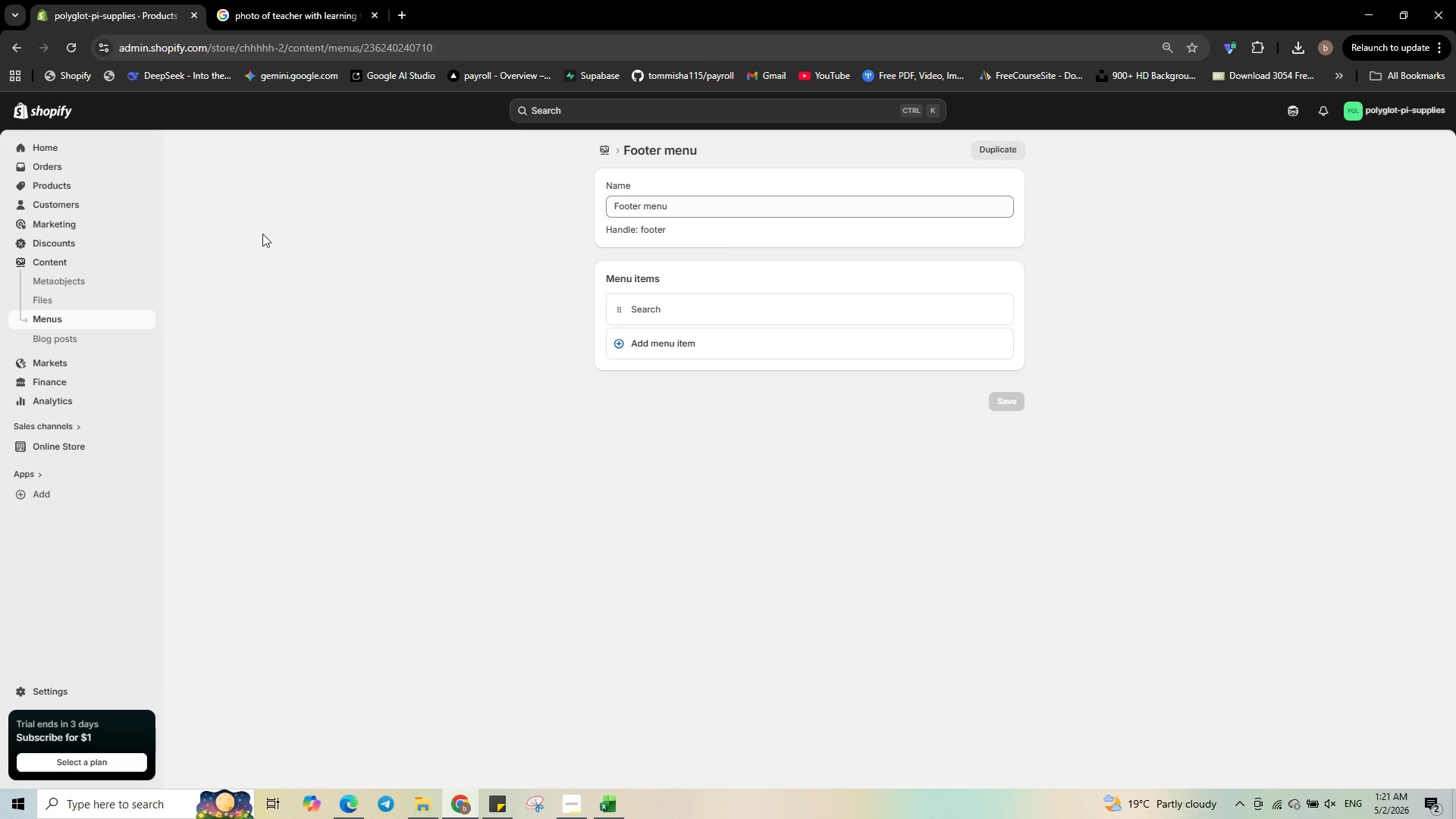 
left_click([666, 348])
 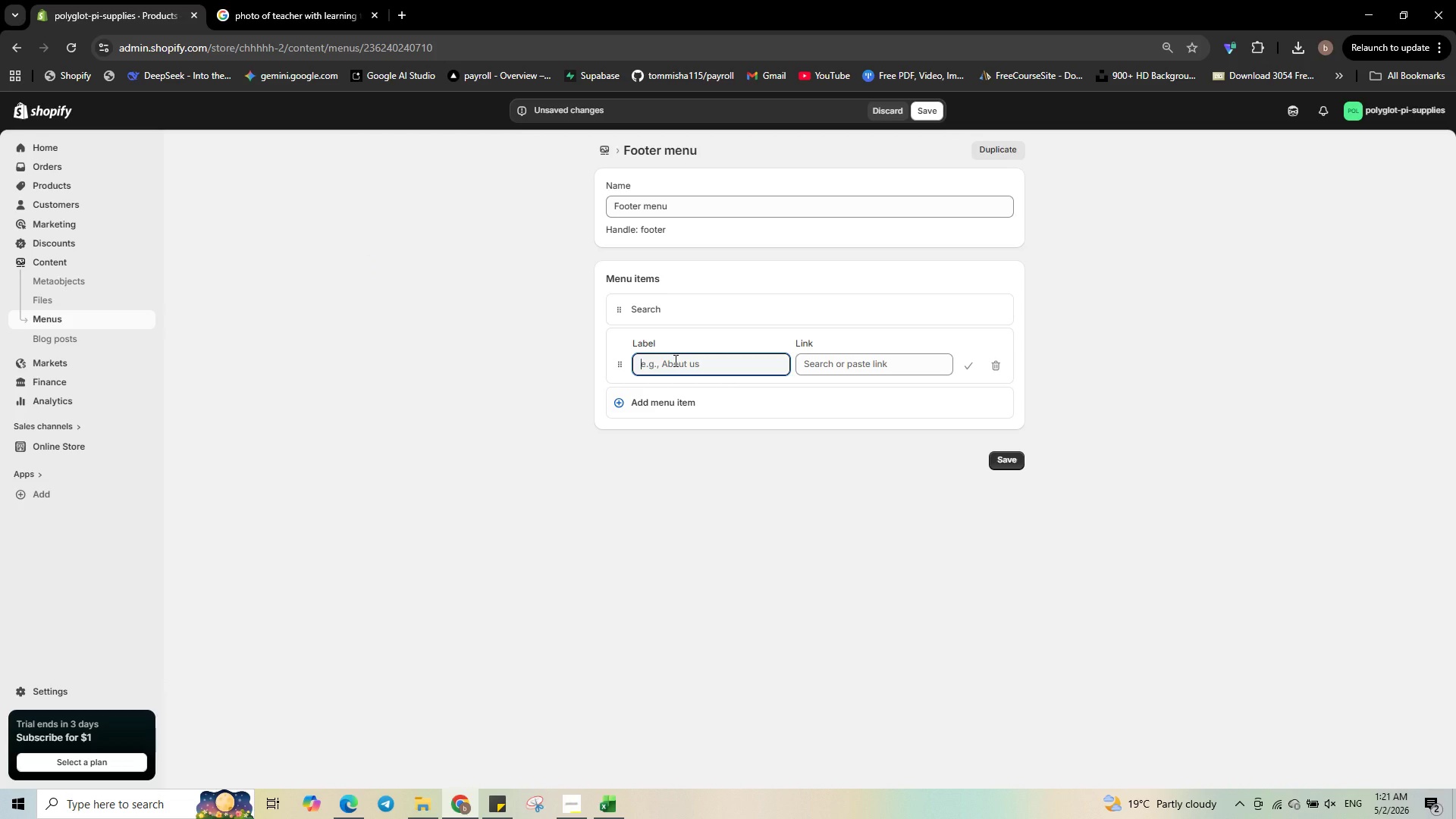 
wait(5.31)
 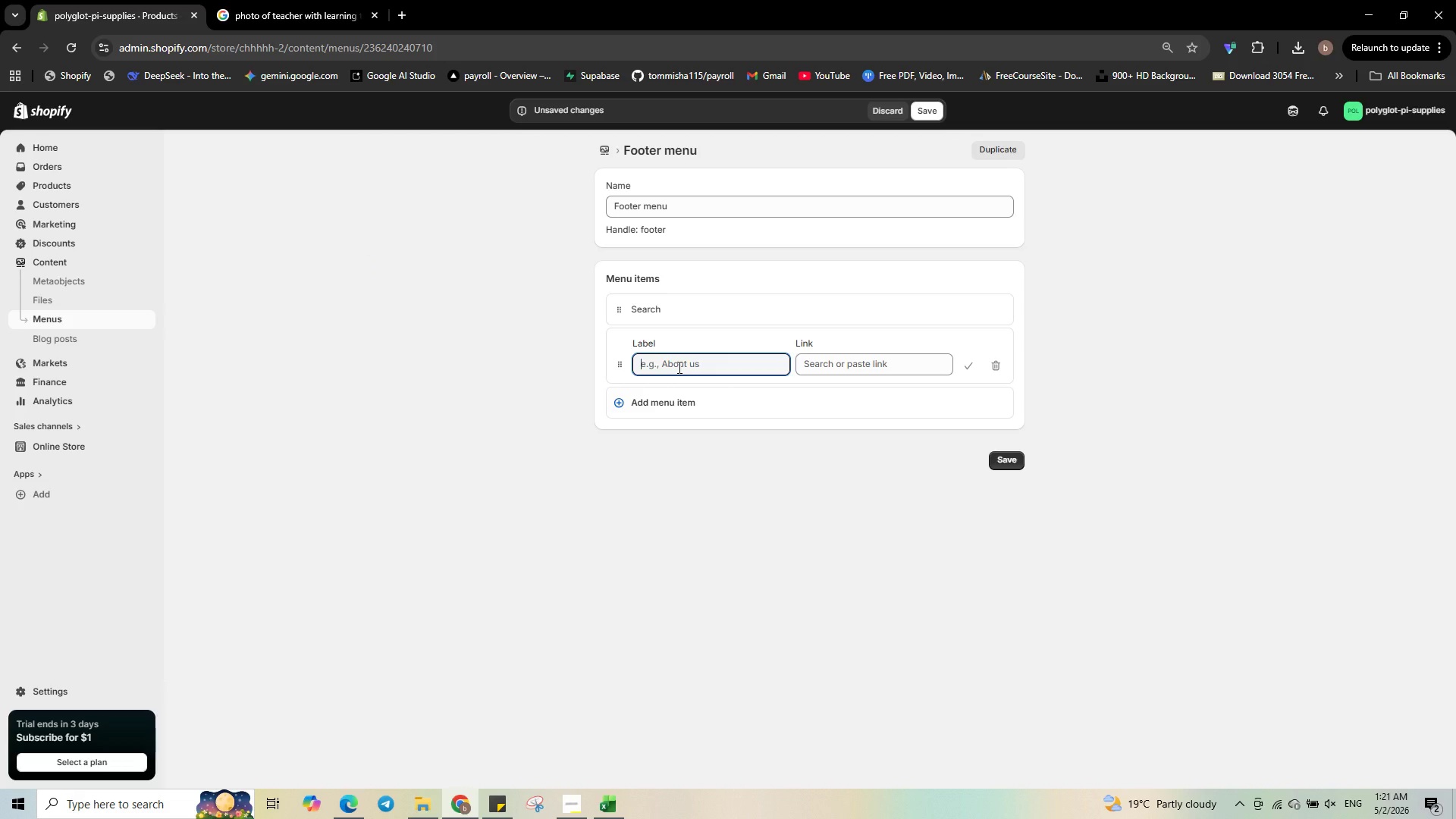 
type(Shipping Policy )
 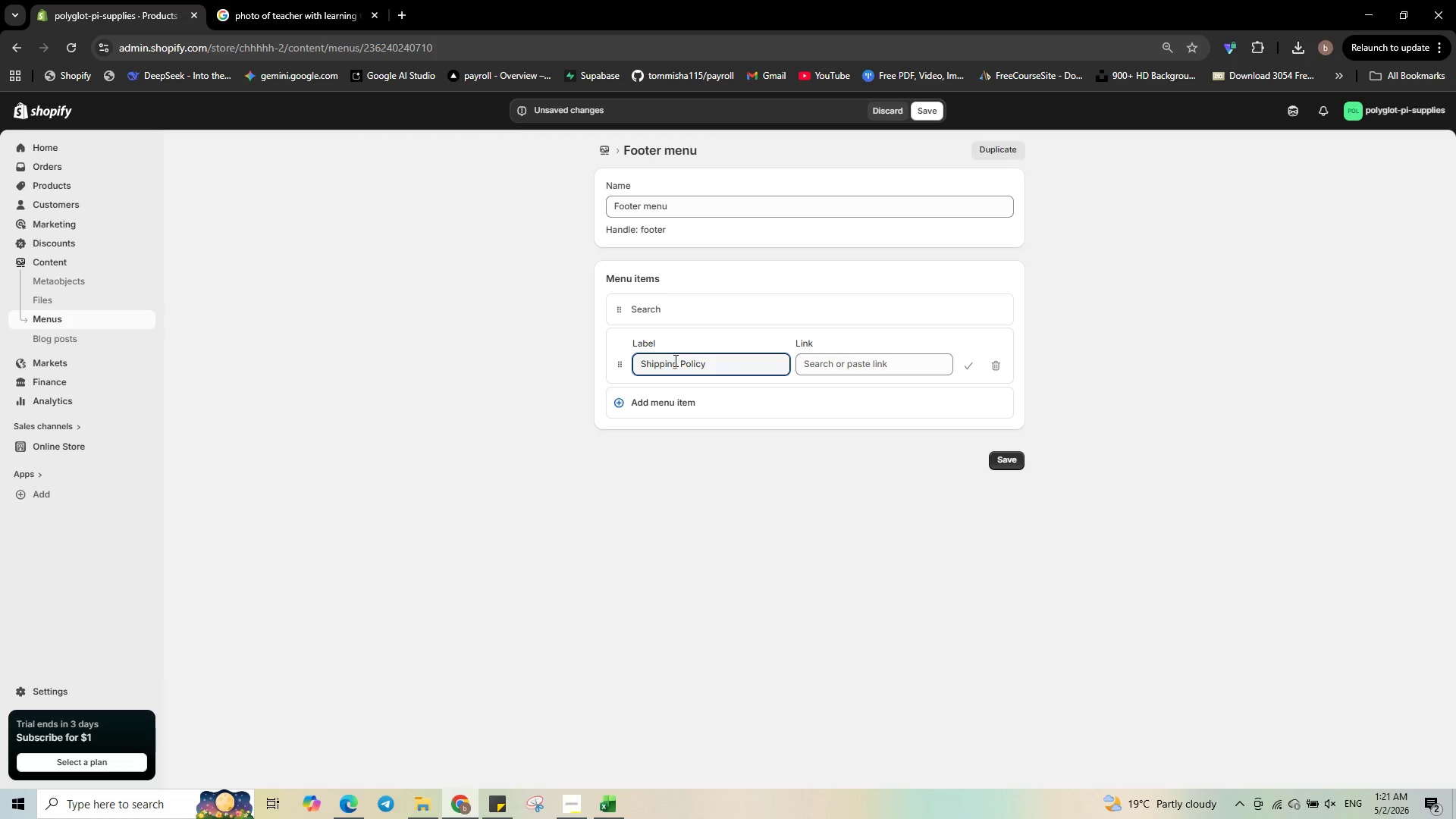 
left_click([854, 361])
 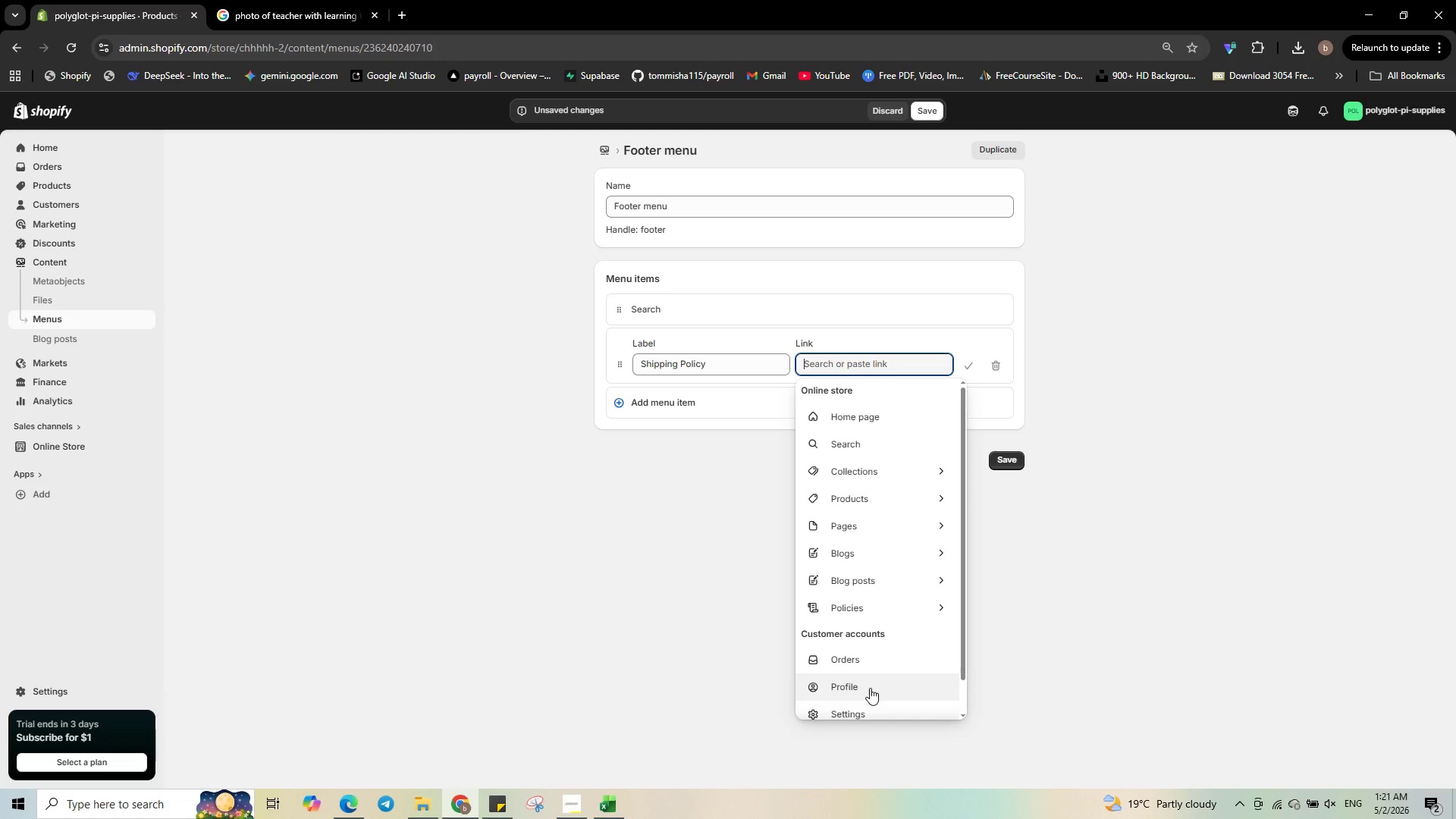 
scroll: coordinate [870, 698], scroll_direction: down, amount: 4.0
 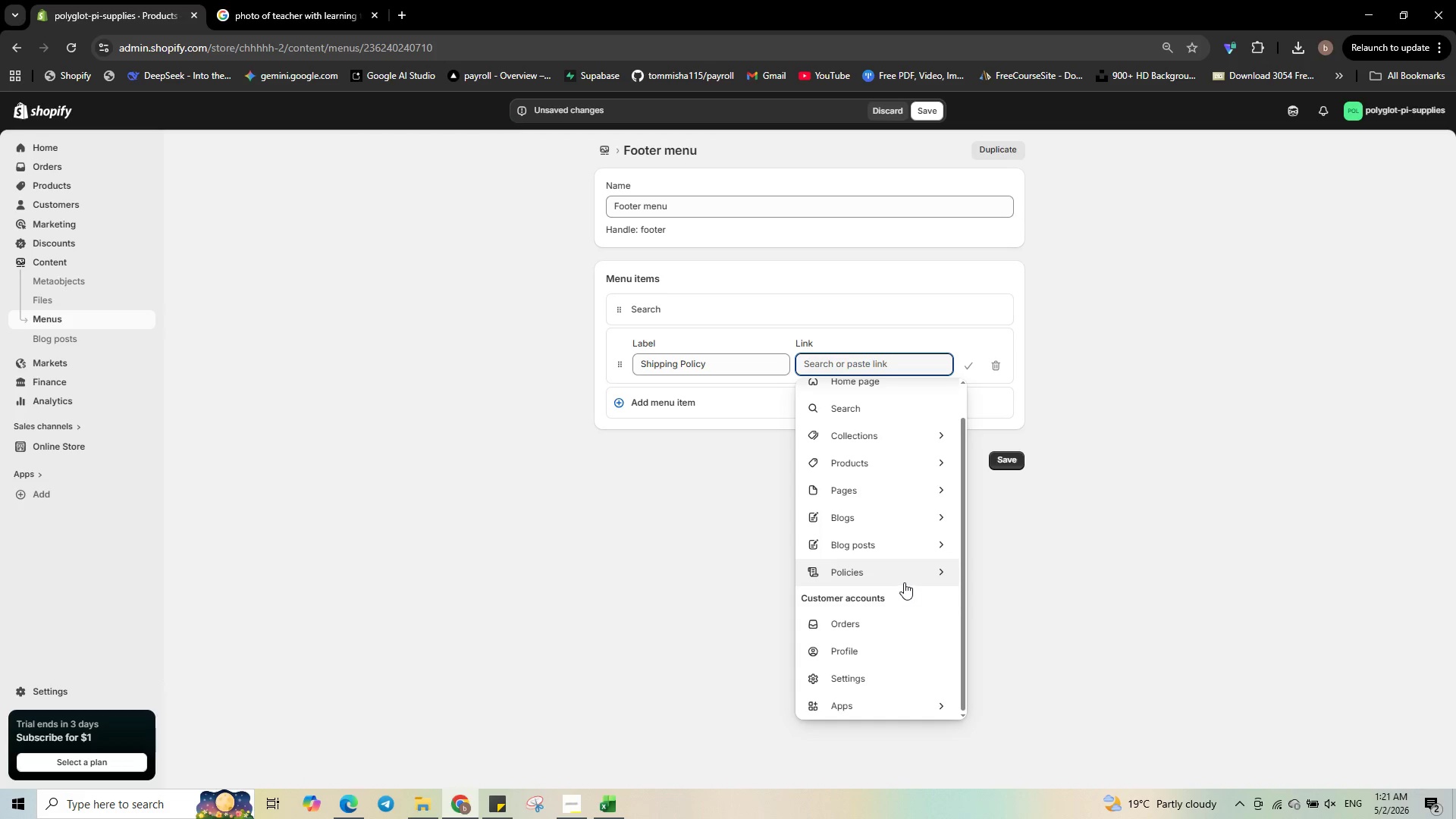 
left_click([903, 577])
 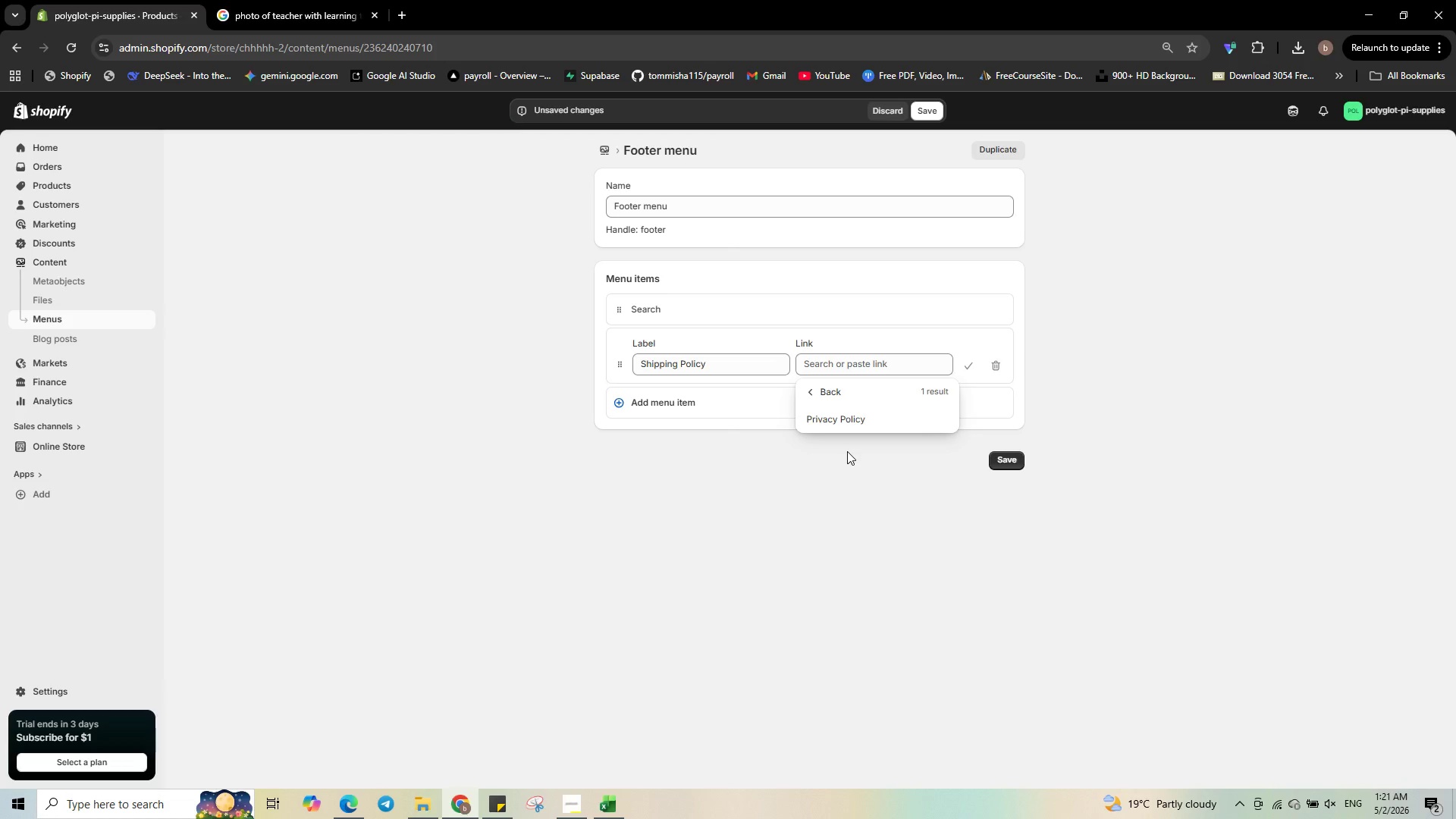 
wait(6.72)
 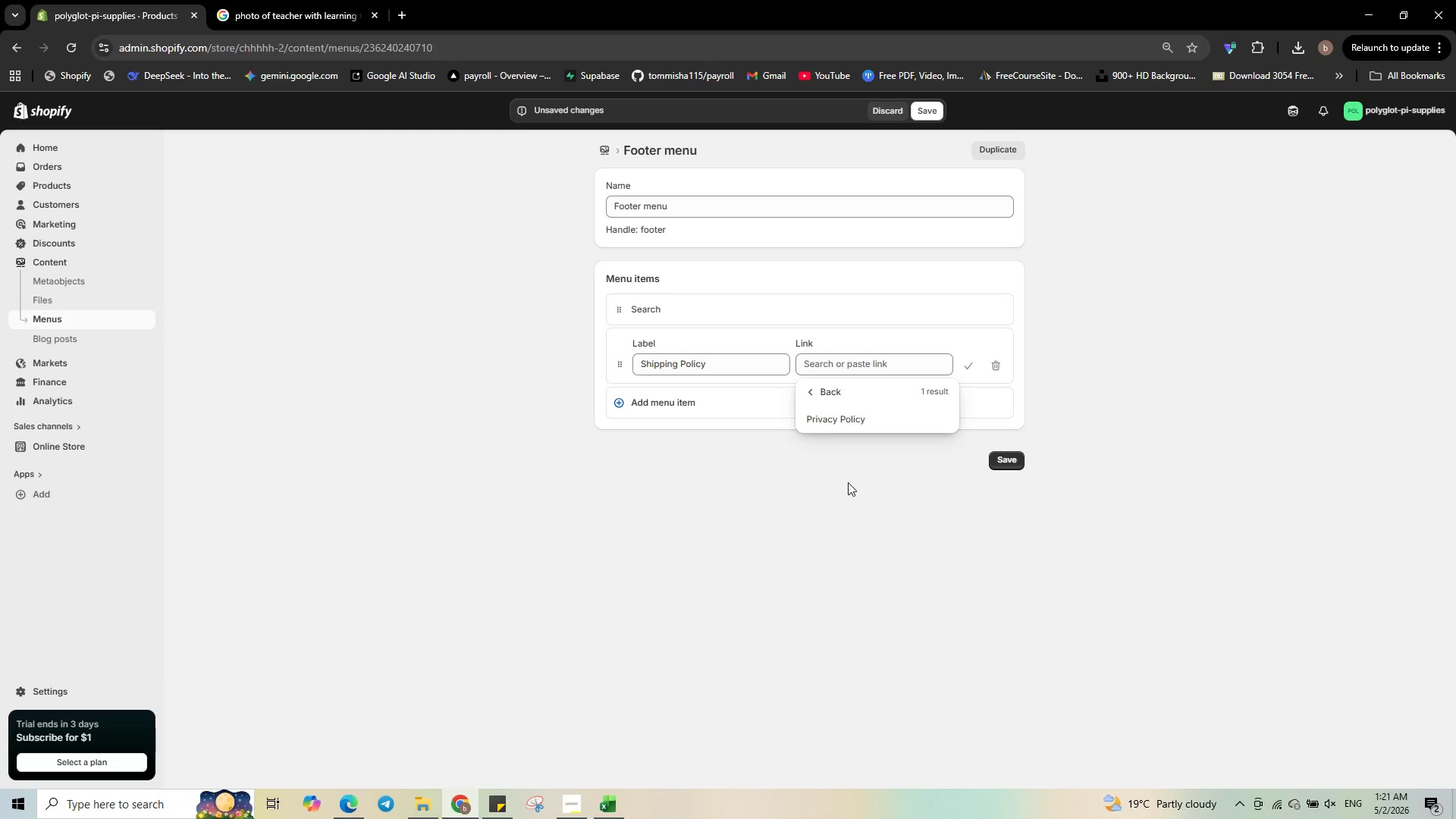 
left_click([800, 389])
 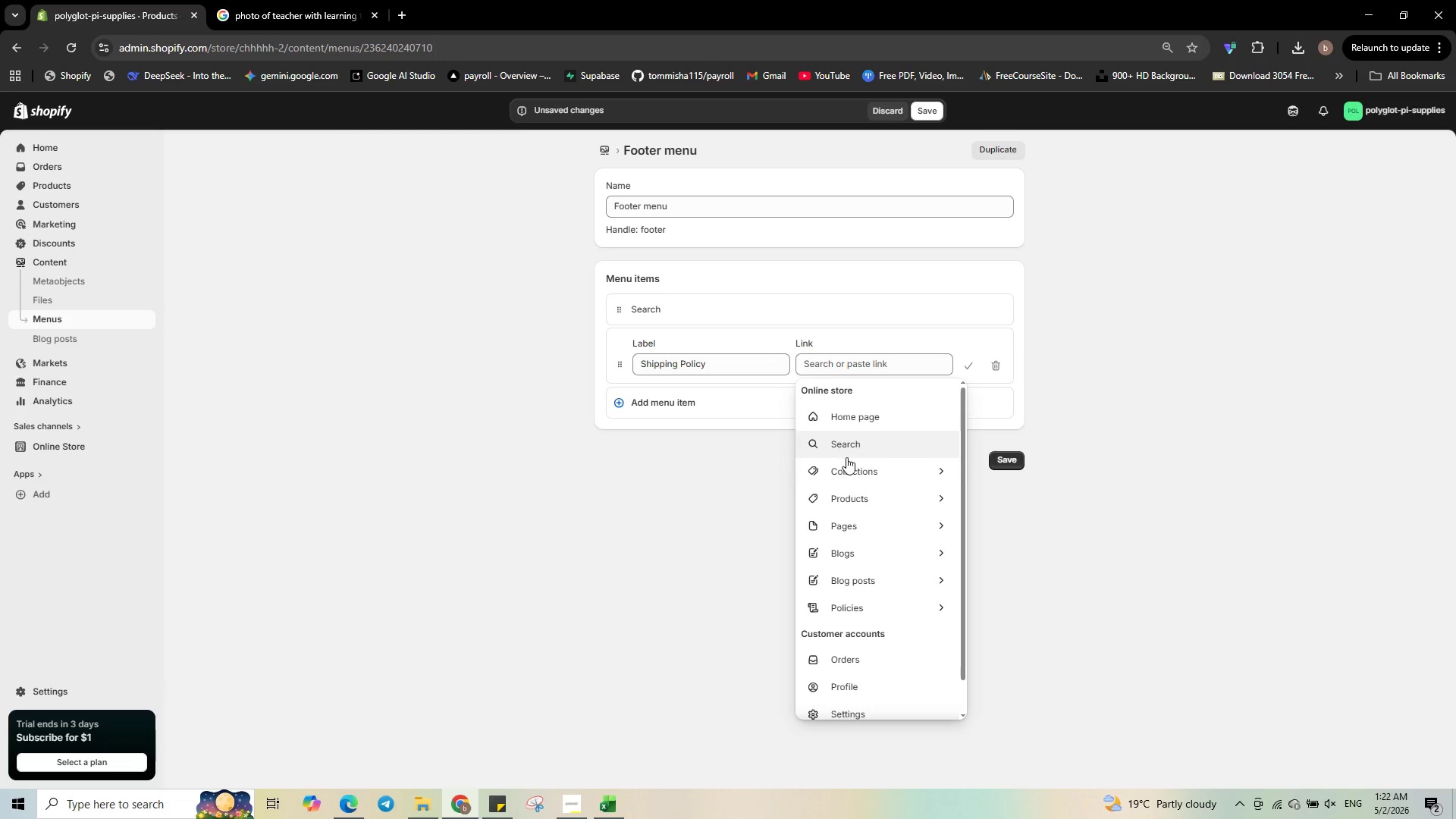 
scroll: coordinate [903, 642], scroll_direction: down, amount: 4.0
 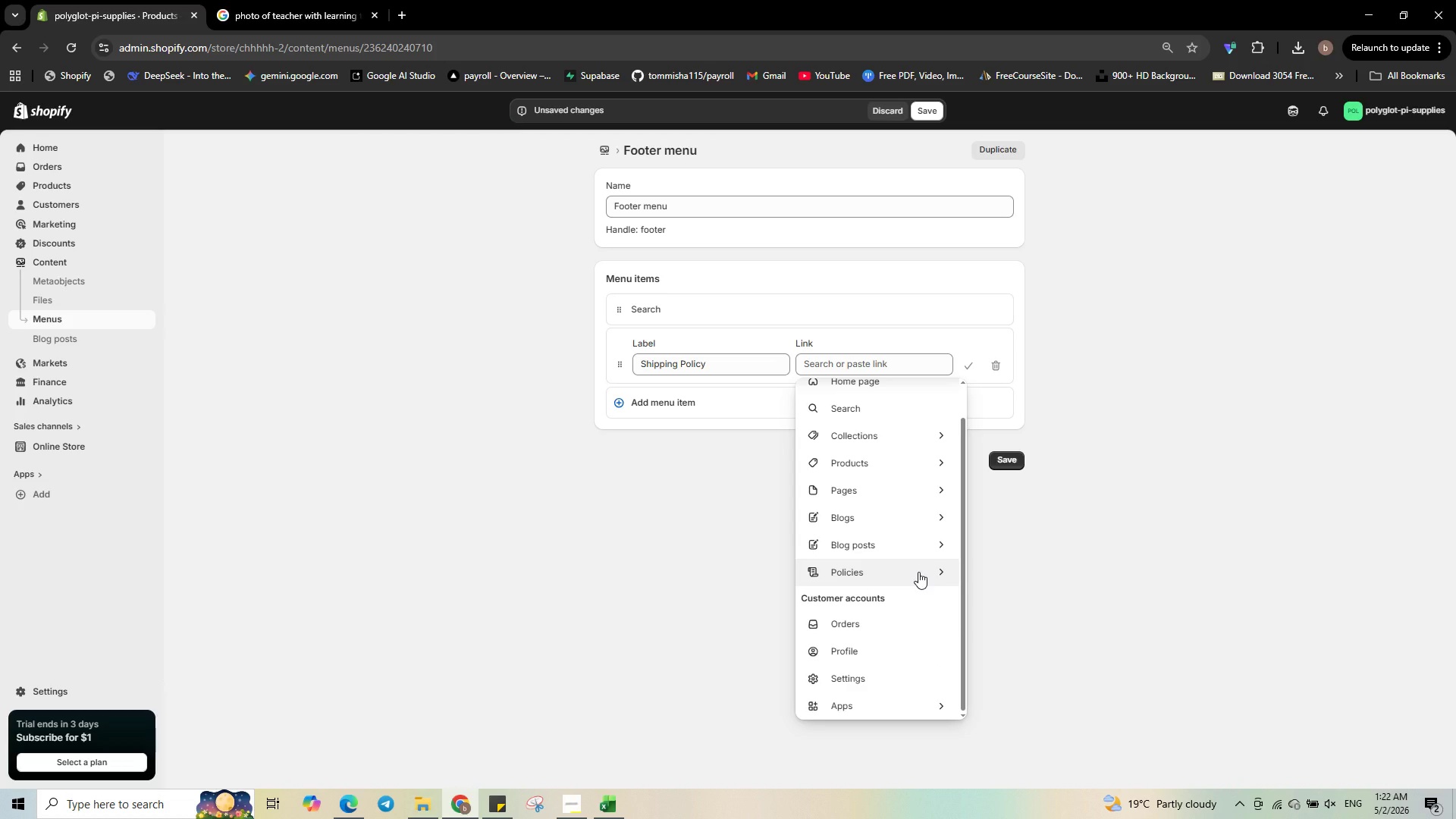 
scroll: coordinate [918, 572], scroll_direction: up, amount: 2.0
 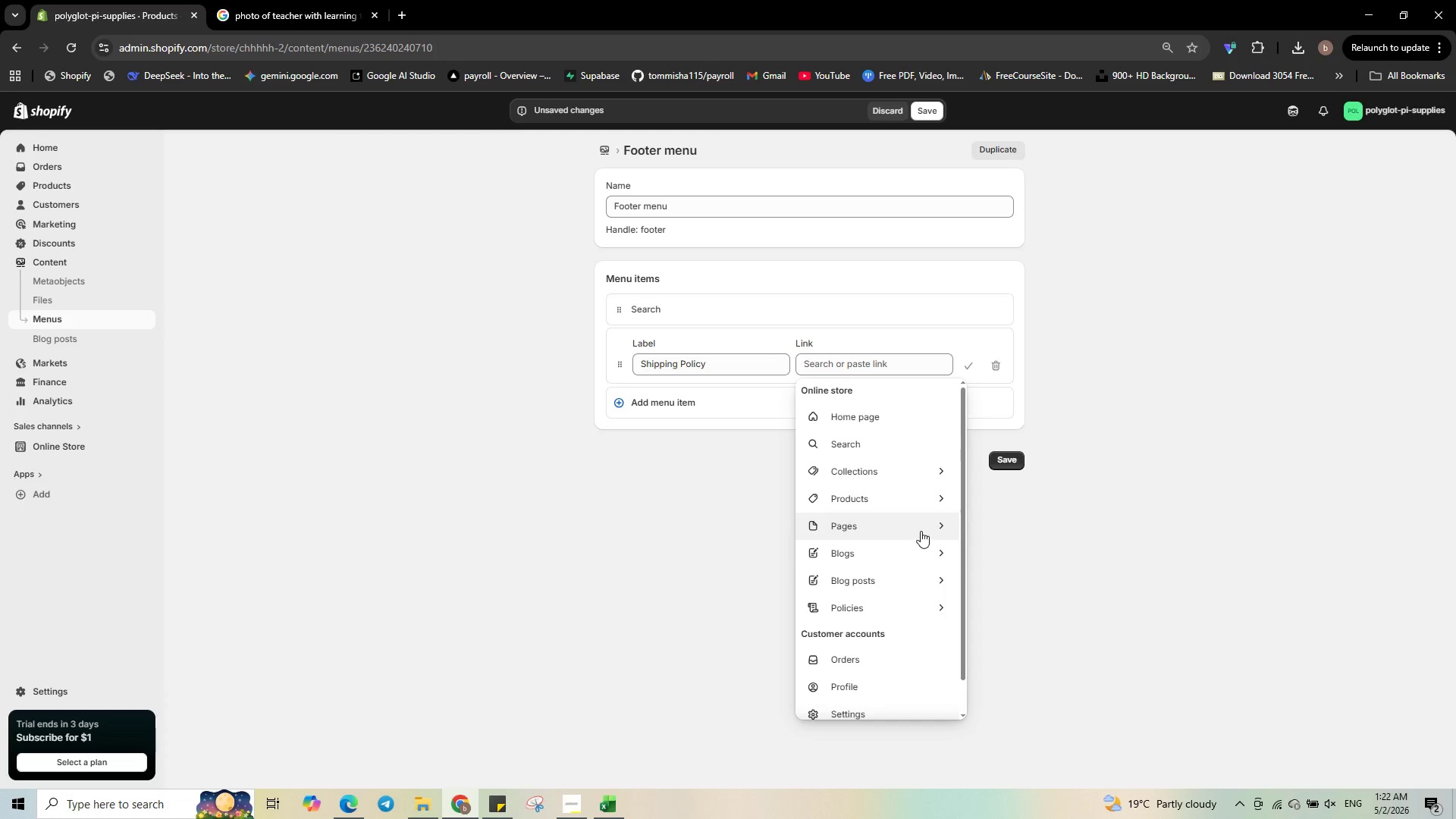 
left_click([921, 531])
 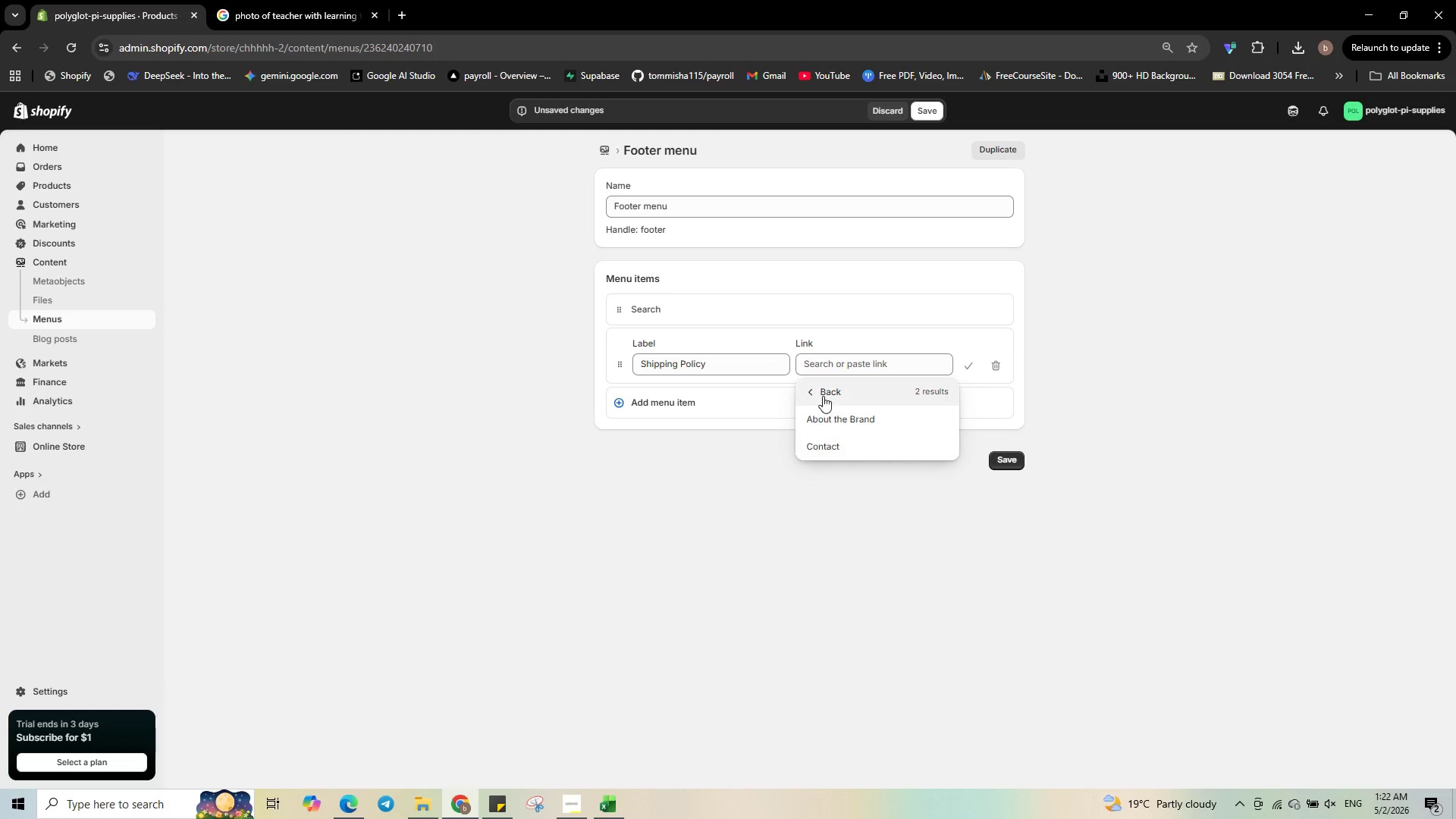 
left_click([821, 387])
 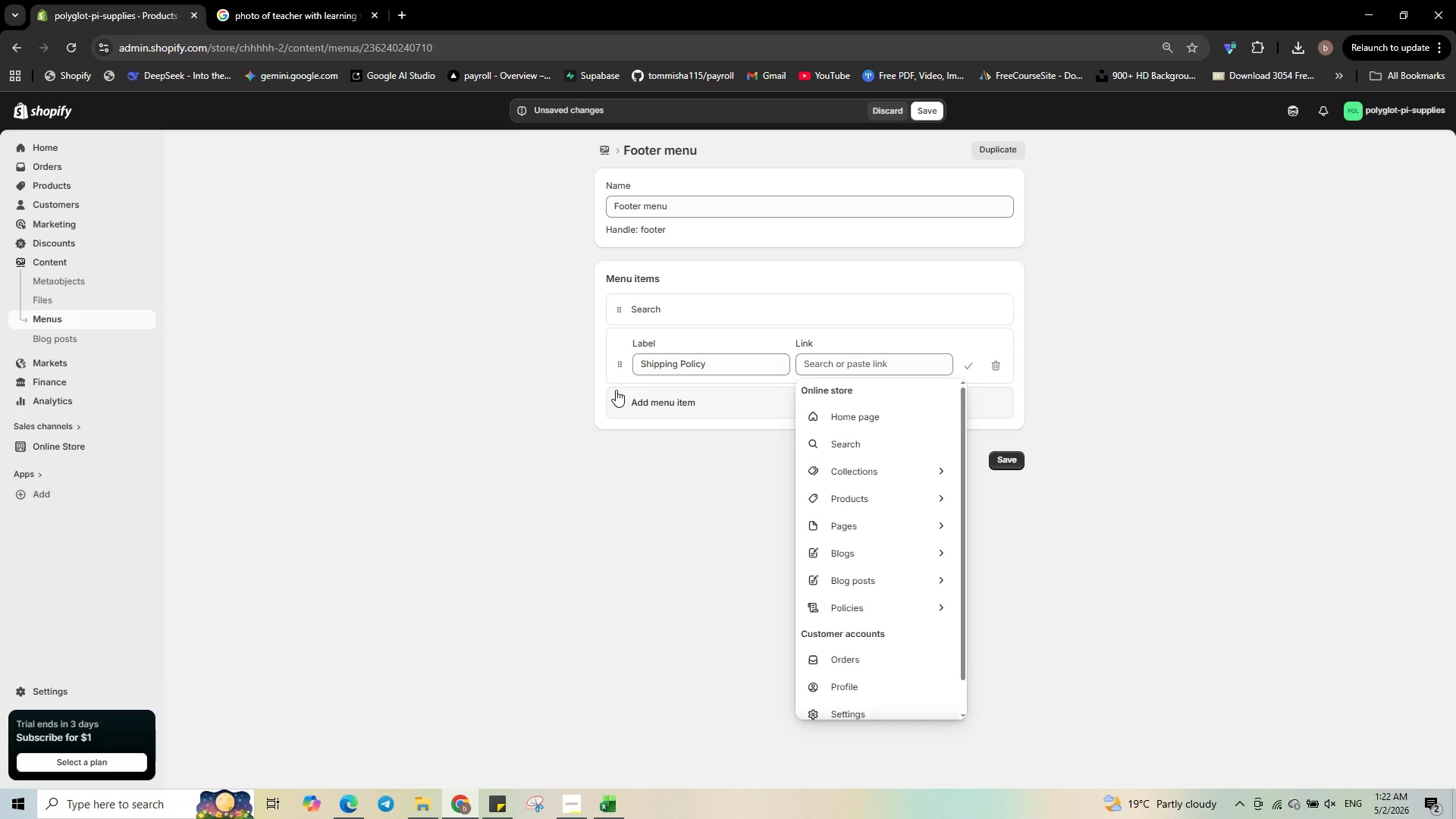 
left_click_drag(start_coordinate=[704, 370], to_coordinate=[611, 382])
 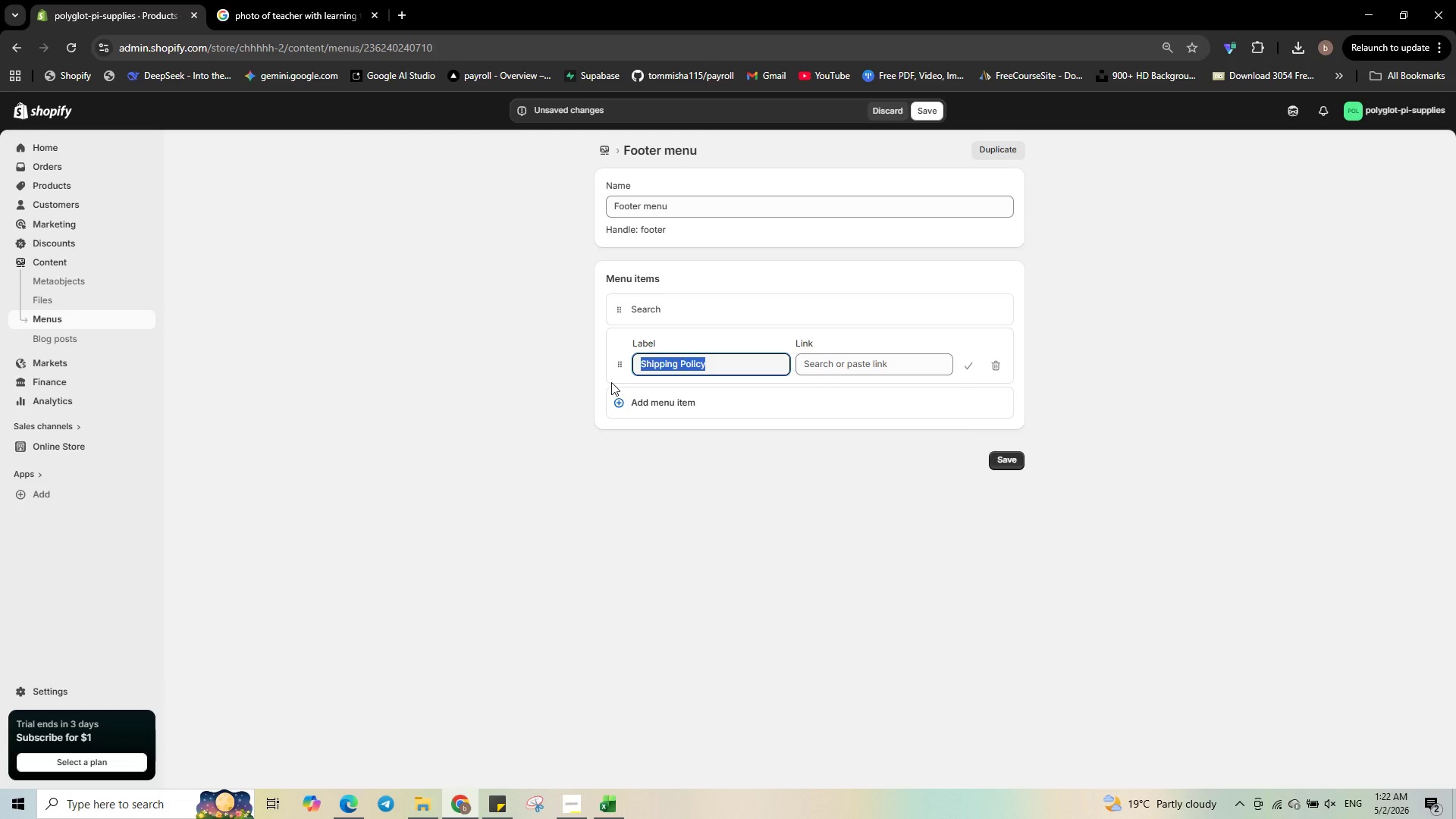 
type(About thr)
key(Backspace)
type(e Brand )
 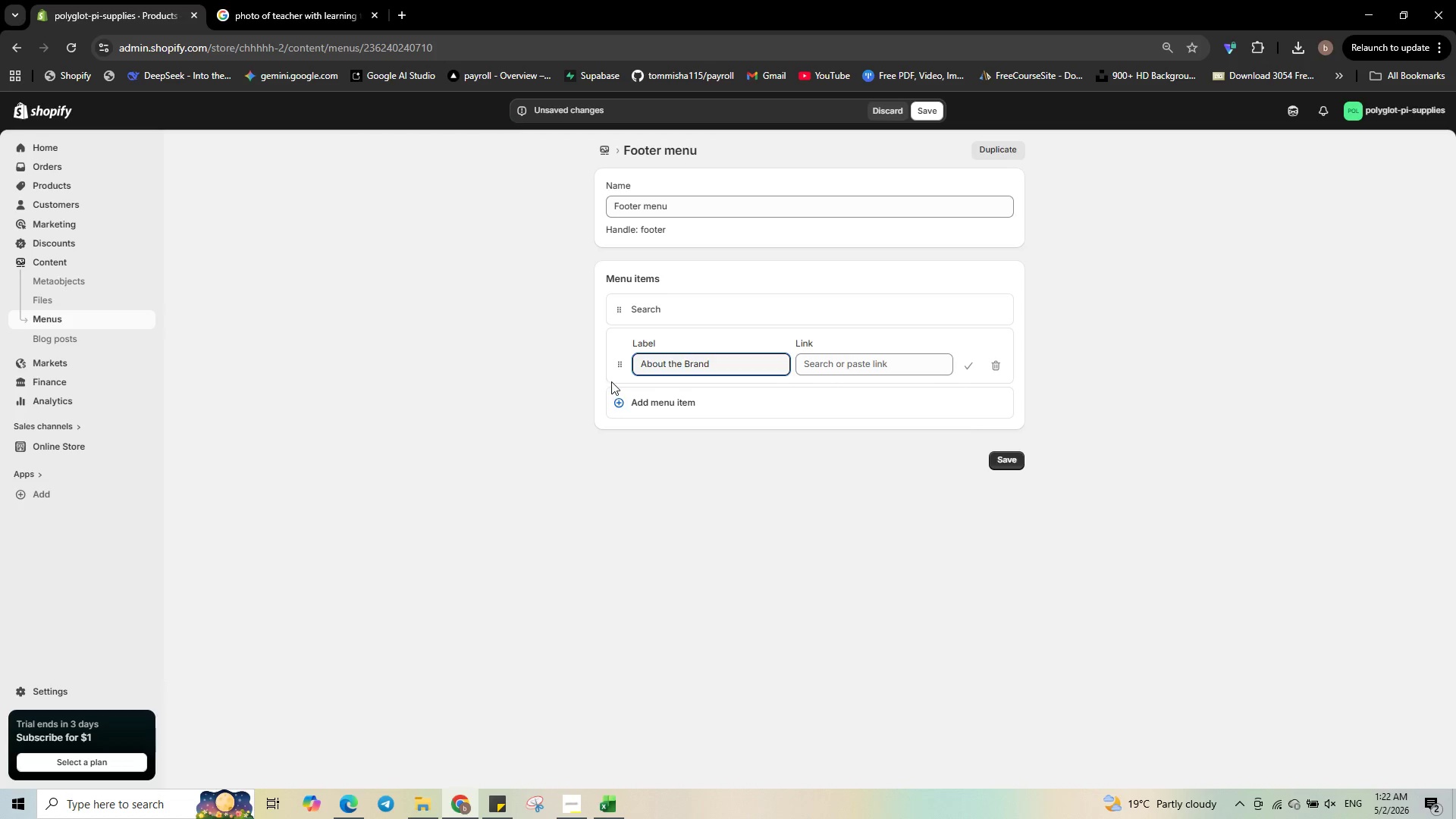 
left_click([843, 364])
 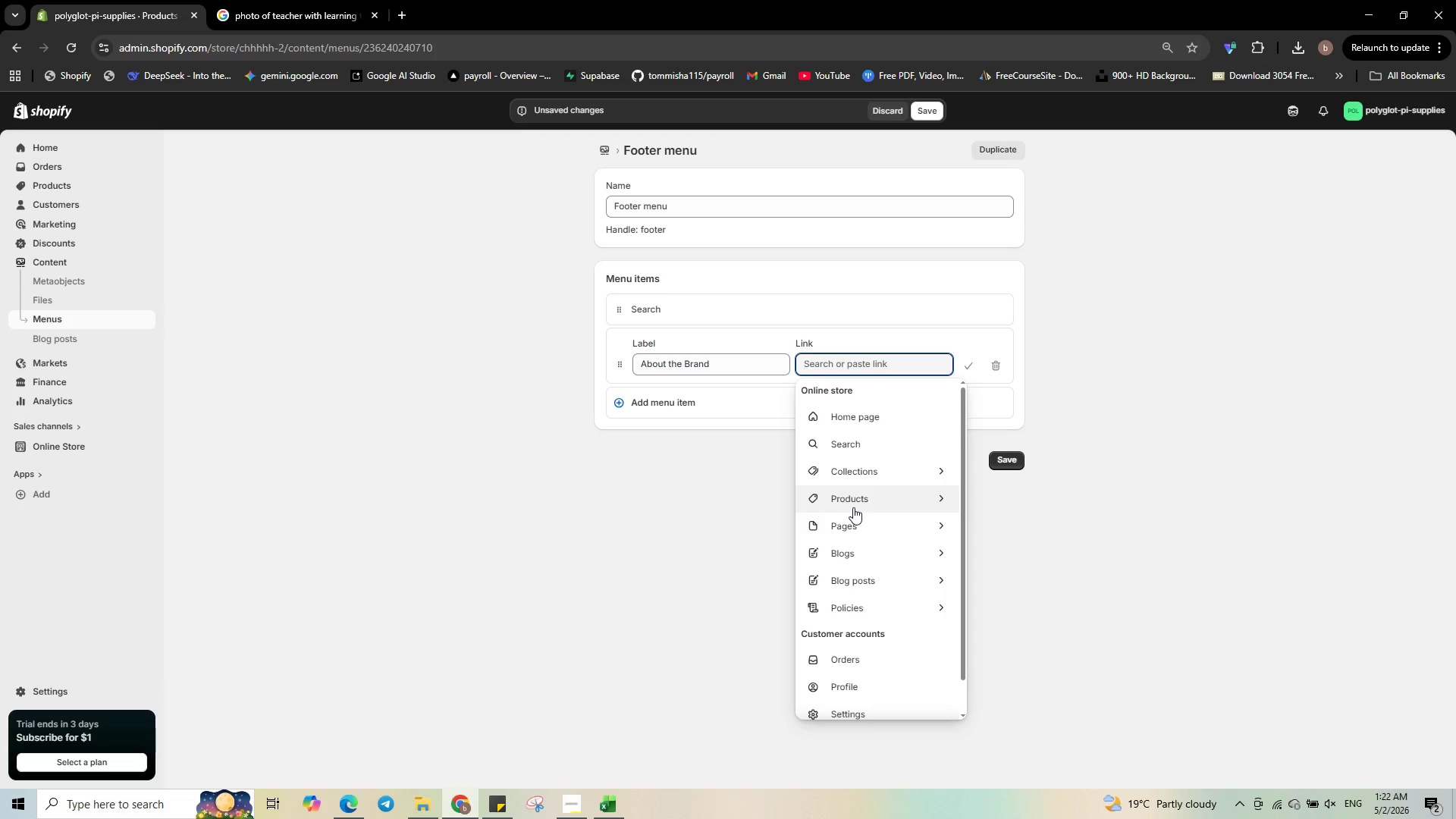 
left_click([853, 518])
 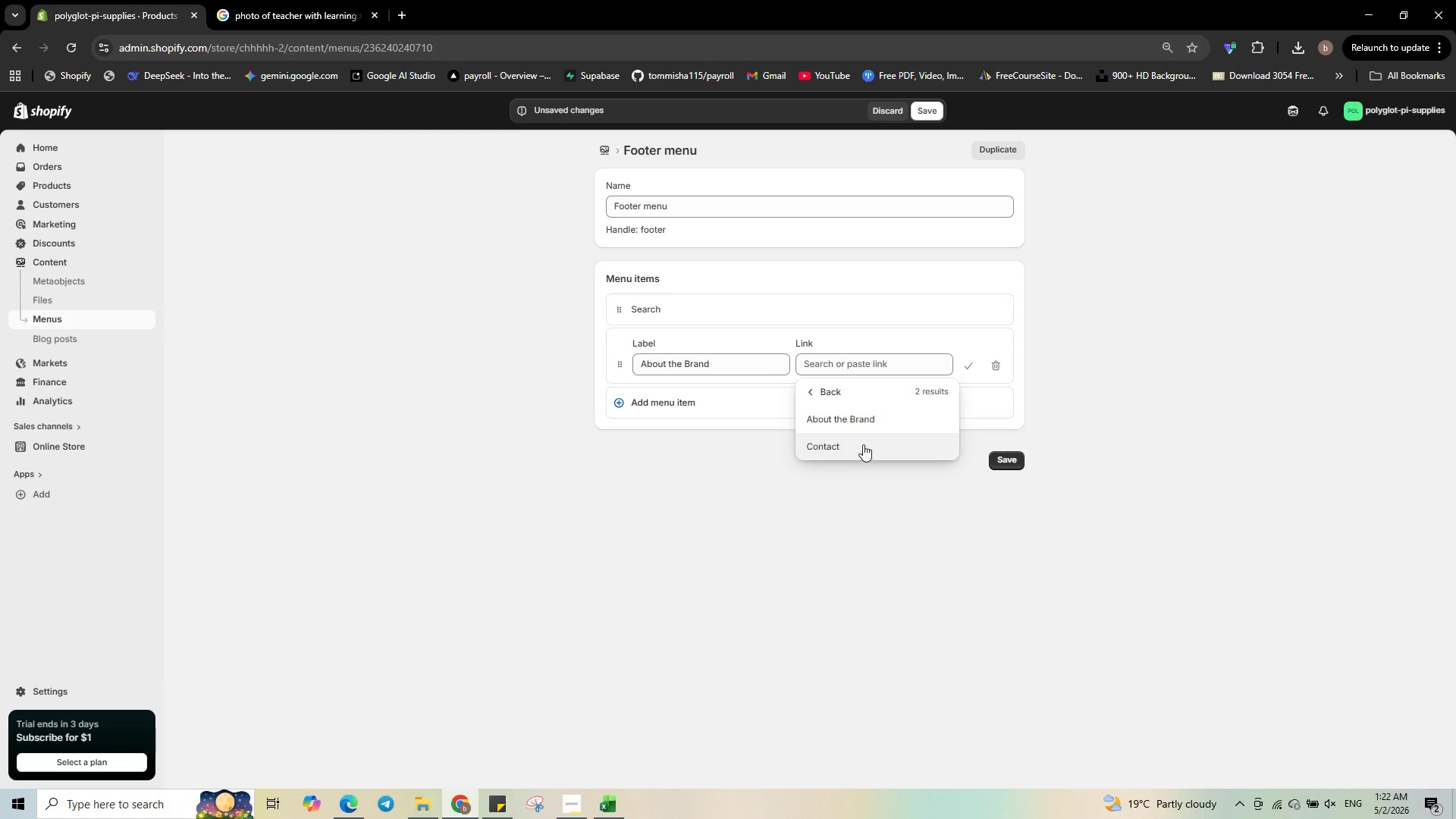 
wait(5.19)
 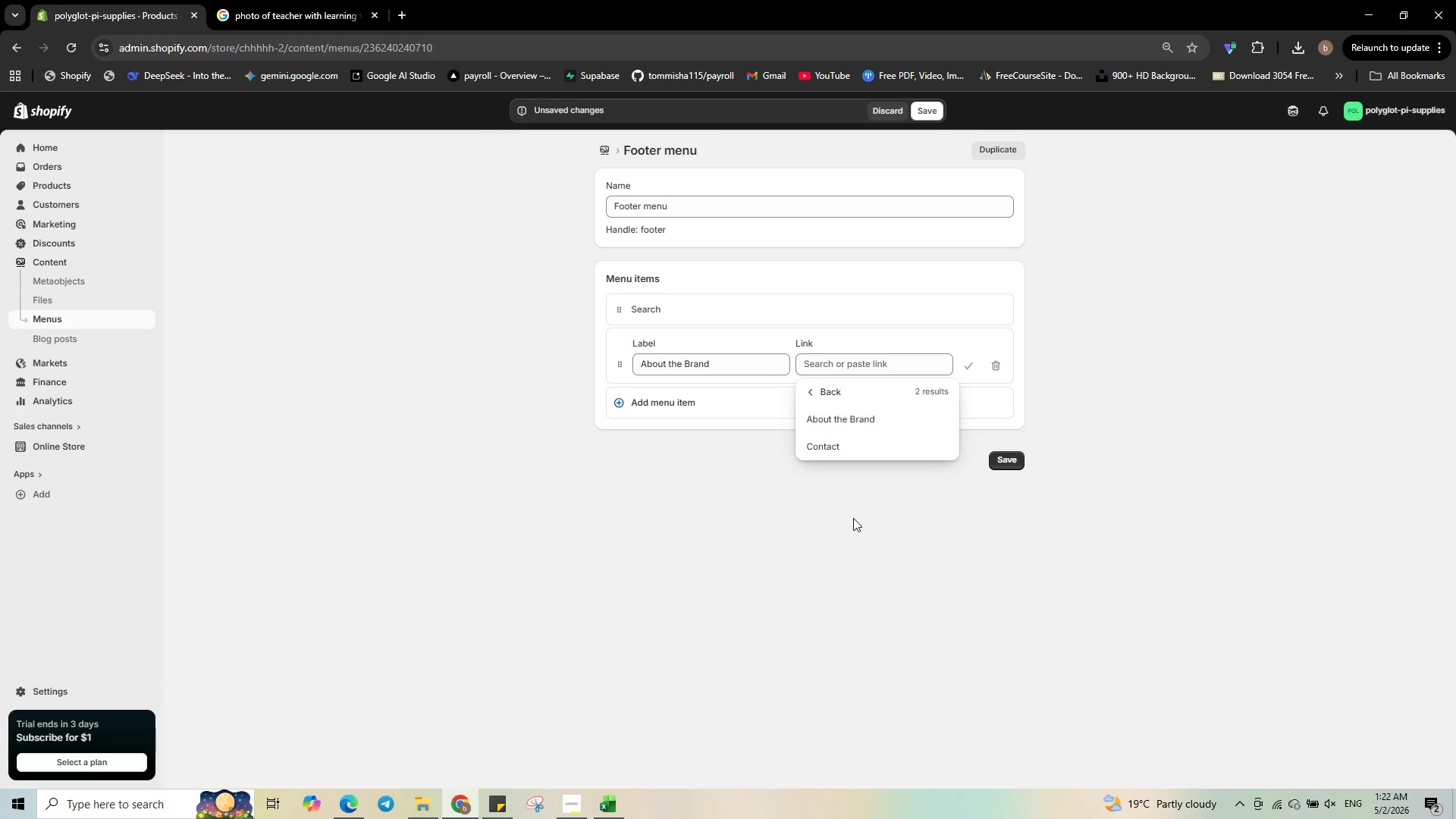 
left_click([877, 422])
 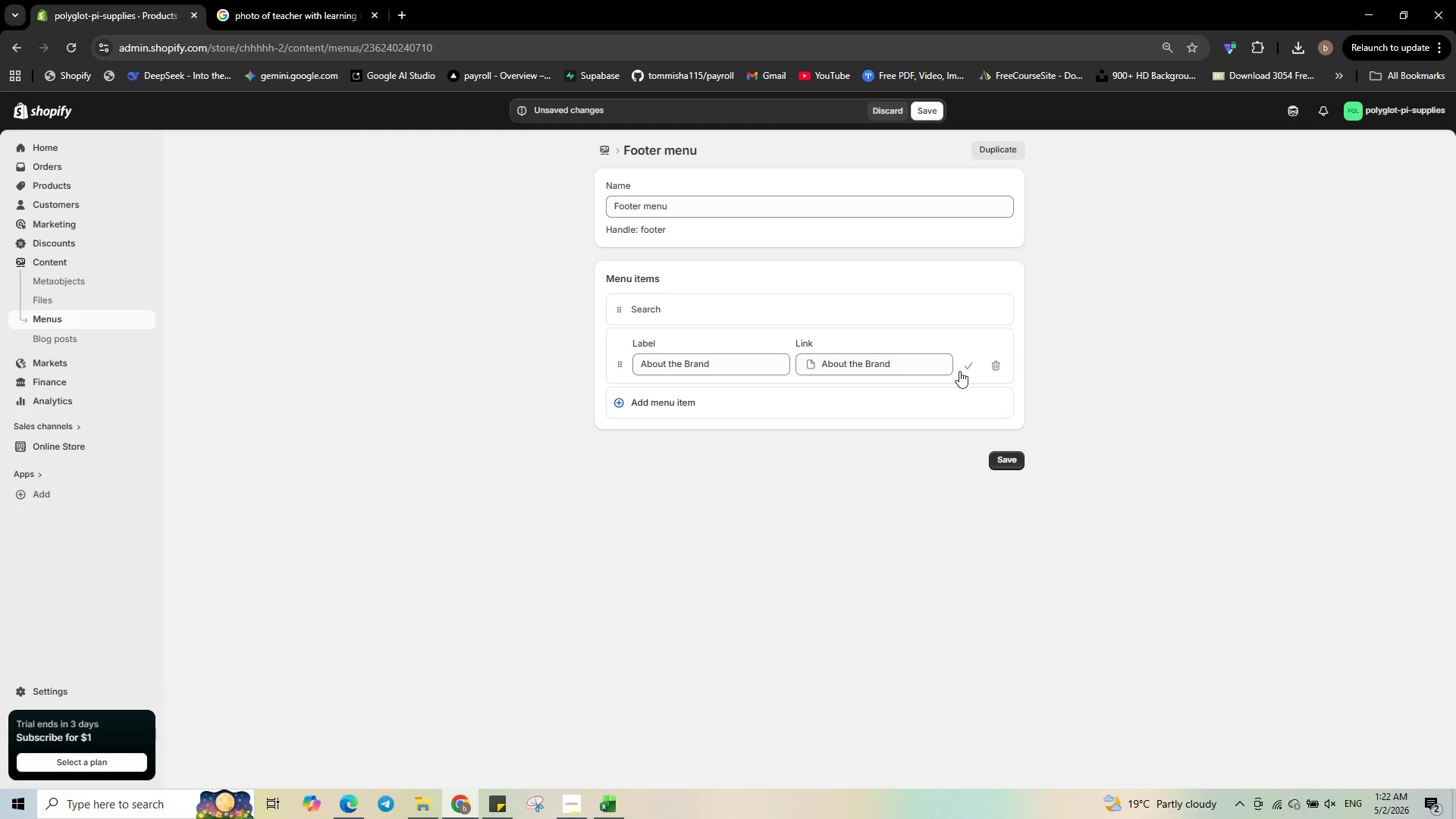 
left_click([963, 363])
 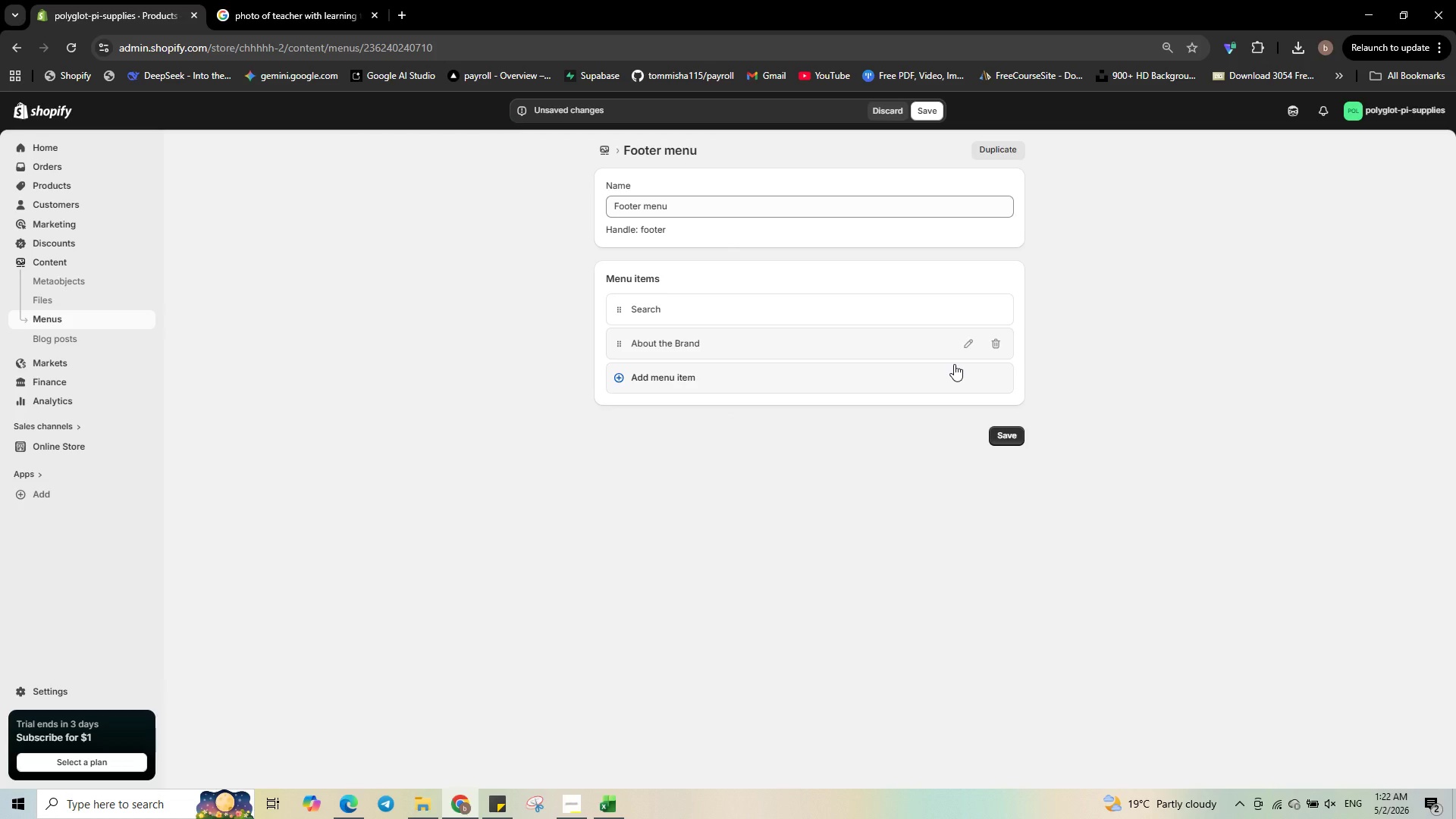 
wait(11.73)
 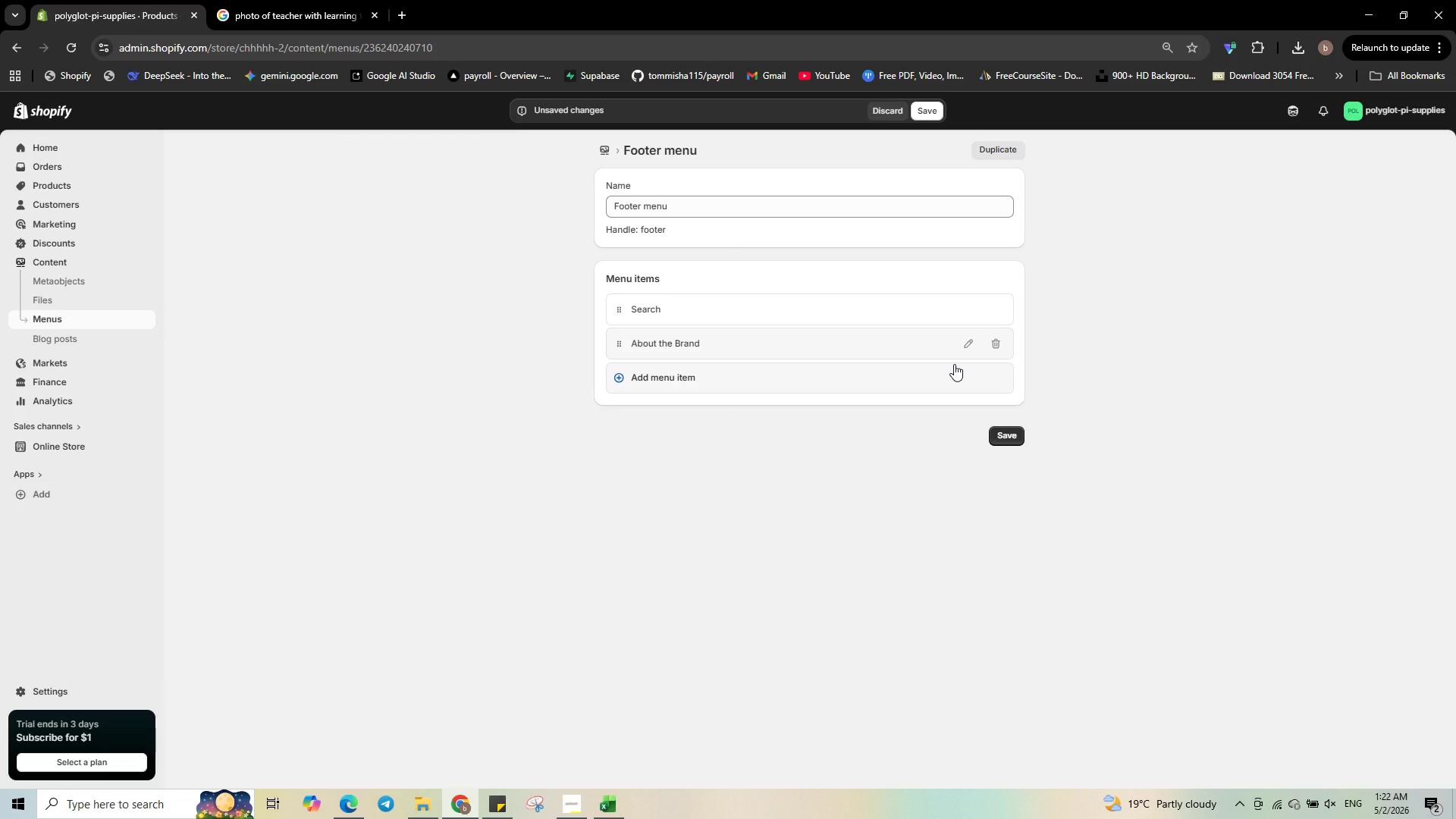 
left_click([662, 384])
 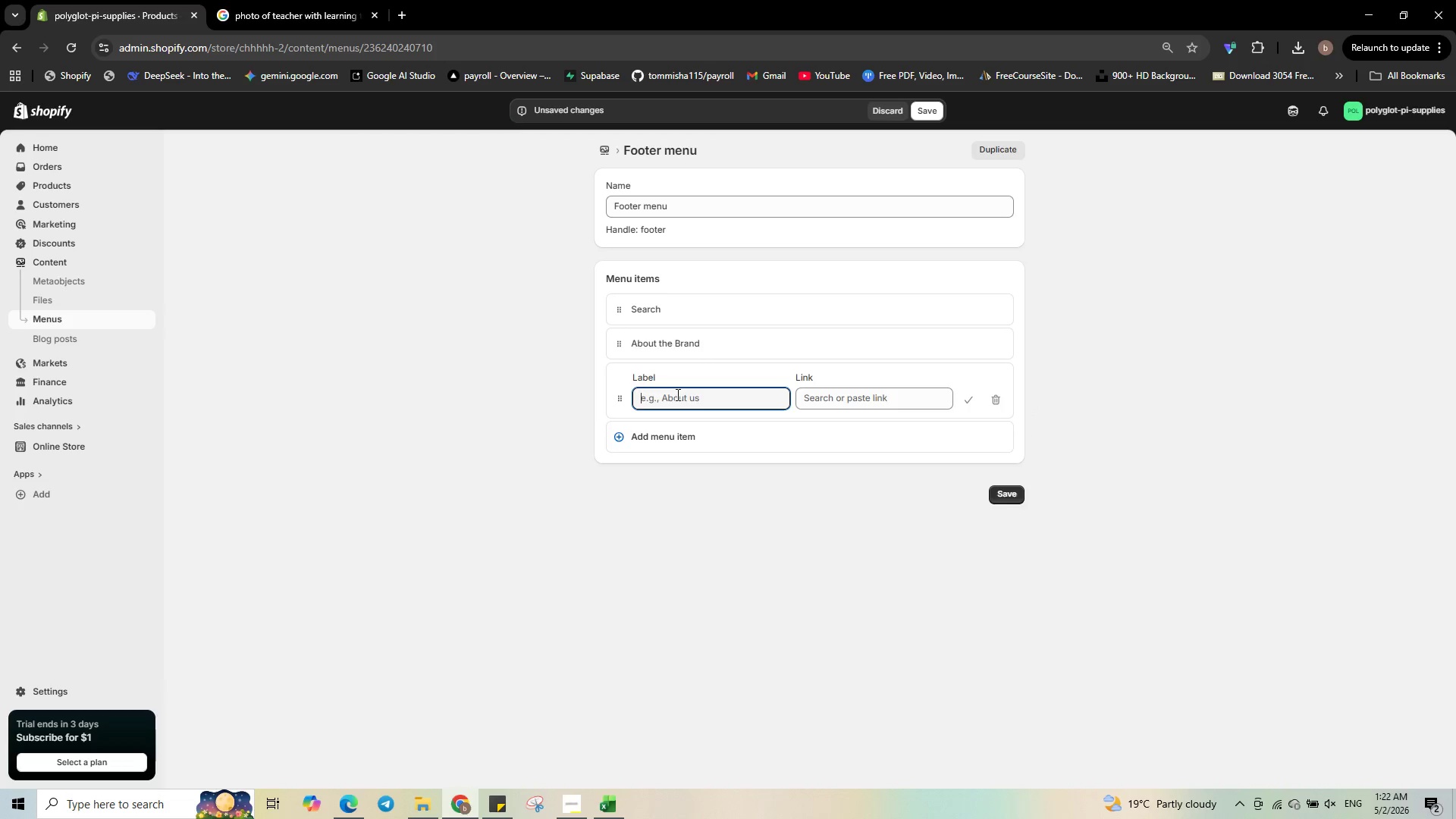 
hold_key(key=ShiftLeft, duration=0.36)
 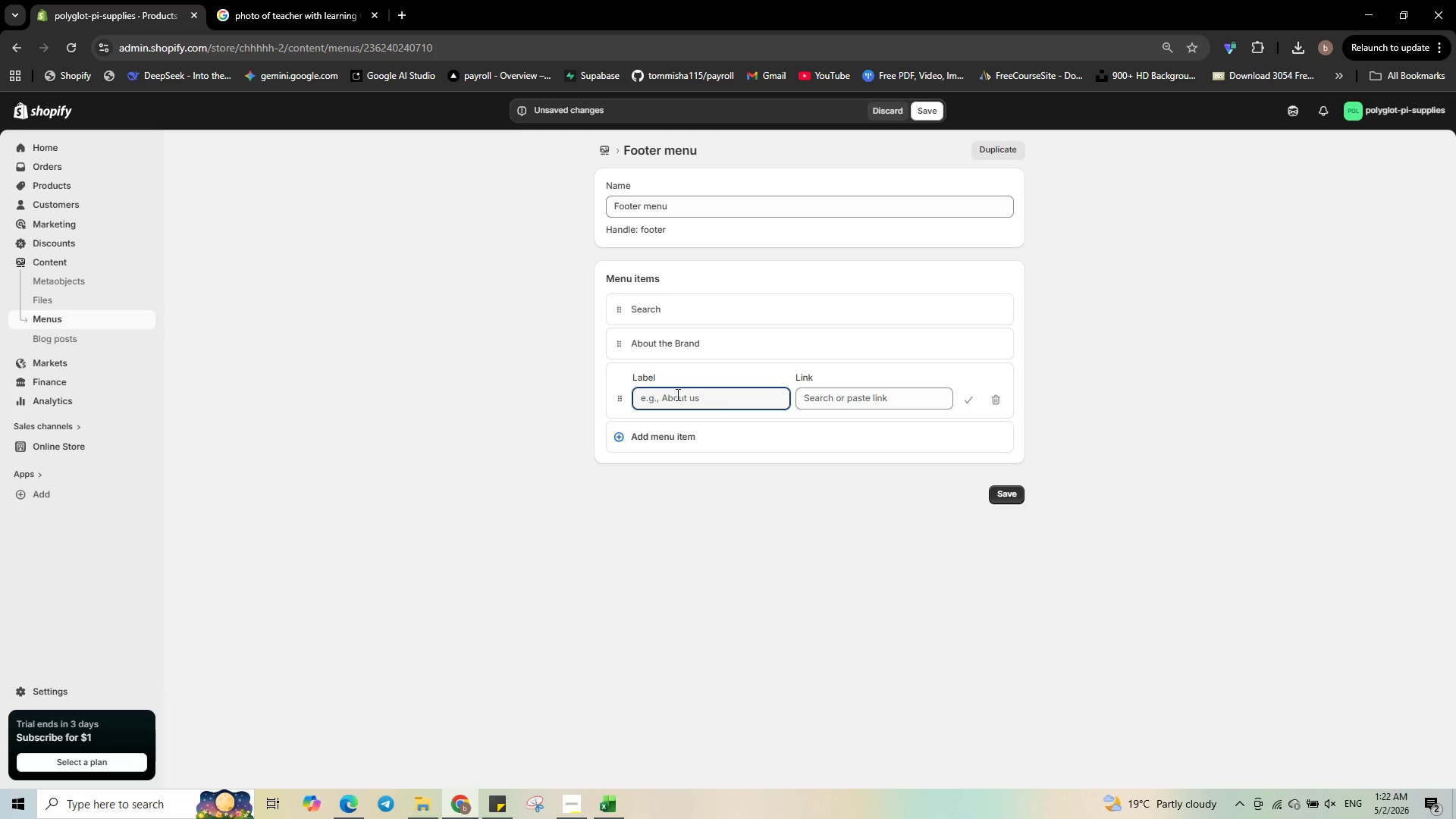 
type(Contact )
 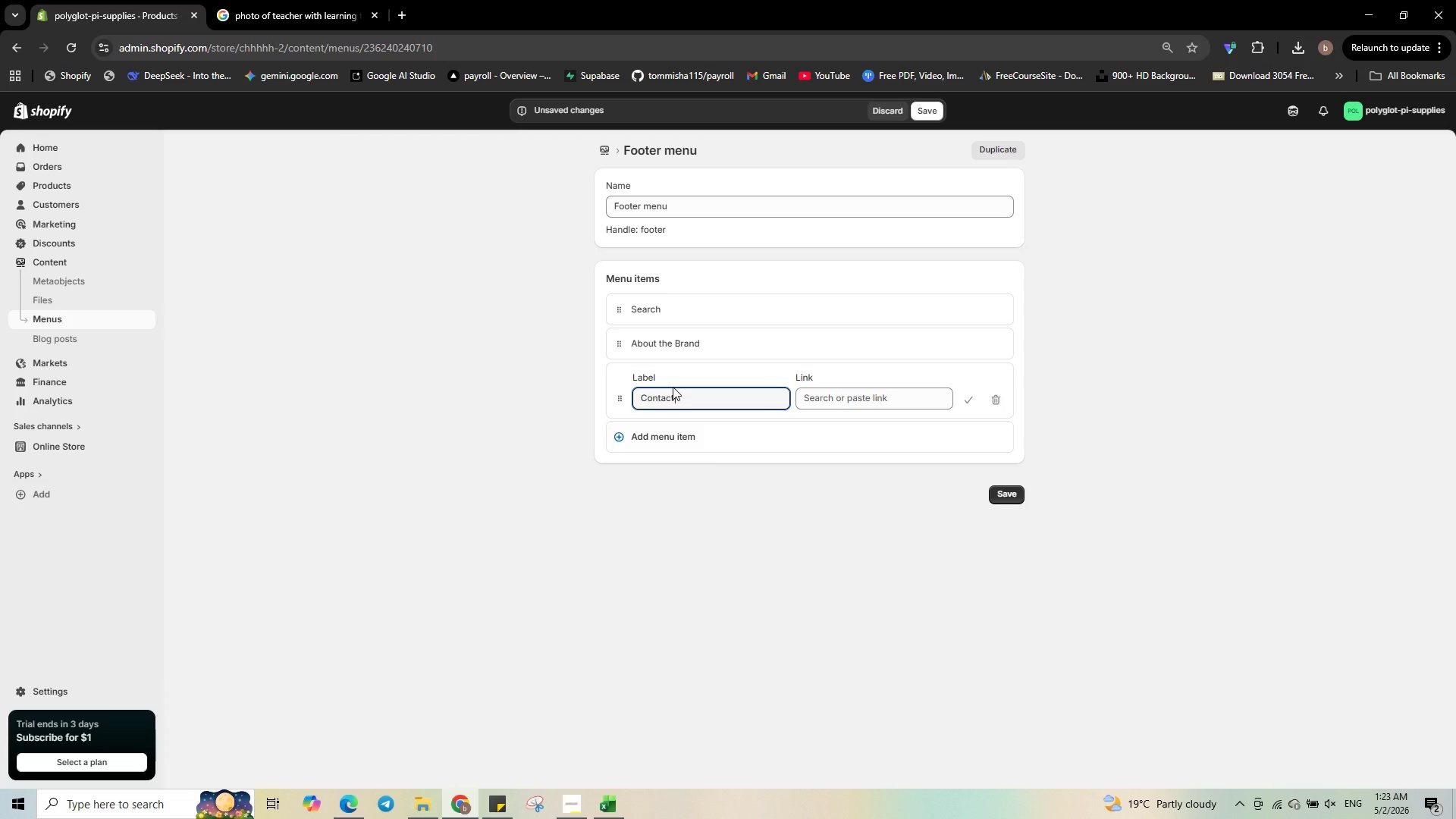 
wait(32.38)
 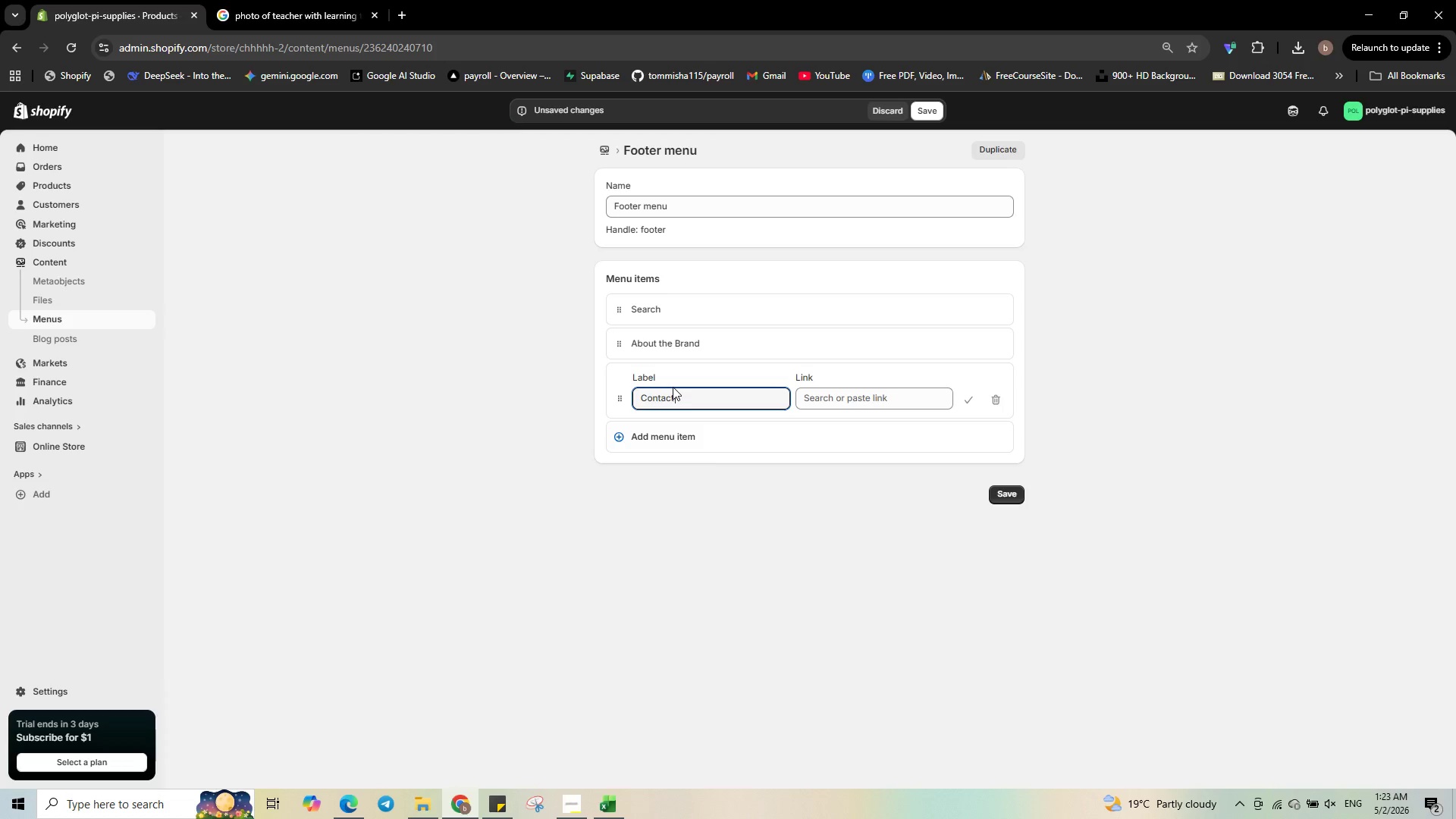 
left_click([877, 403])
 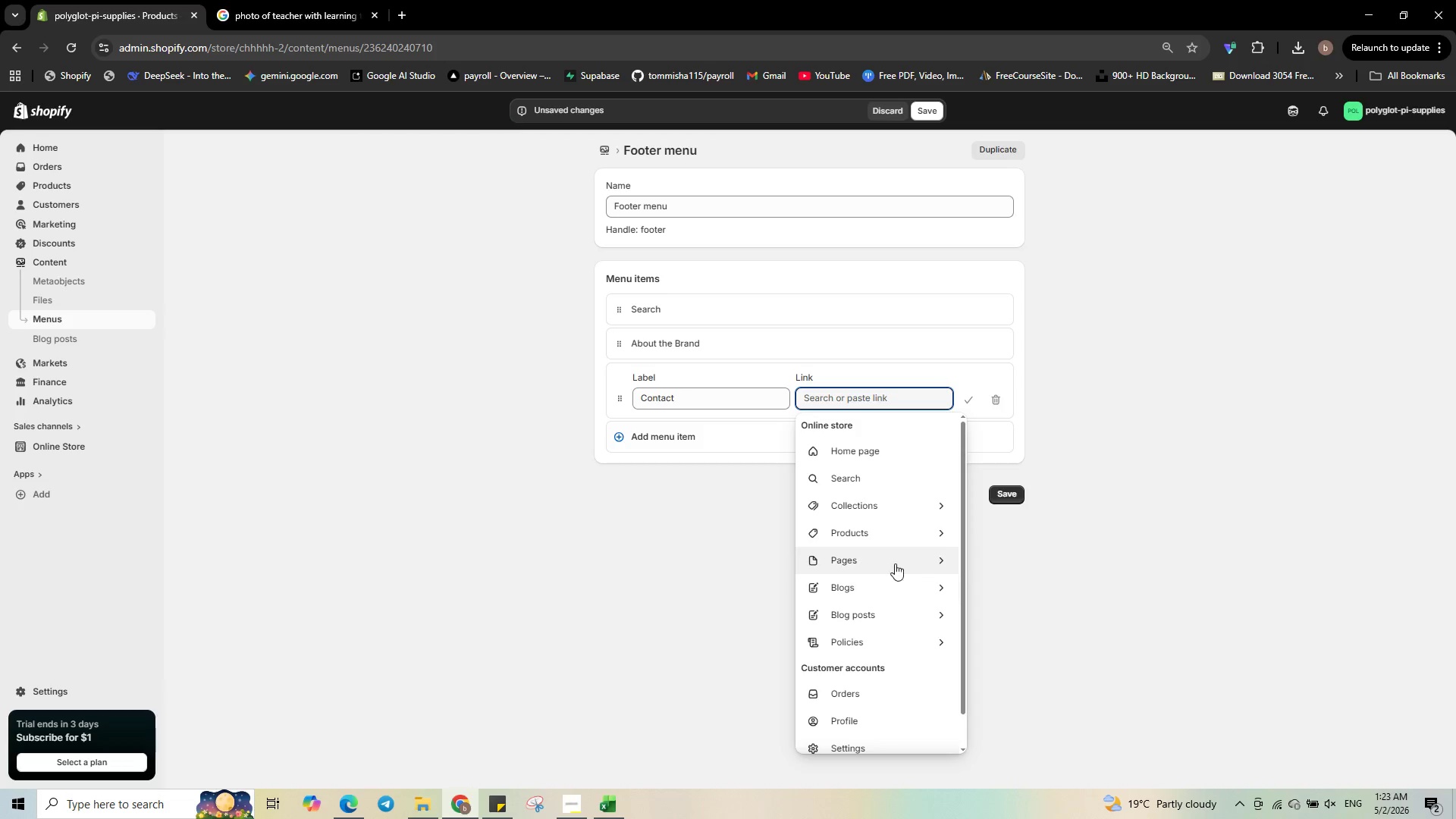 
left_click([895, 555])
 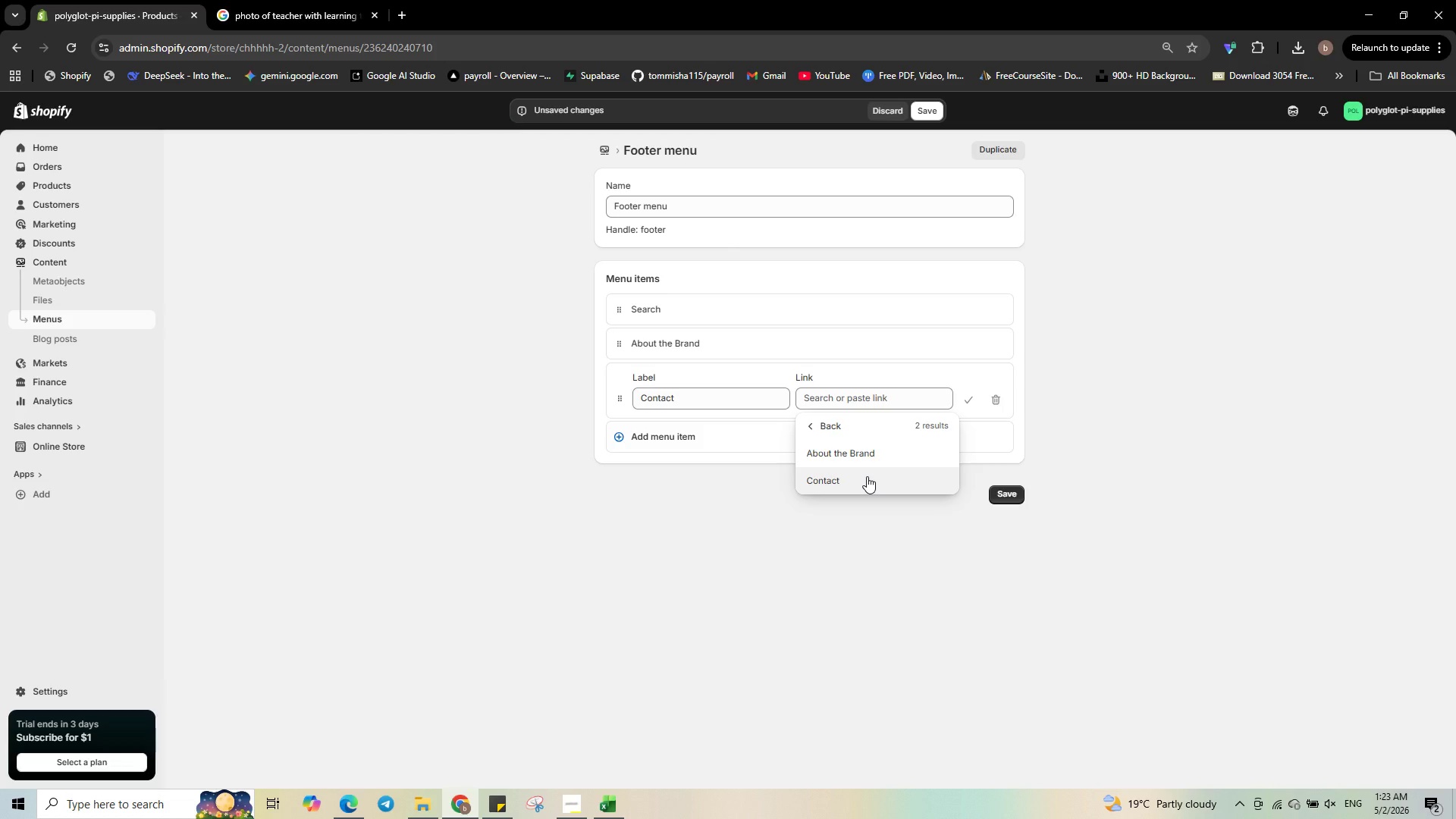 
wait(6.31)
 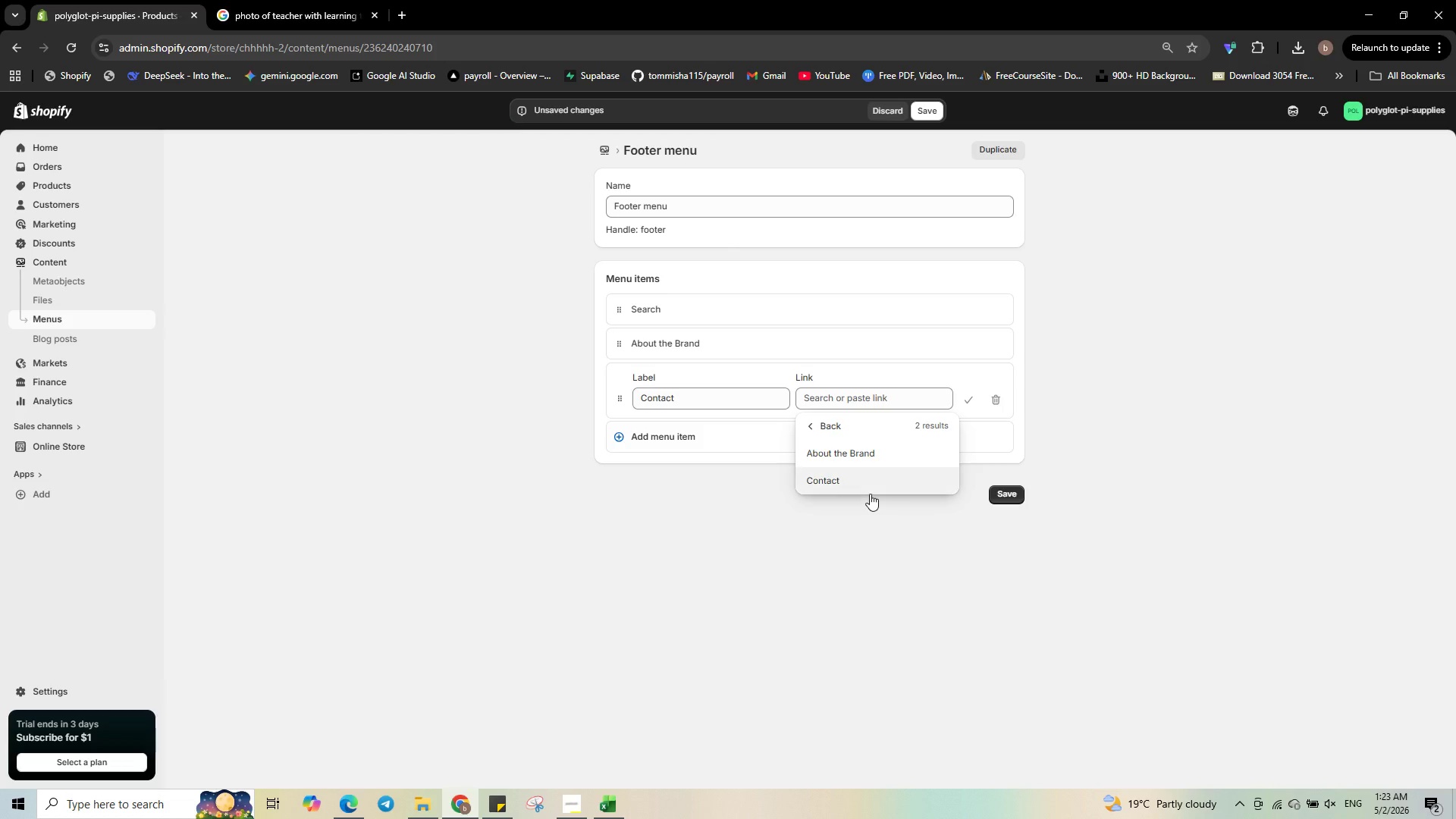 
left_click([867, 476])
 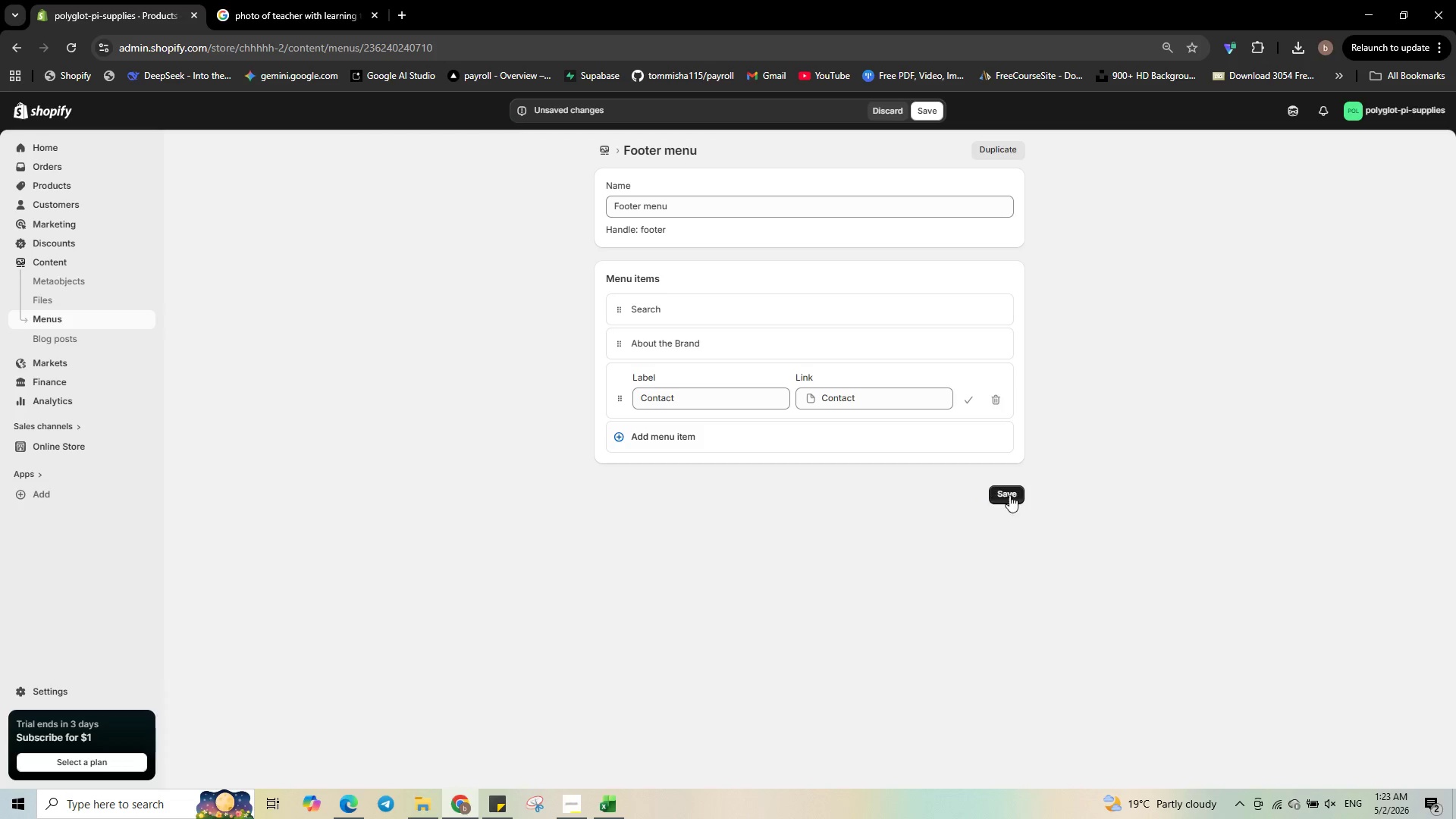 
left_click([1014, 495])
 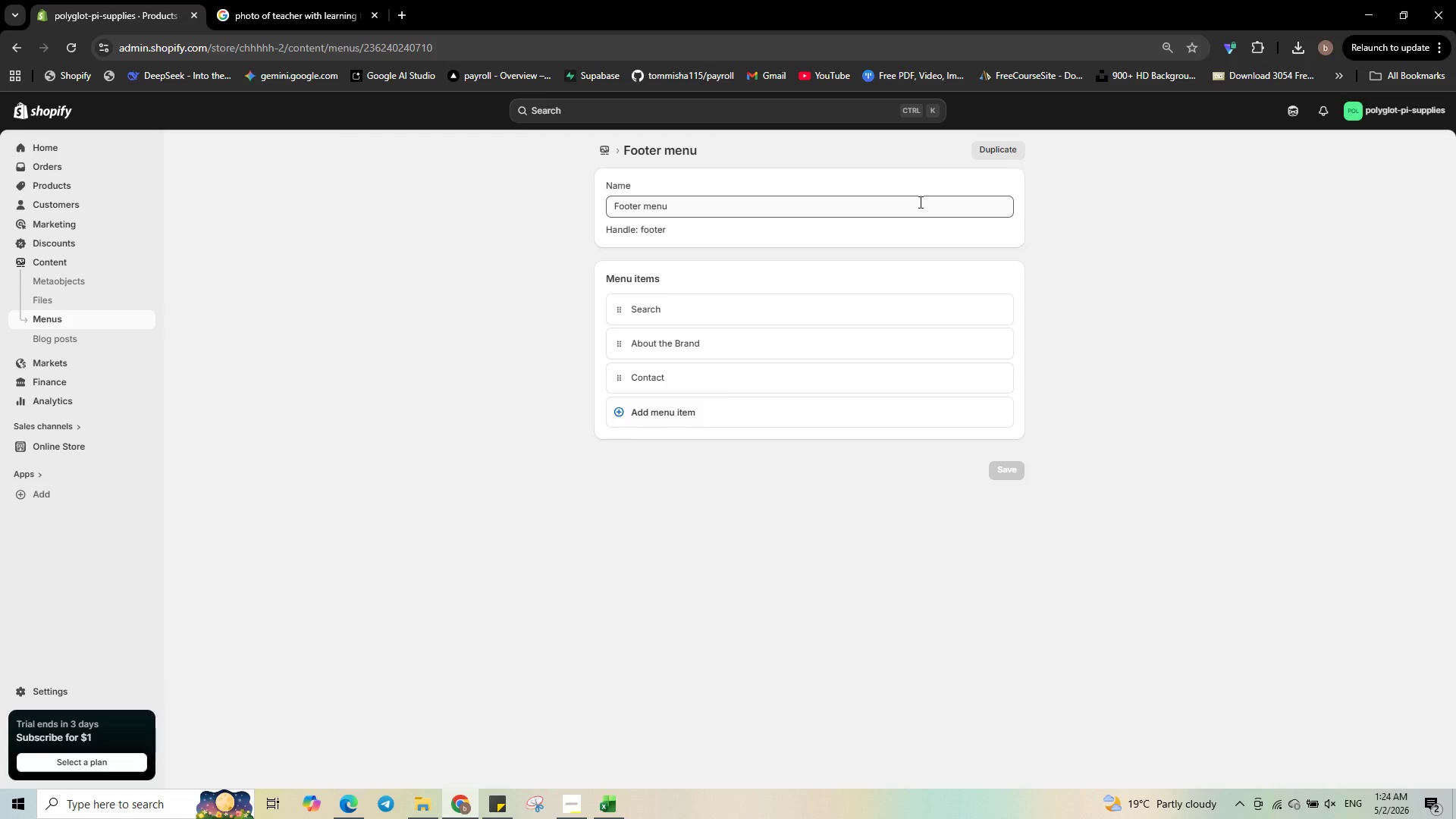 
wait(25.33)
 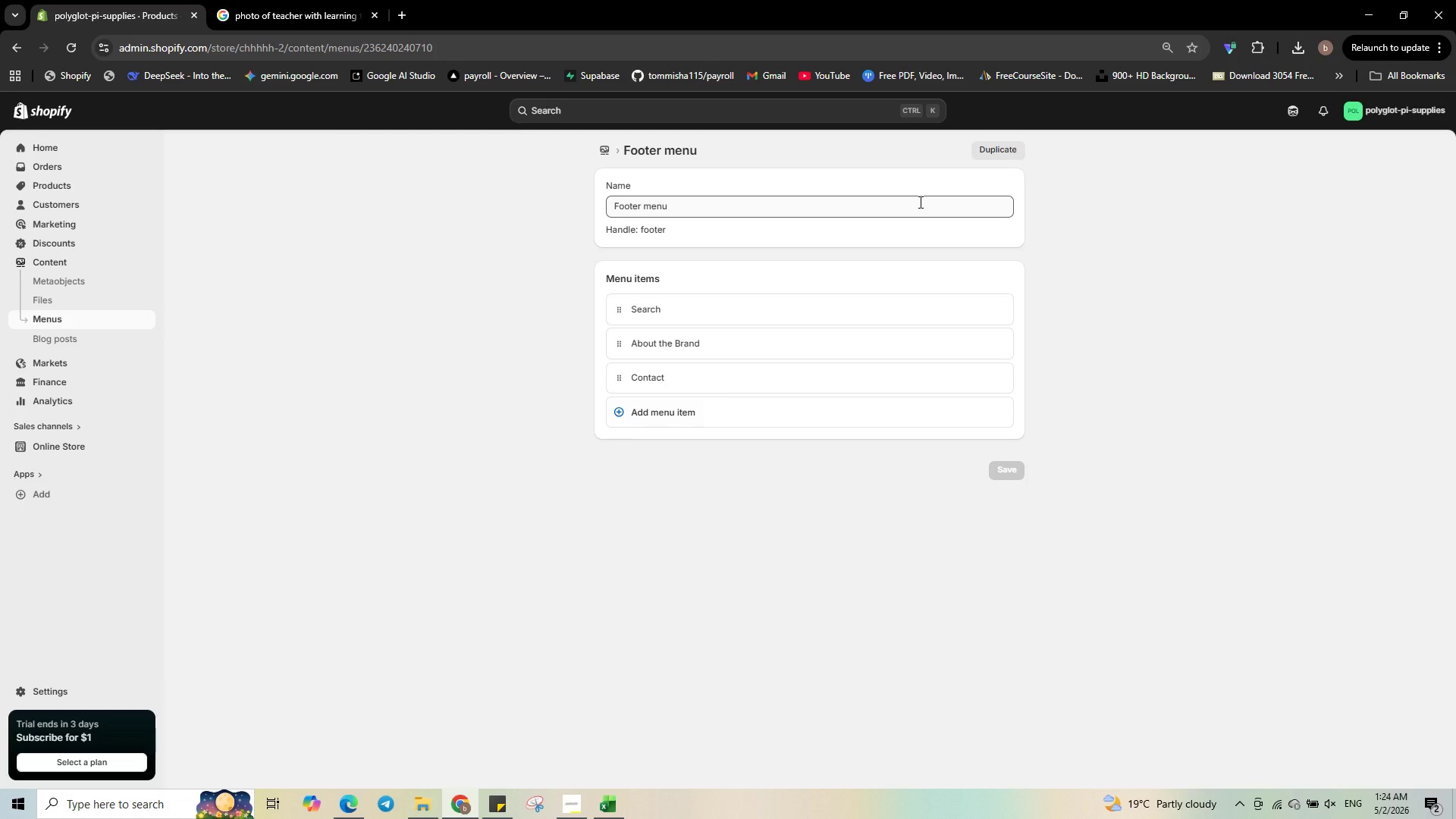 
left_click([688, 410])
 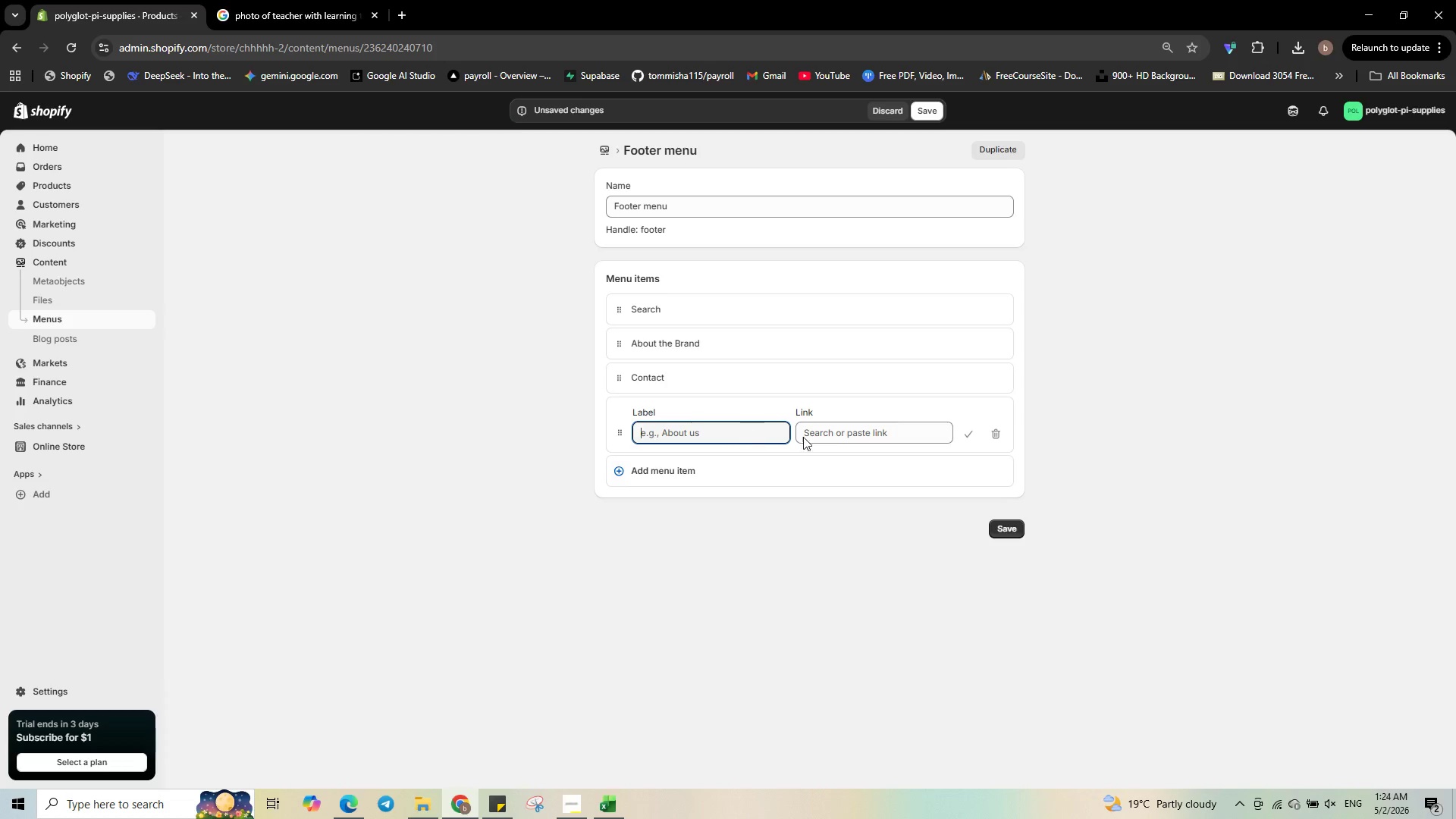 
left_click([841, 436])
 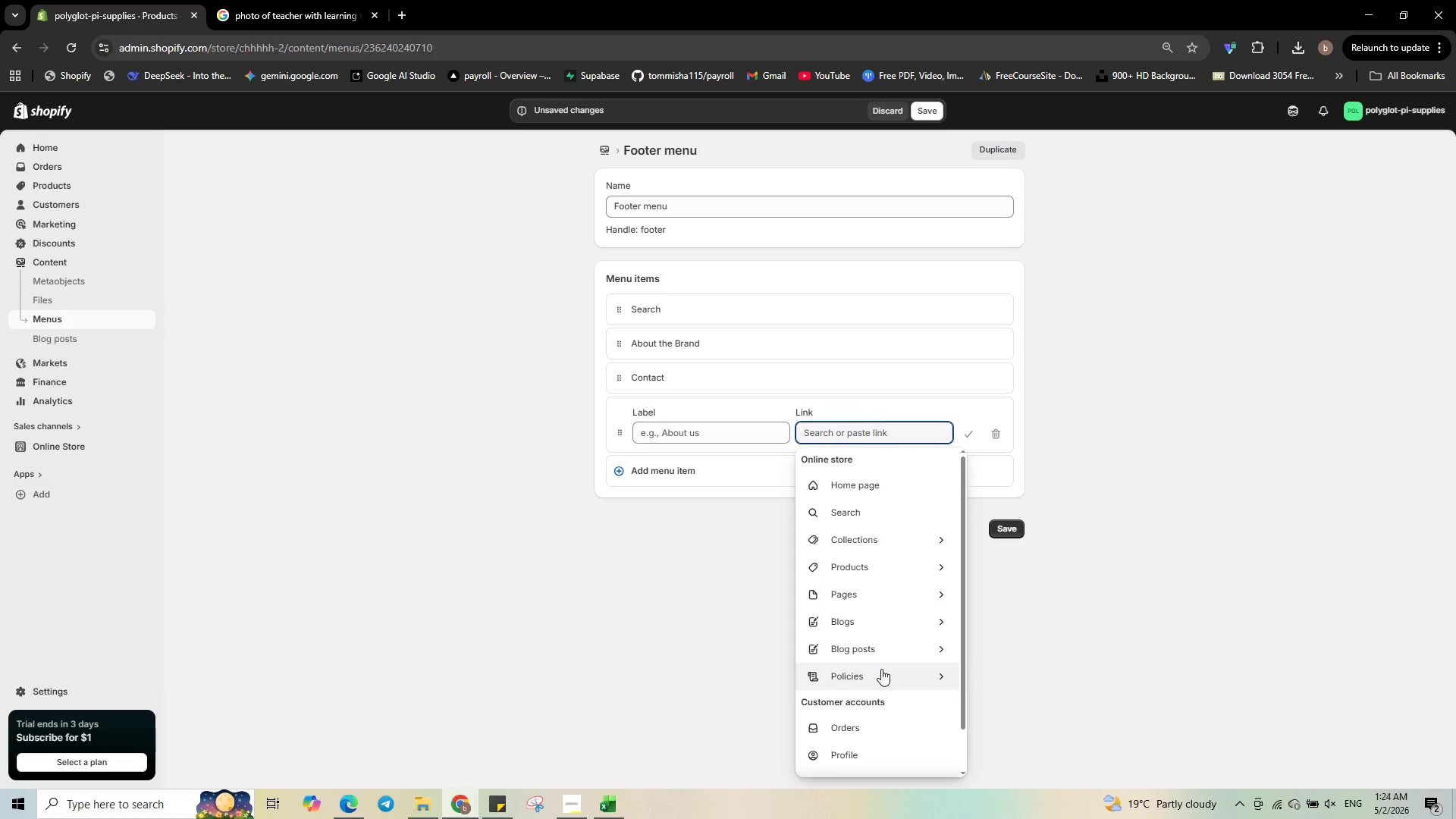 
left_click([881, 669])
 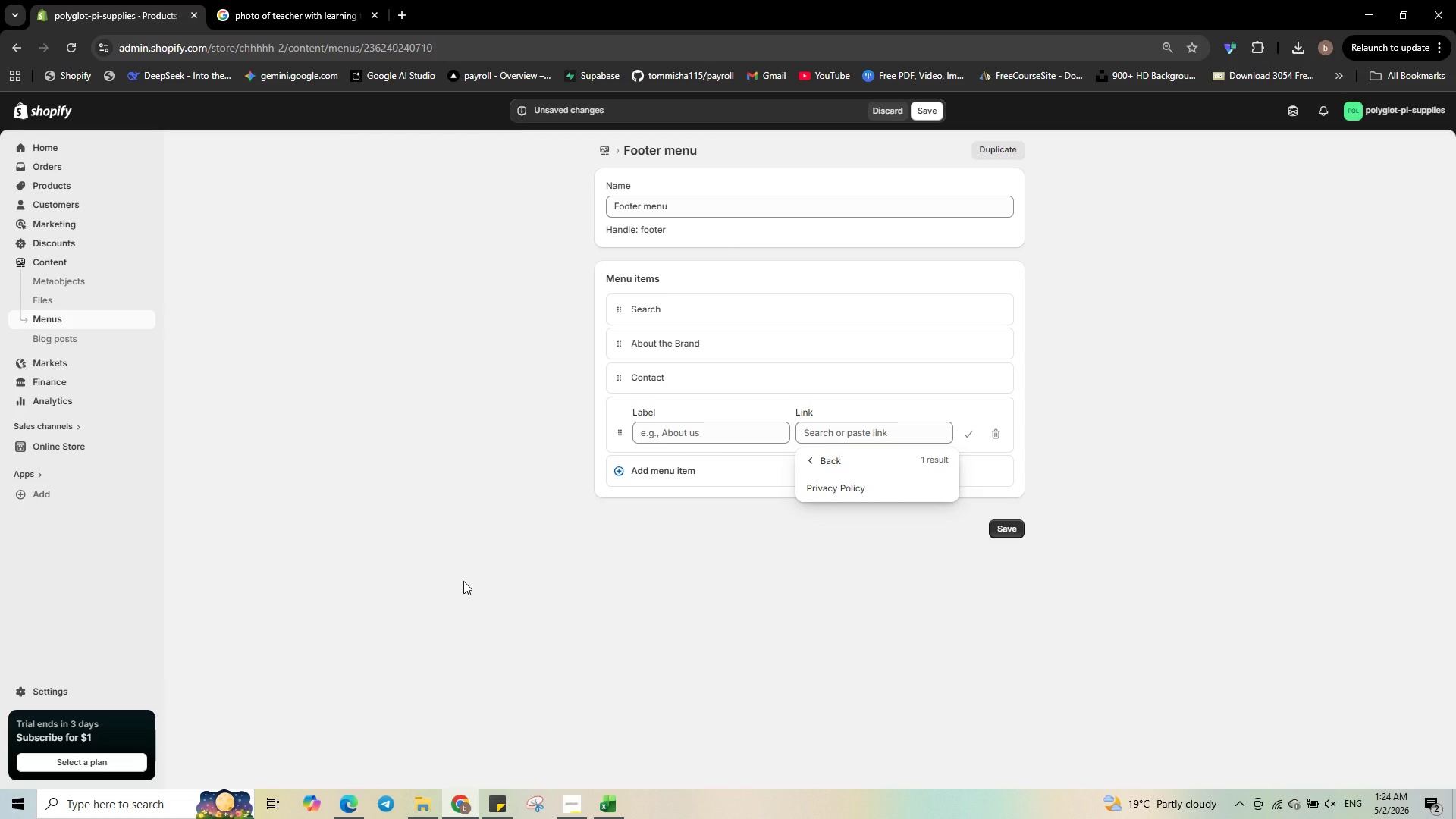 
wait(47.66)
 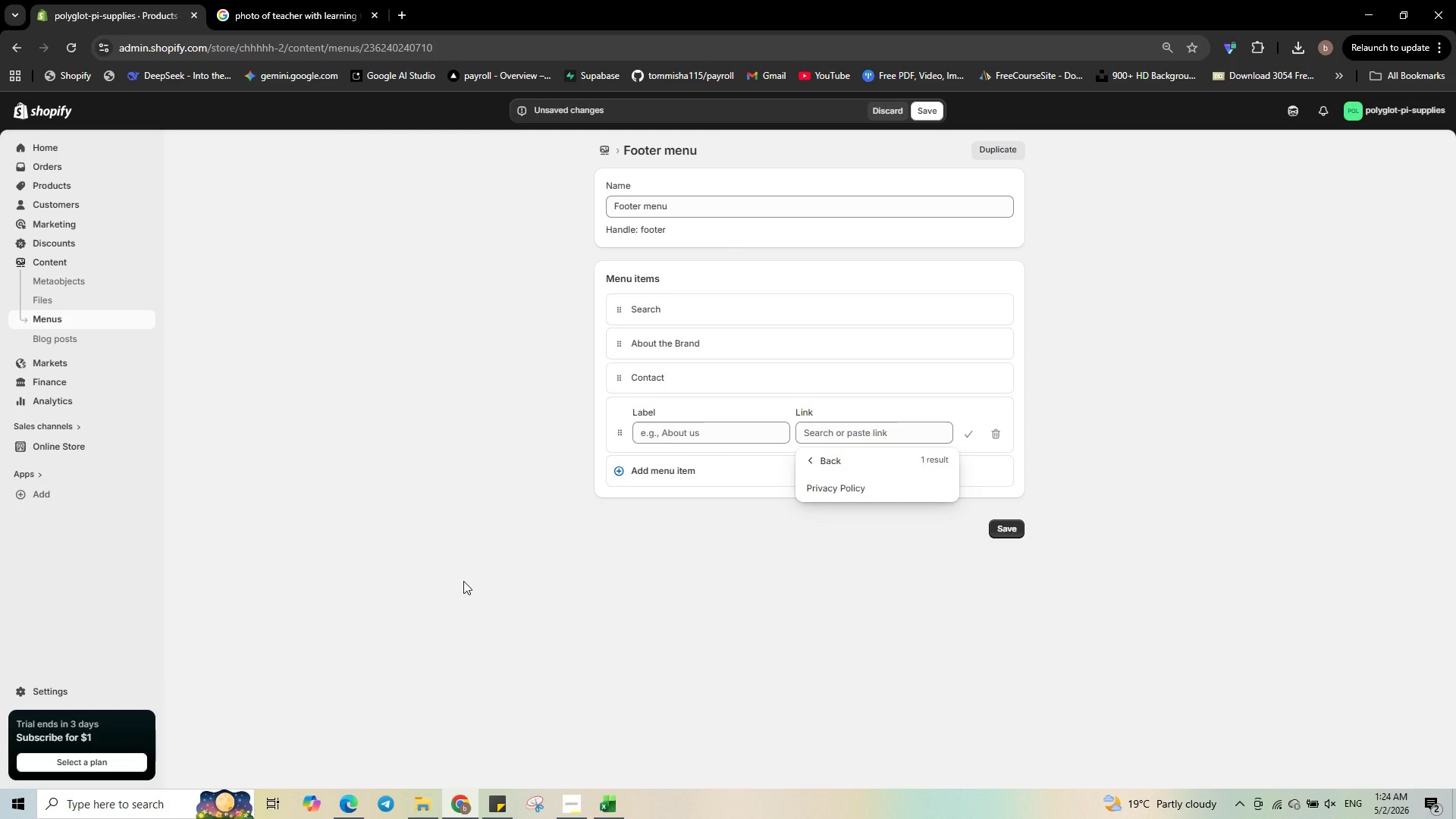 
left_click([41, 698])
 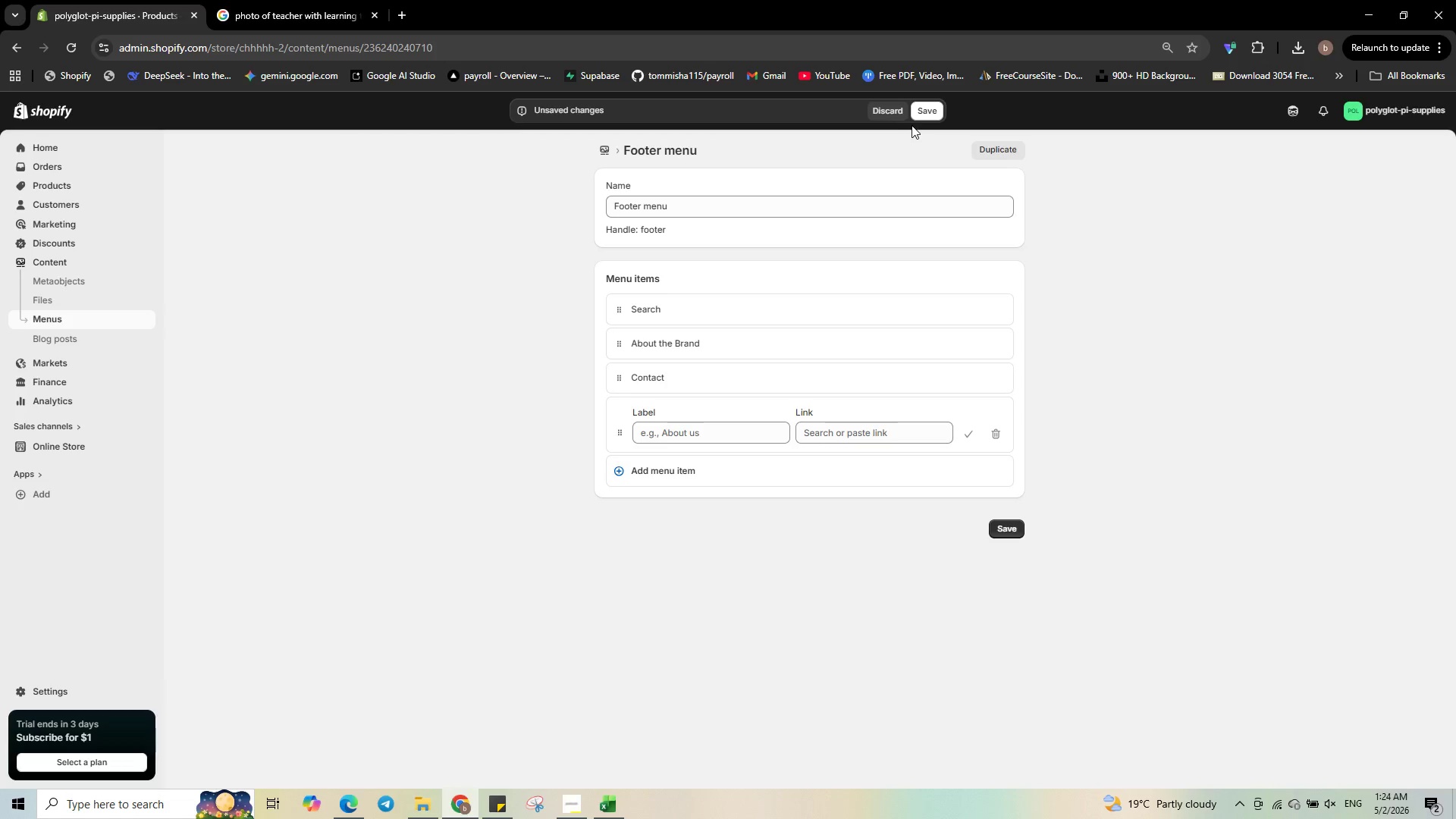 
left_click([927, 119])
 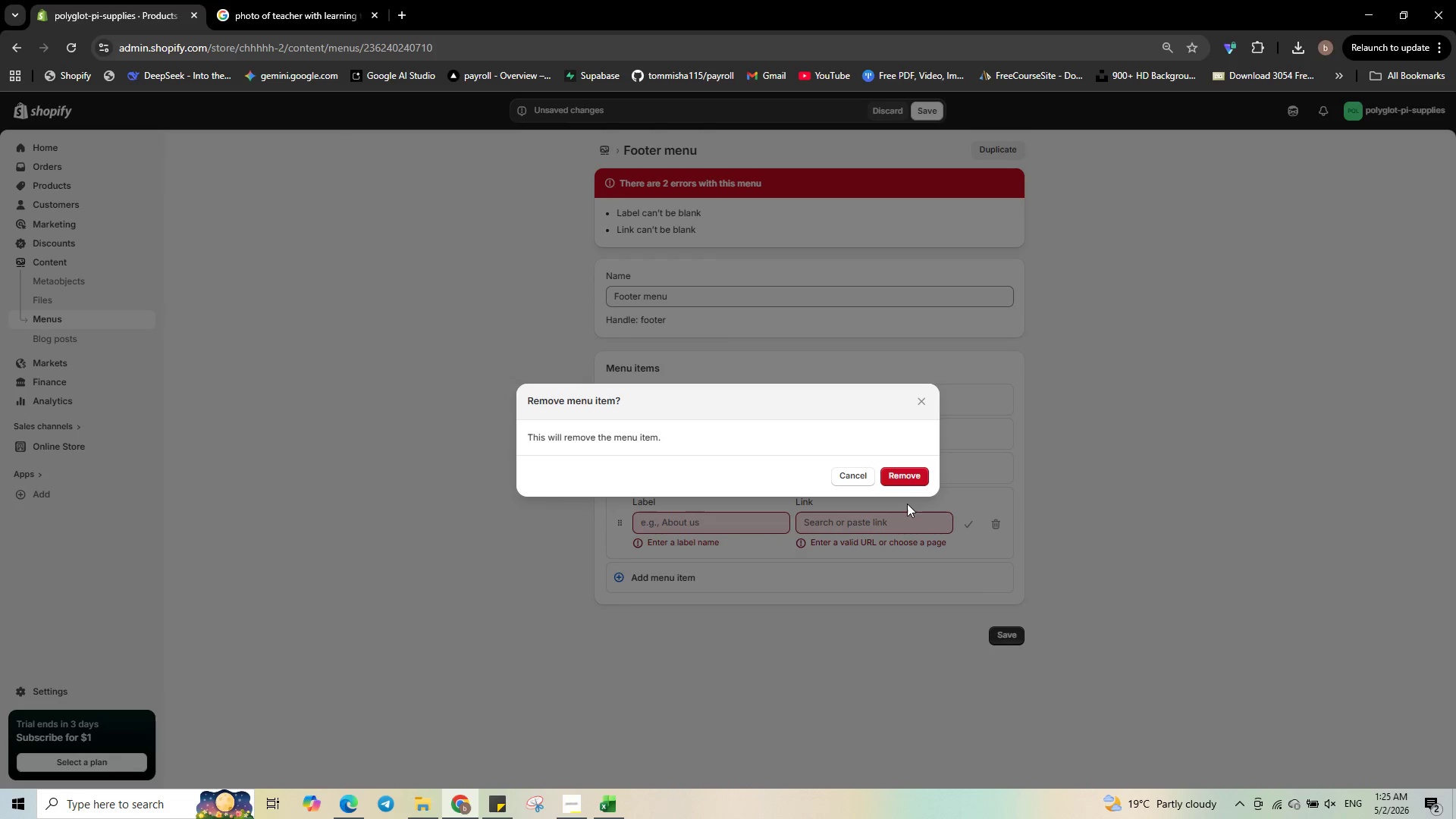 
left_click([911, 483])
 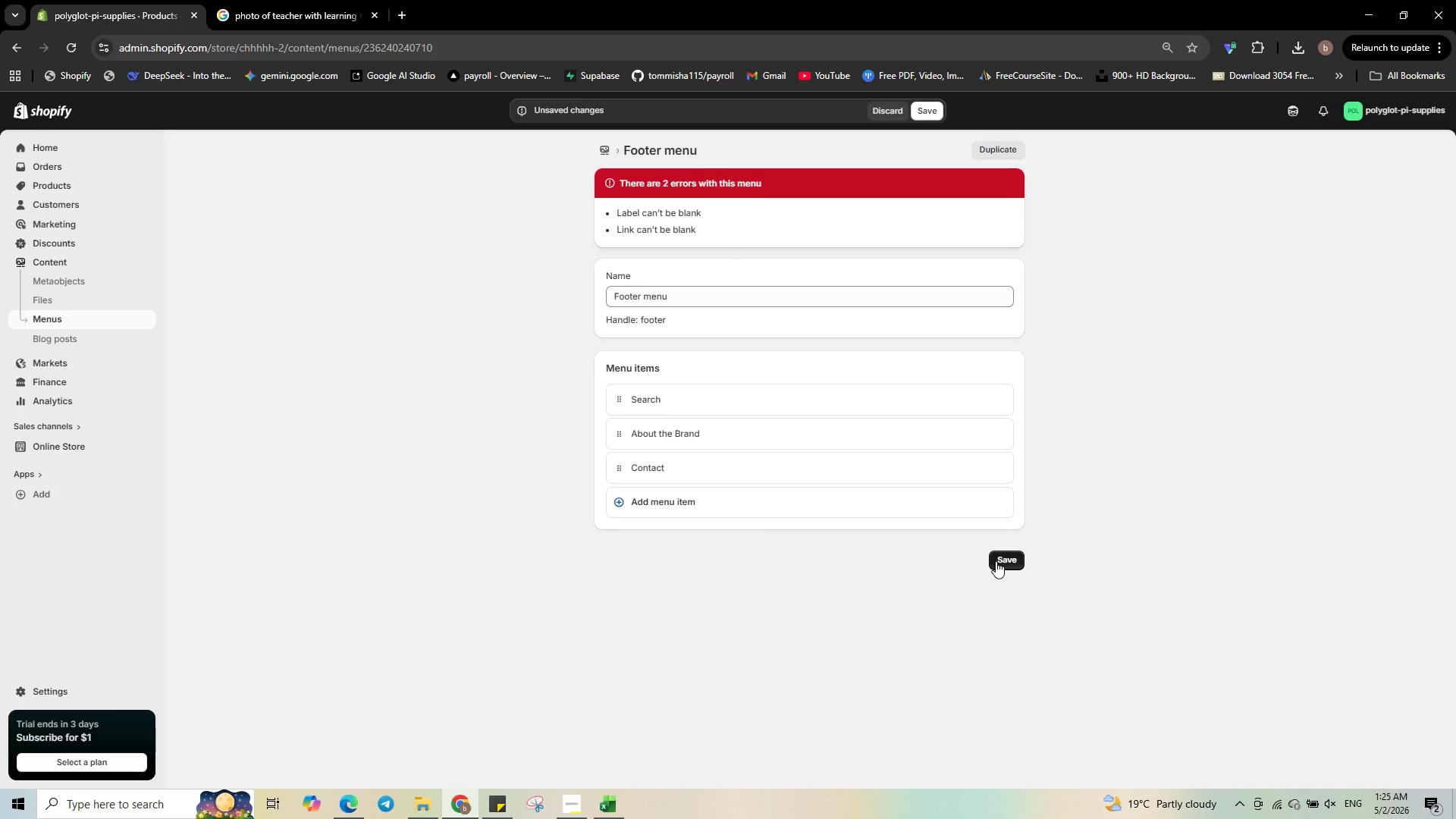 
left_click([999, 554])
 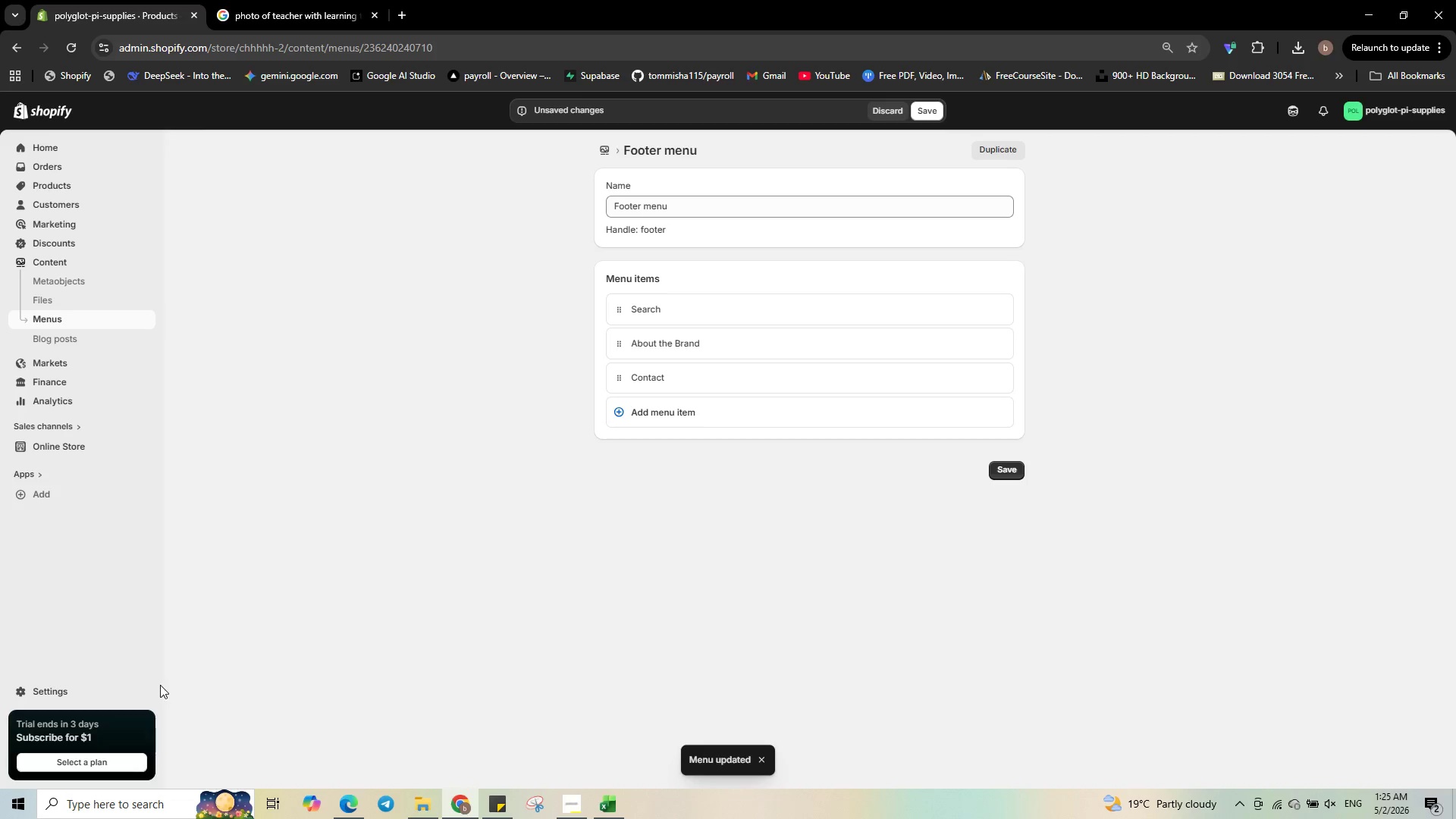 
left_click([32, 686])
 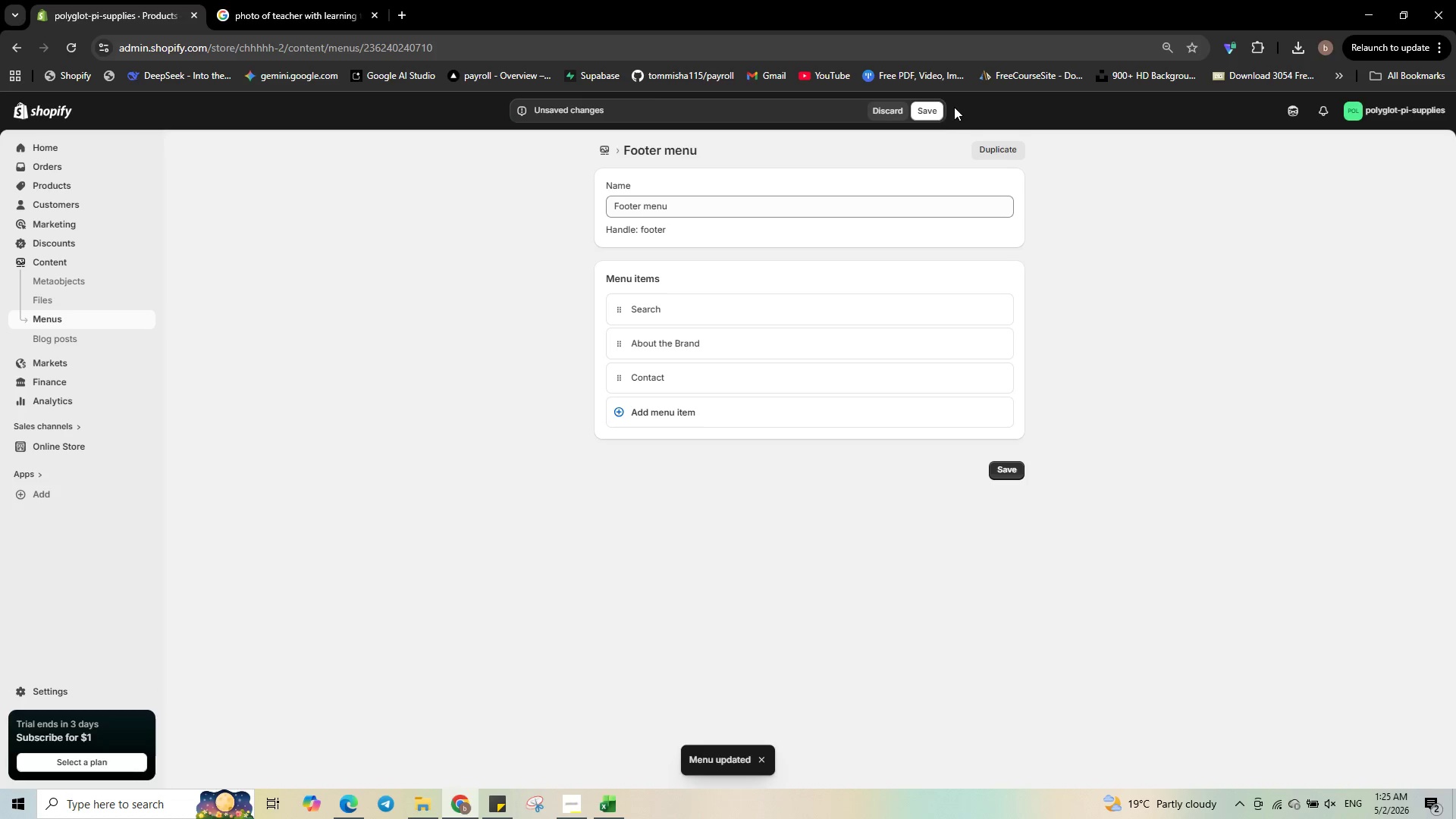 
left_click([931, 116])
 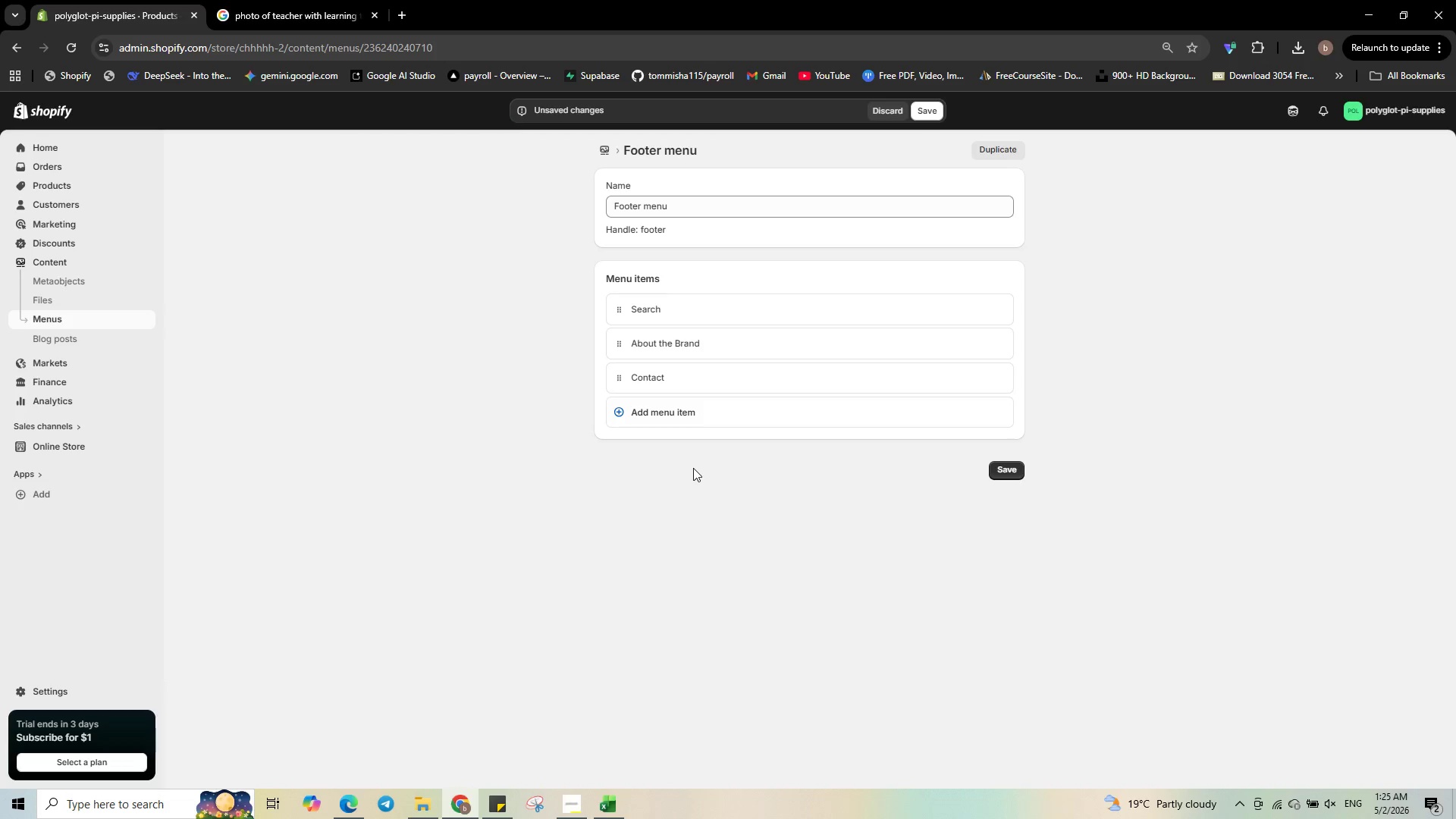 
wait(11.3)
 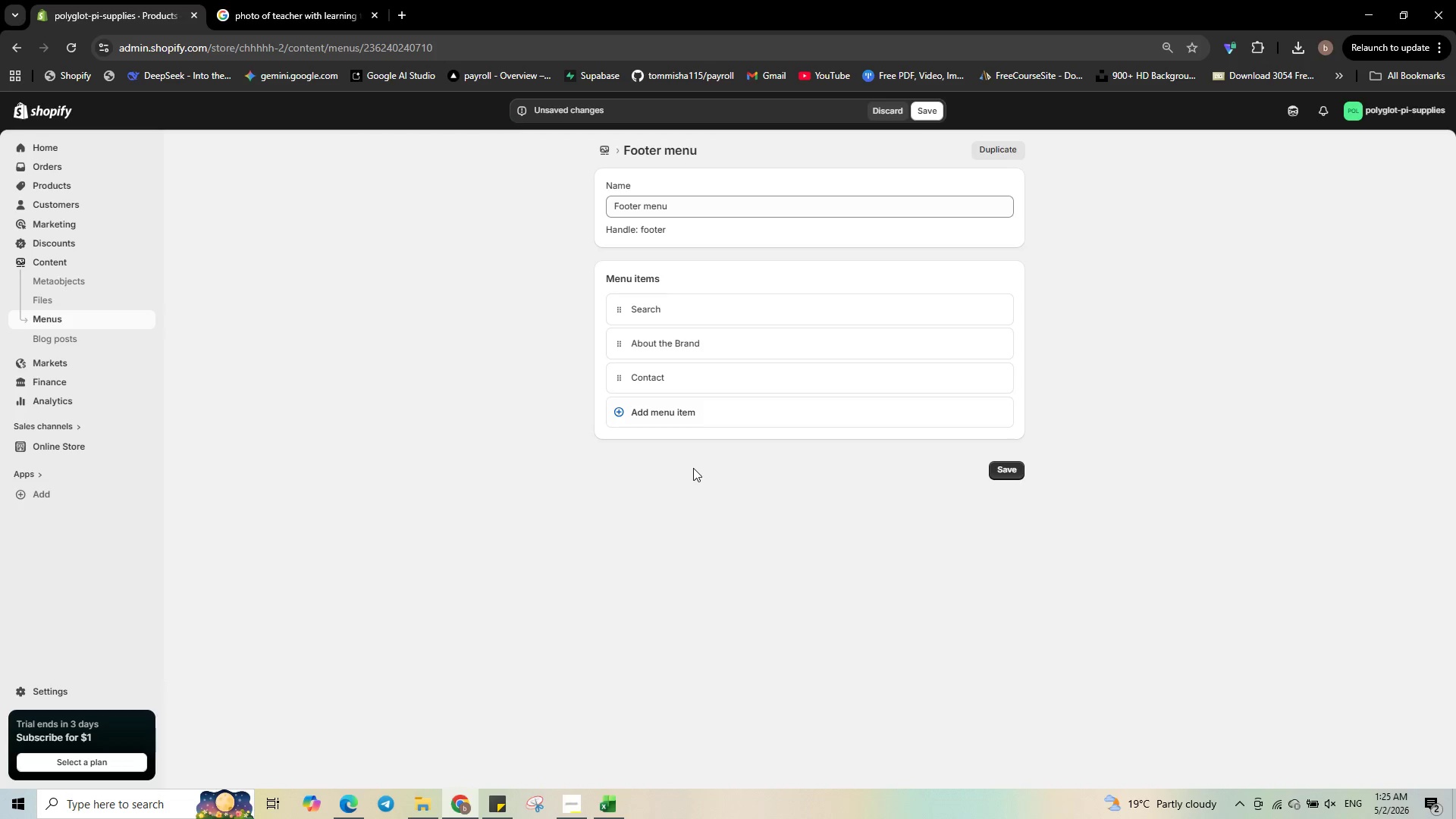 
left_click([64, 689])
 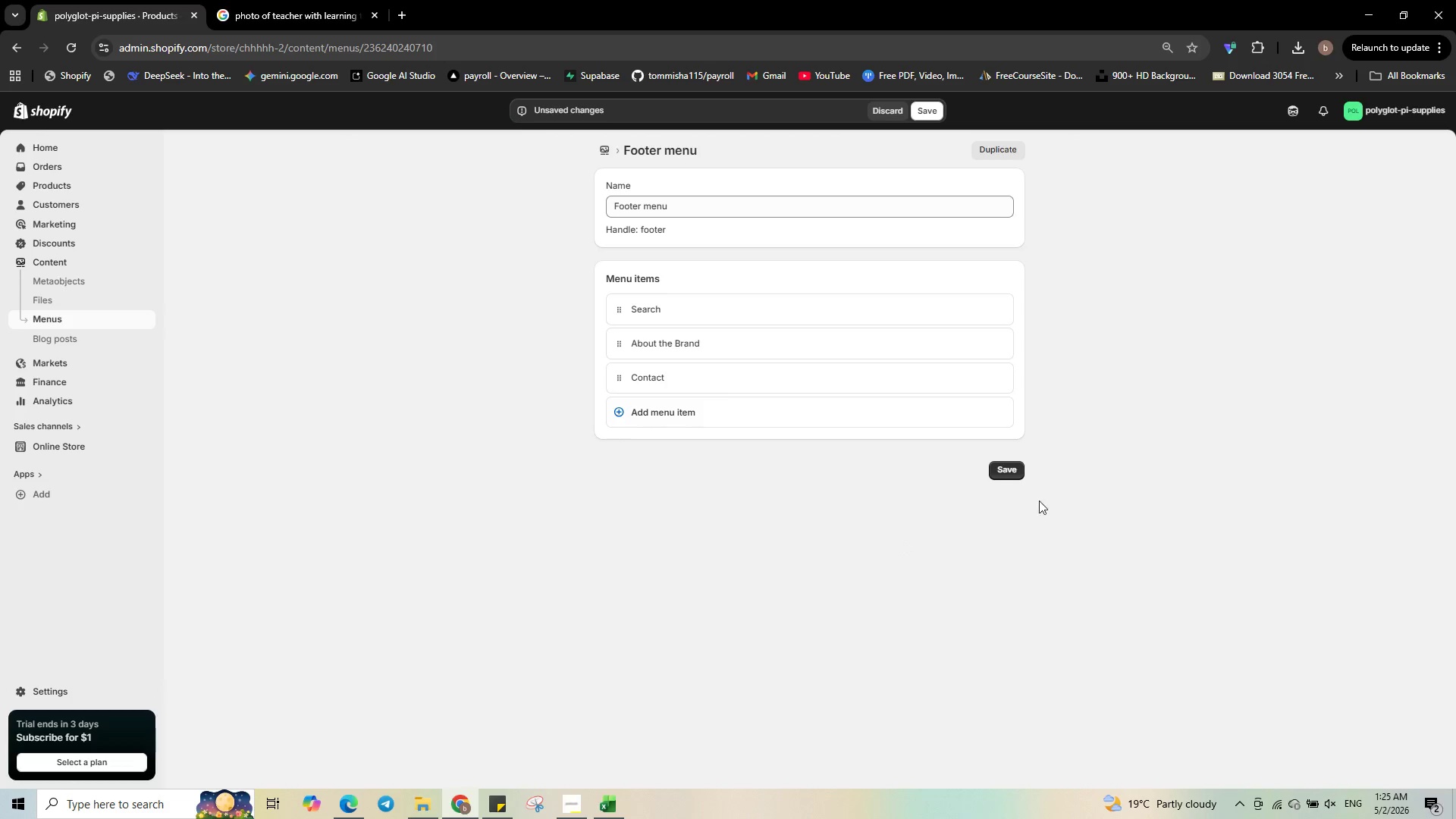 
left_click([1001, 467])
 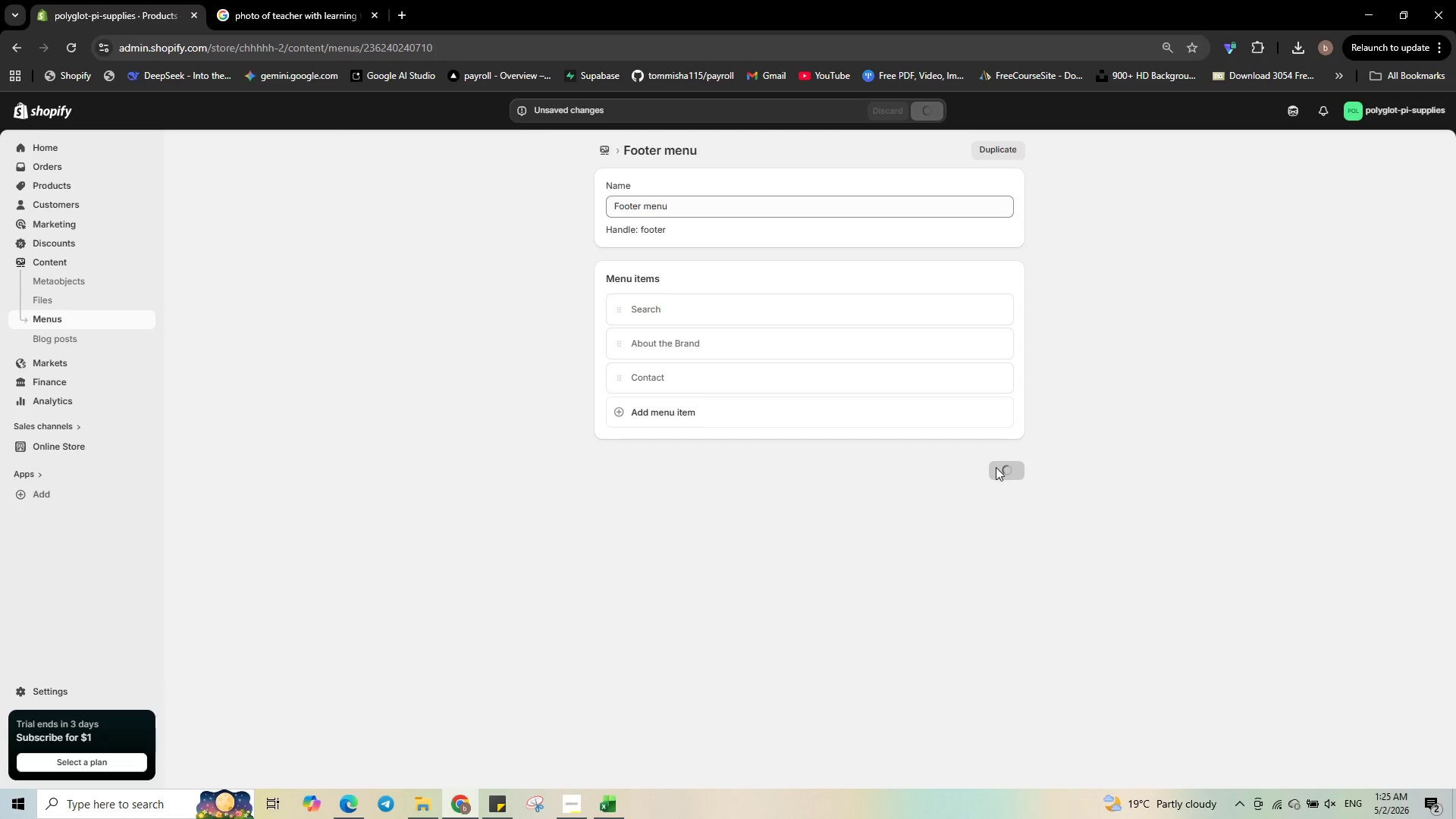 
mouse_move([974, 472])
 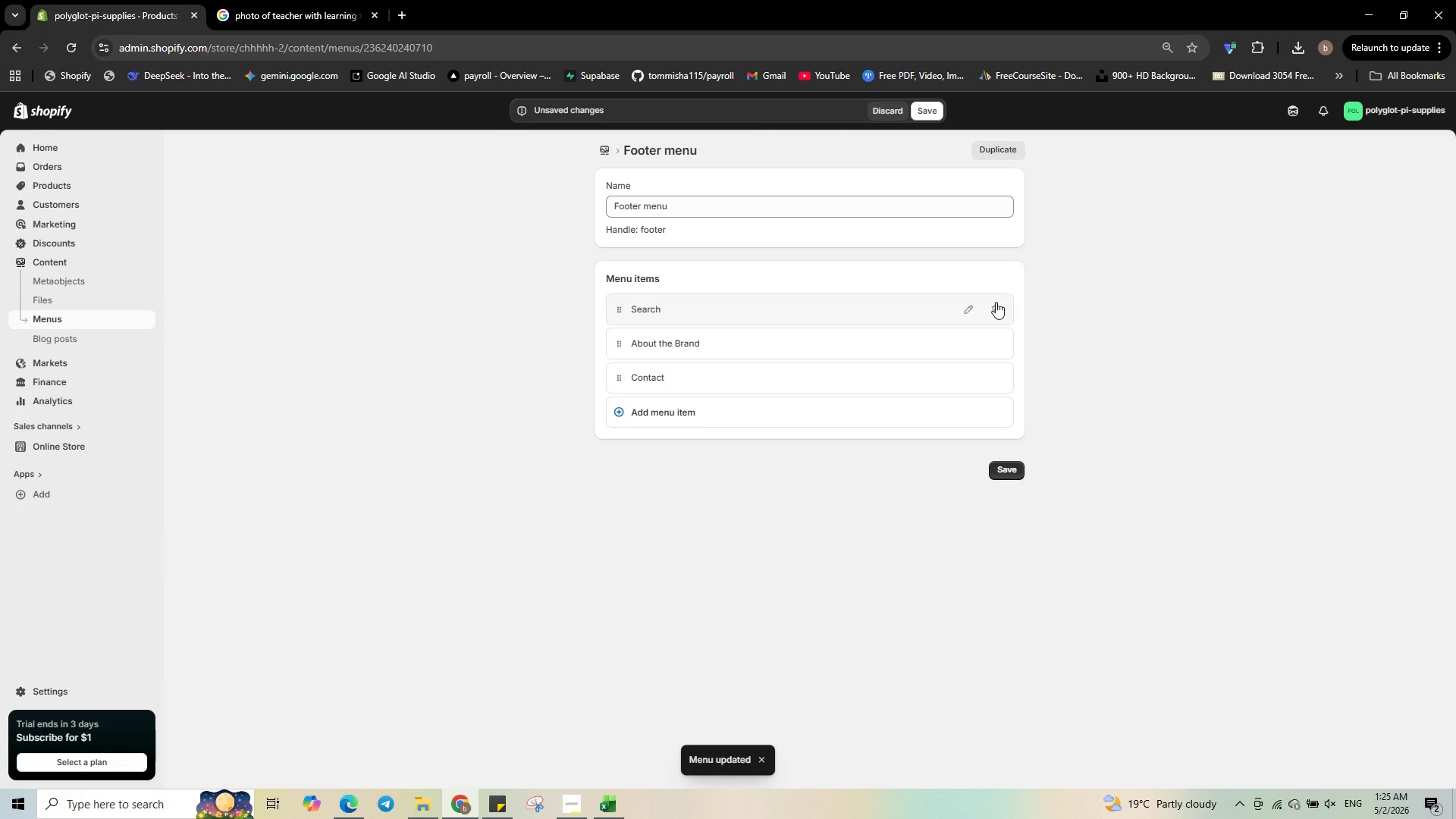 
left_click([929, 117])
 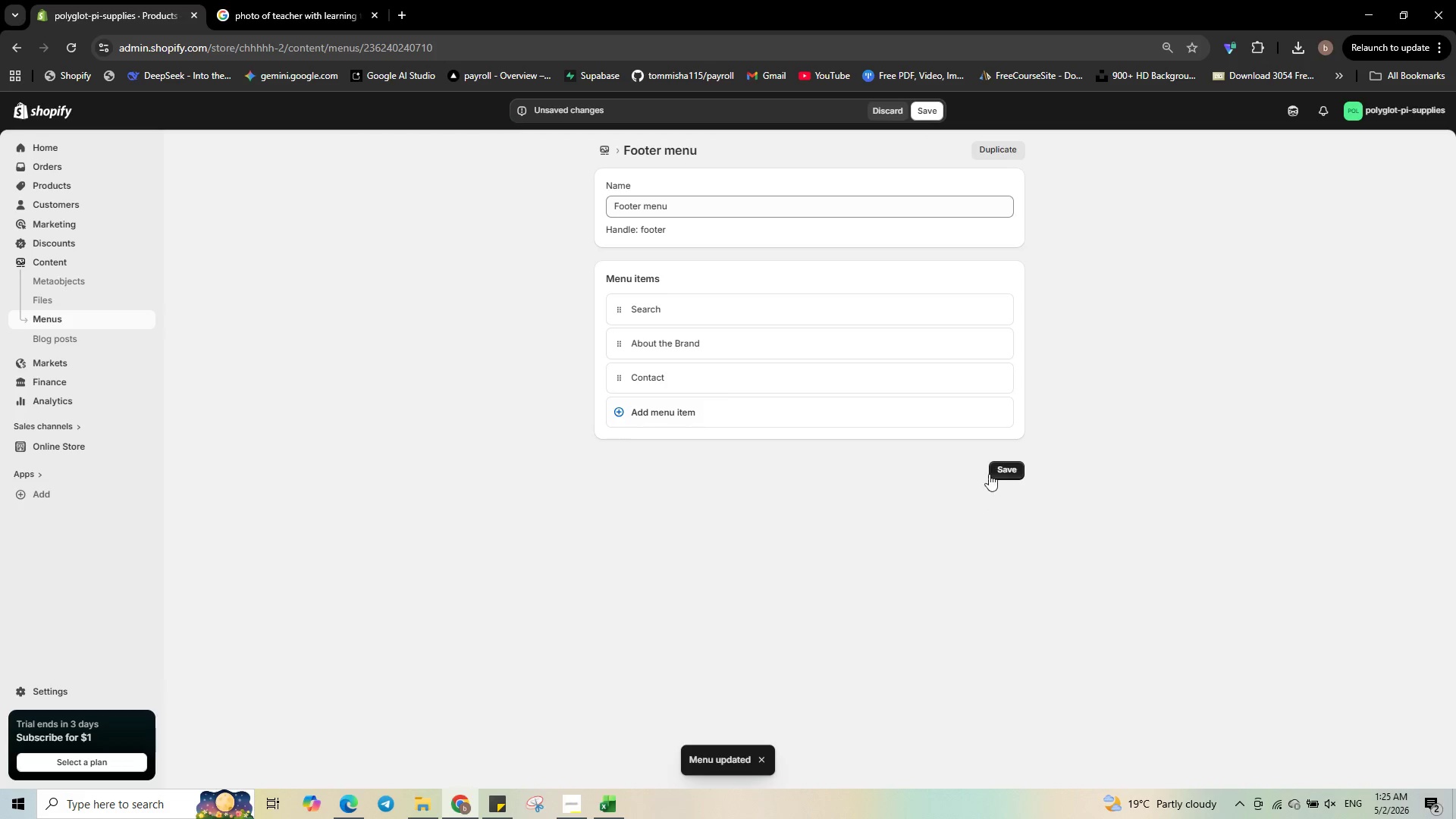 
wait(5.05)
 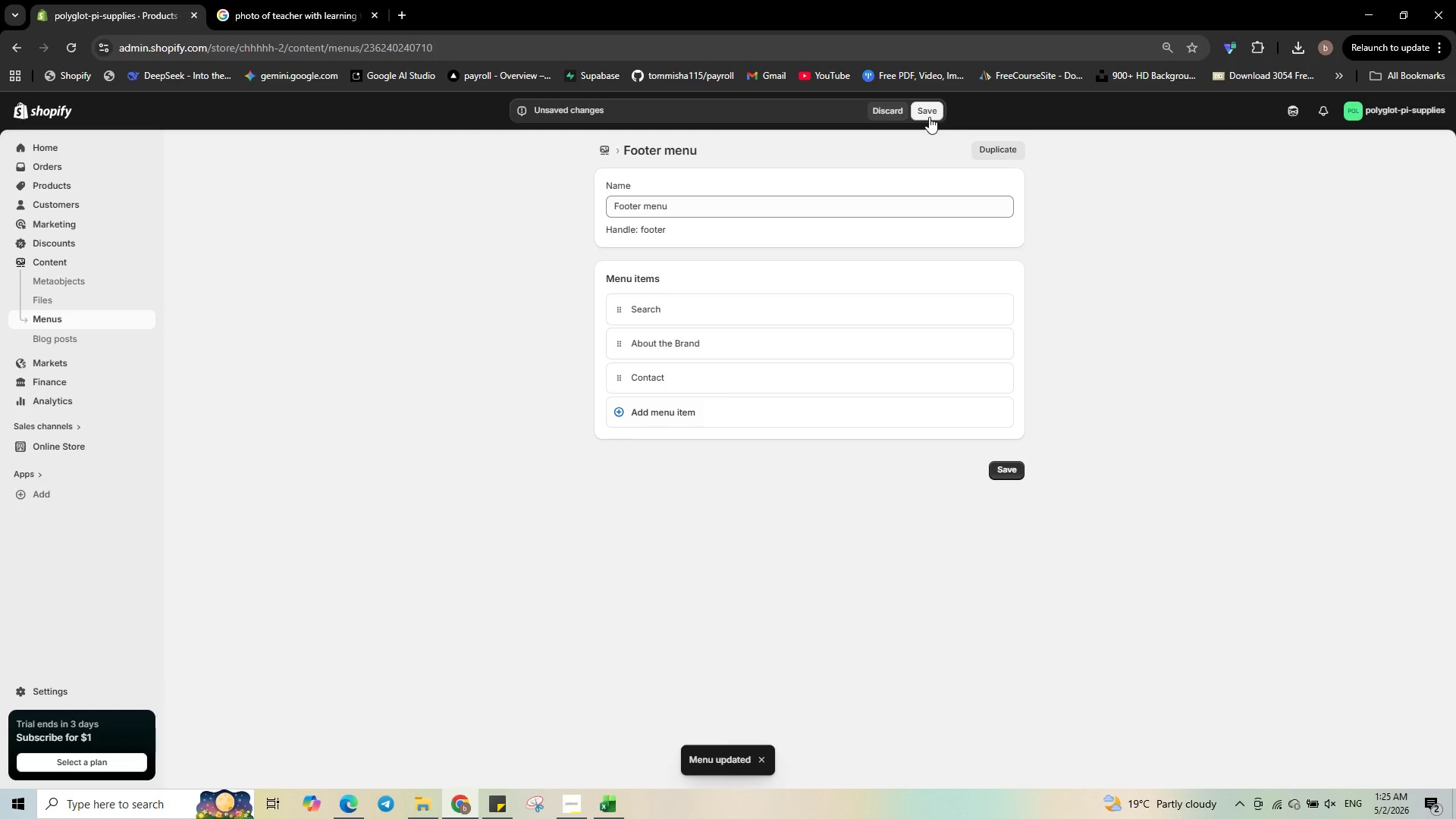 
left_click([44, 688])
 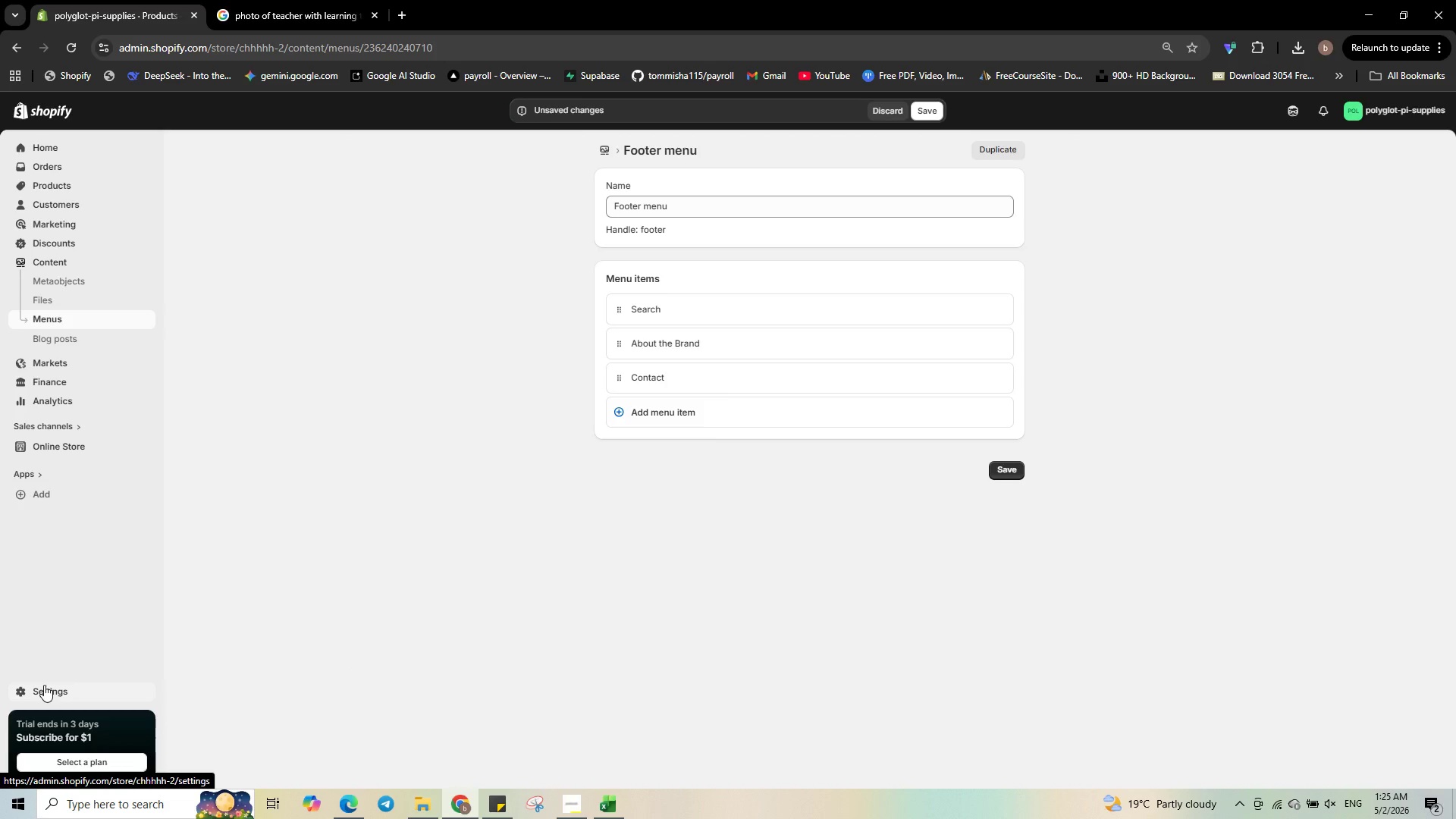 
wait(7.92)
 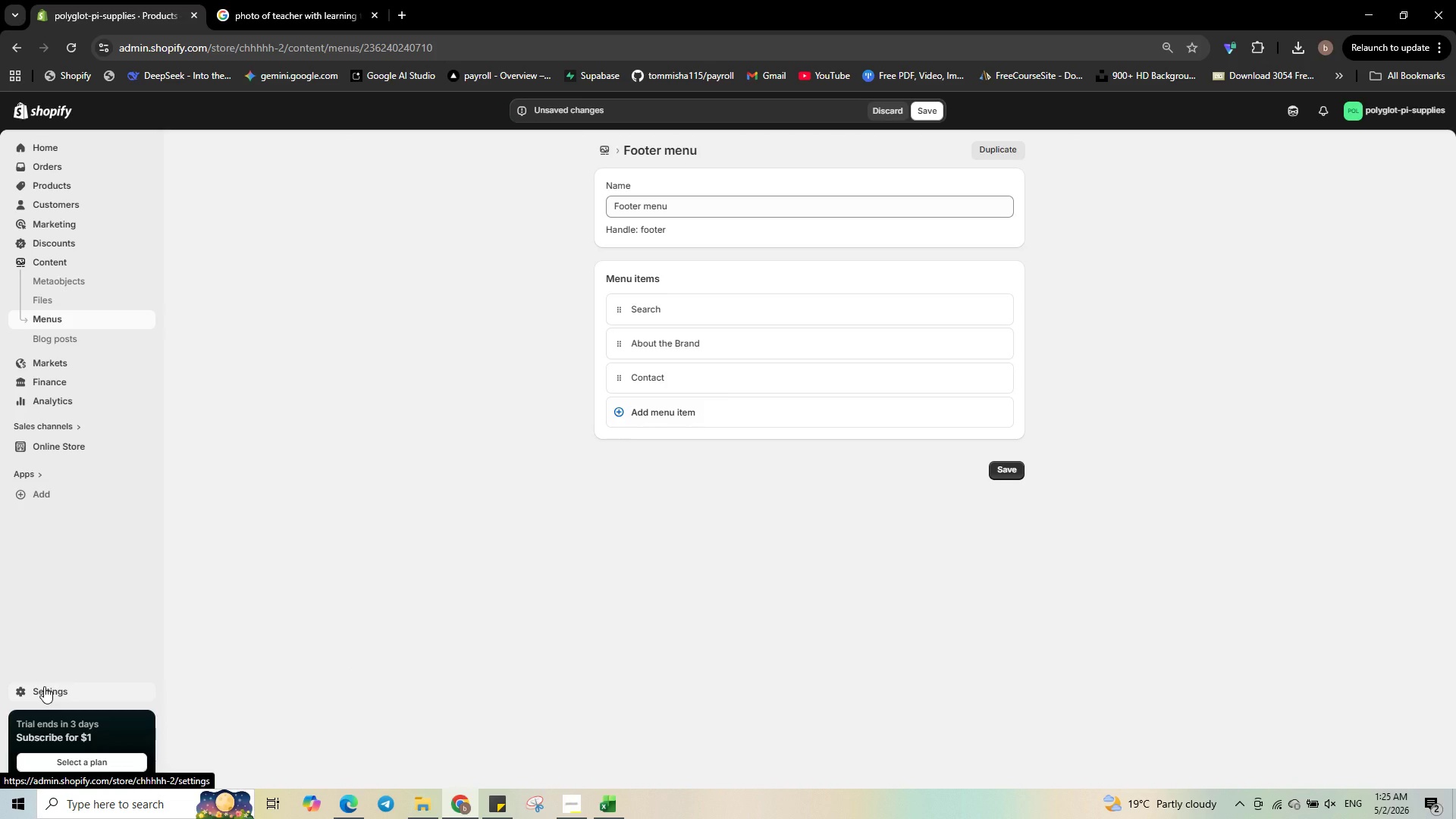 
left_click([71, 683])
 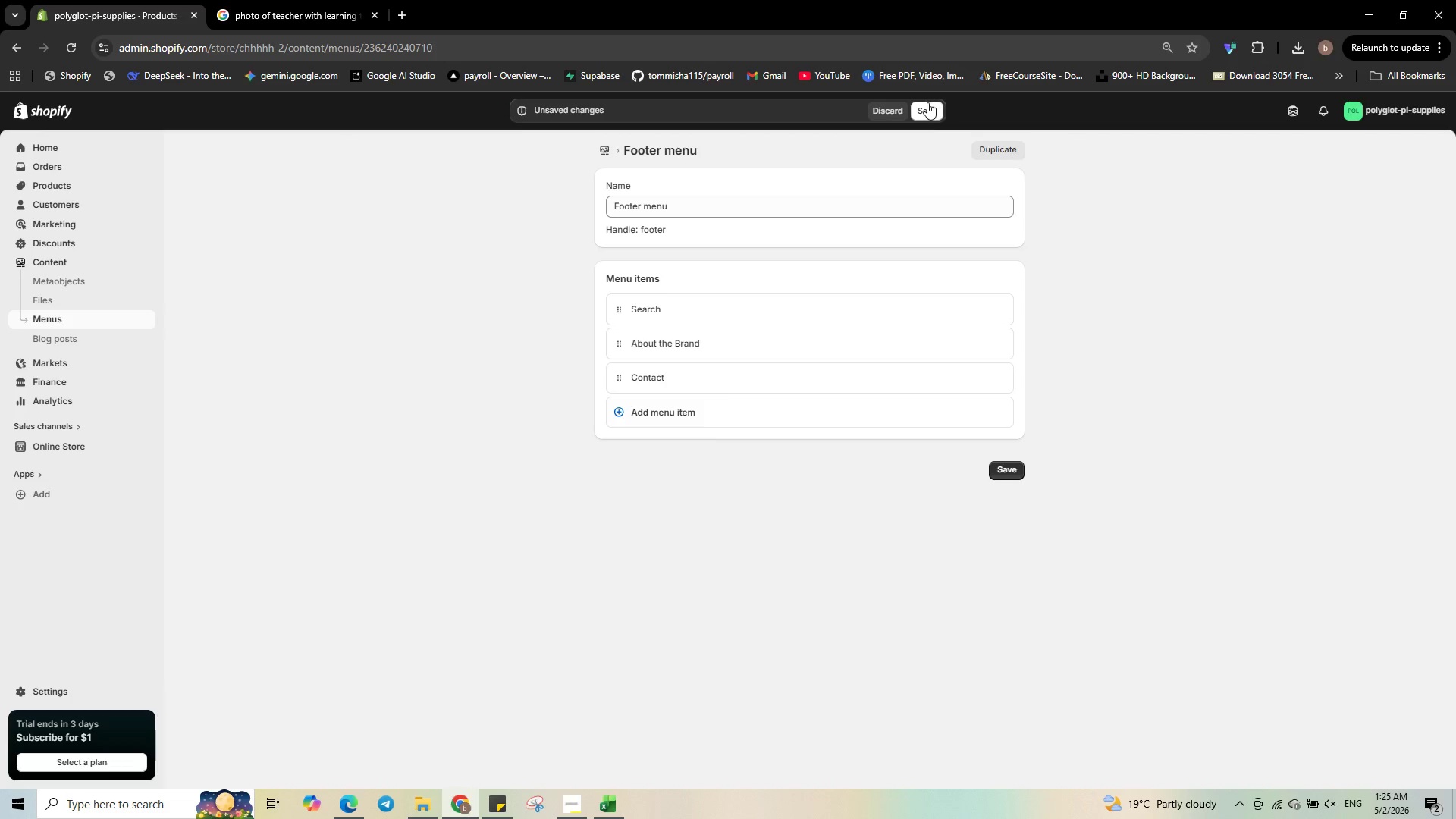 
left_click([927, 115])
 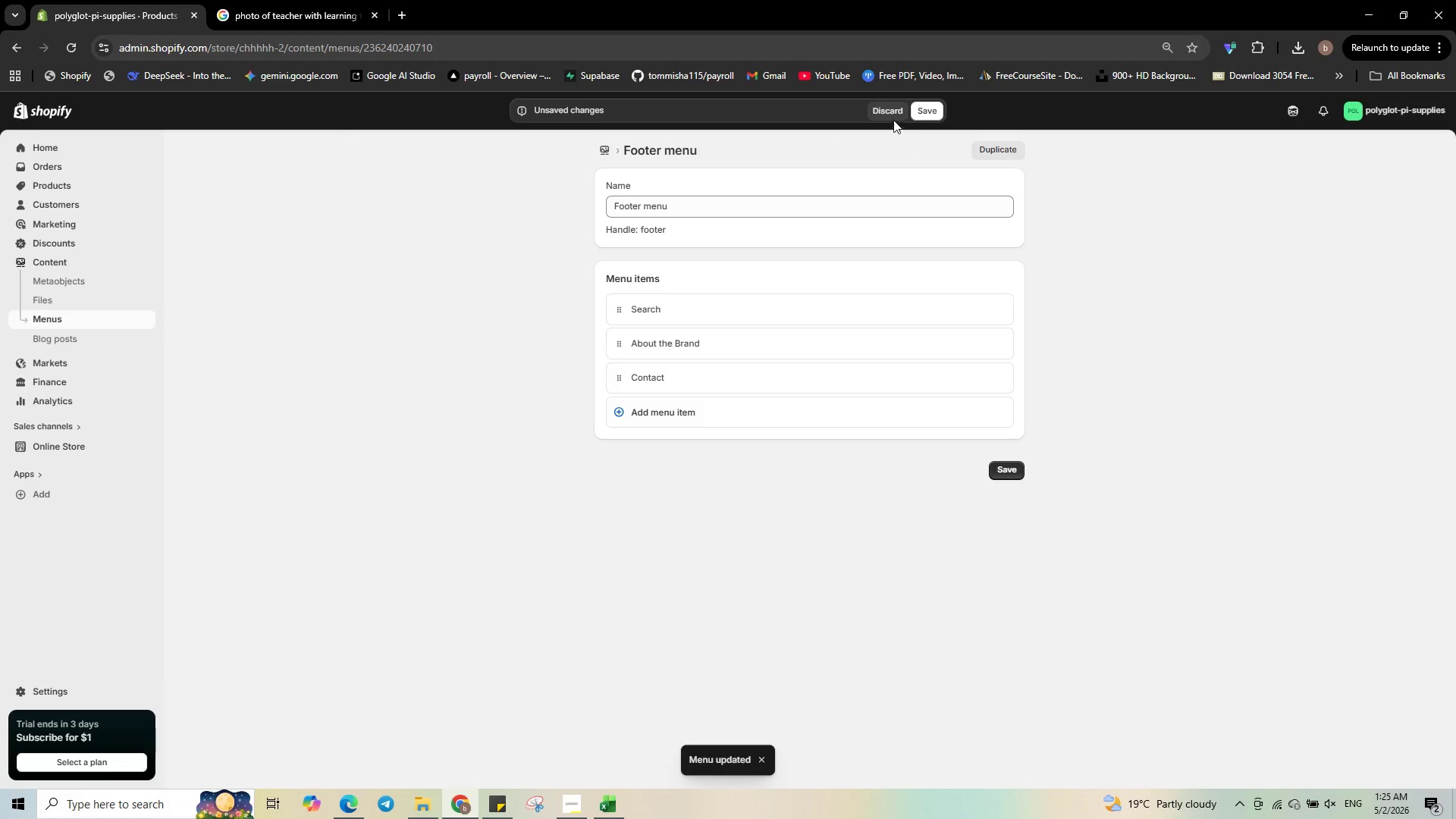 
left_click([888, 114])
 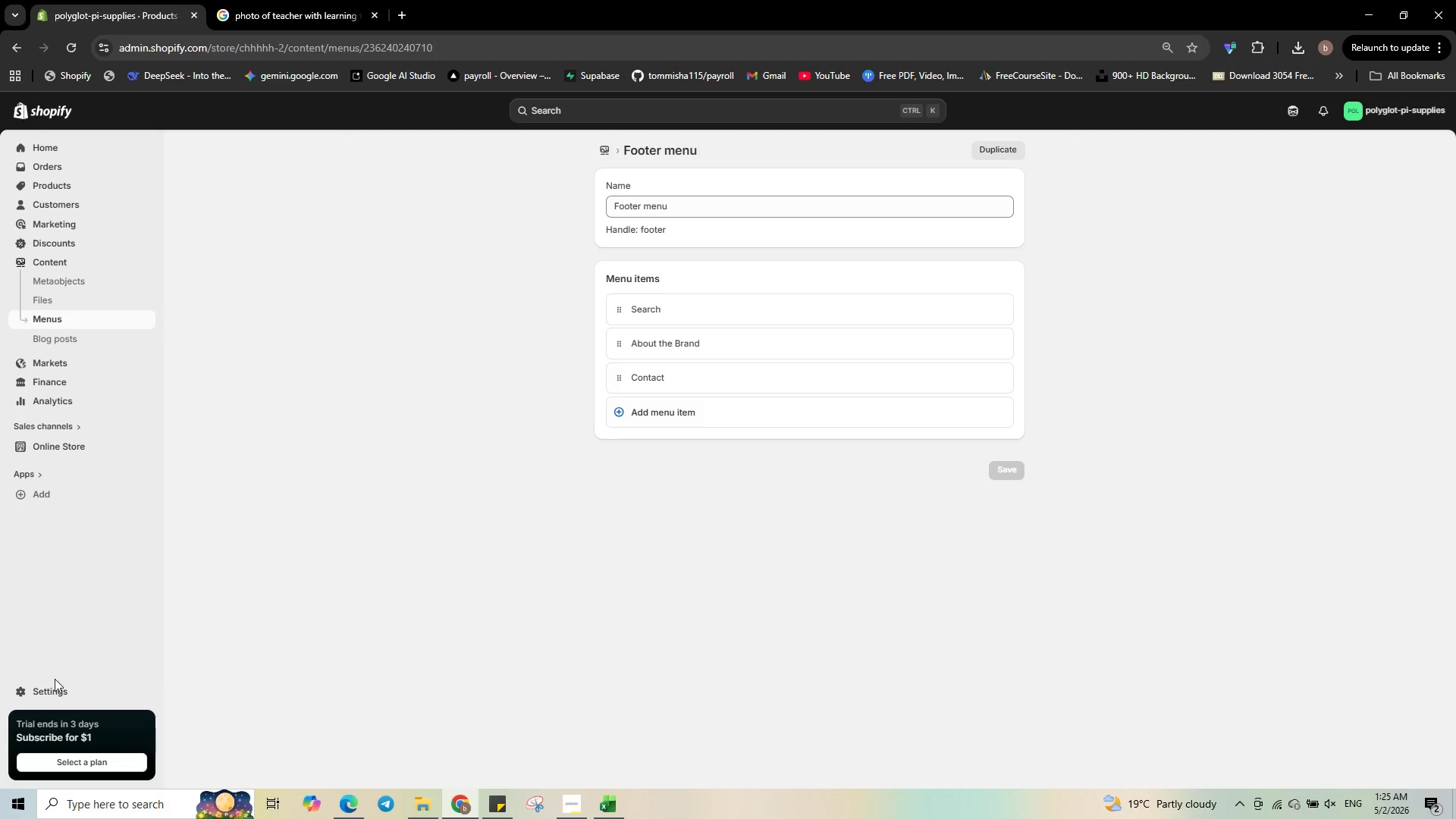 
left_click([46, 689])
 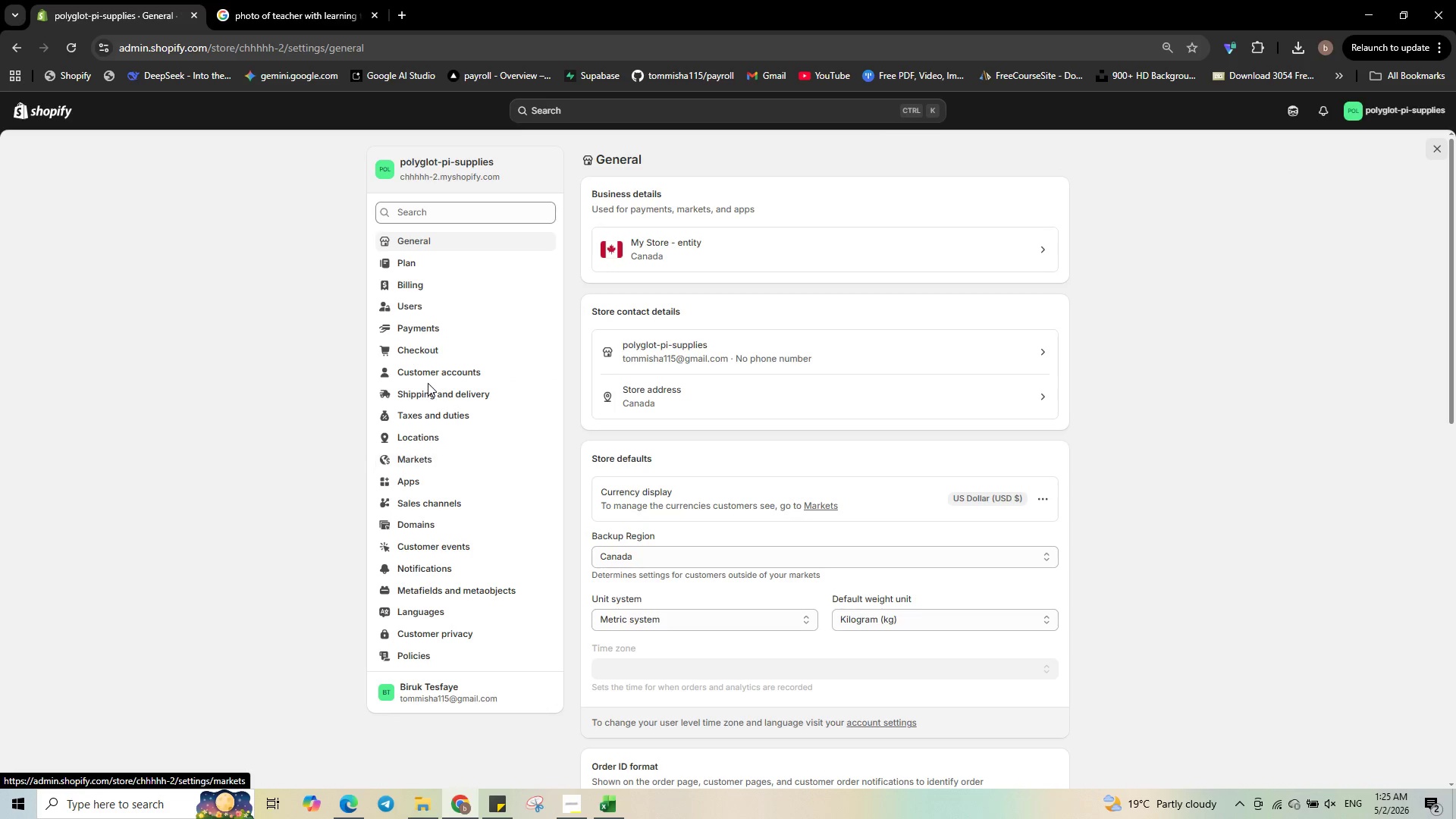 
wait(10.72)
 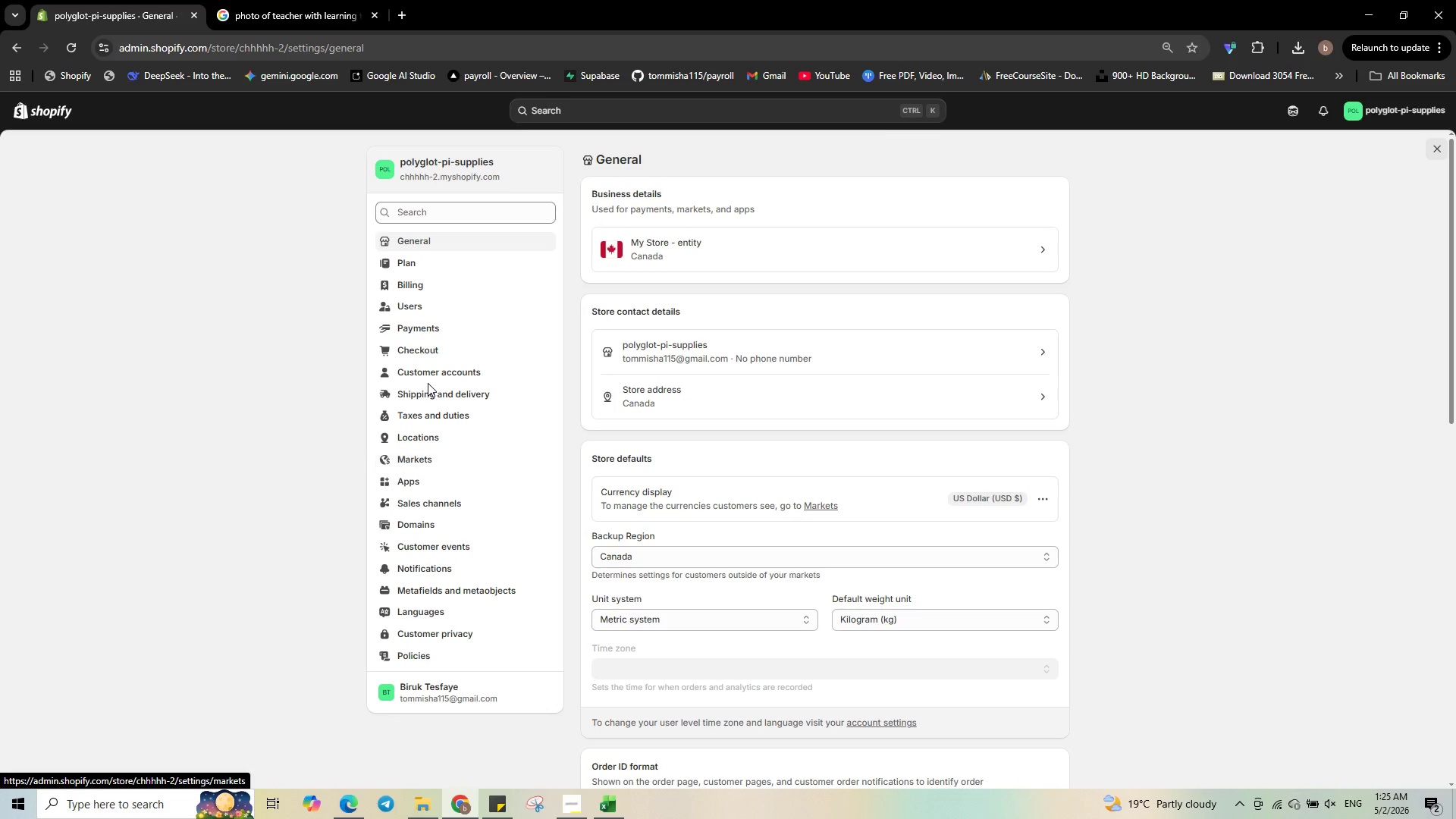 
left_click([411, 654])
 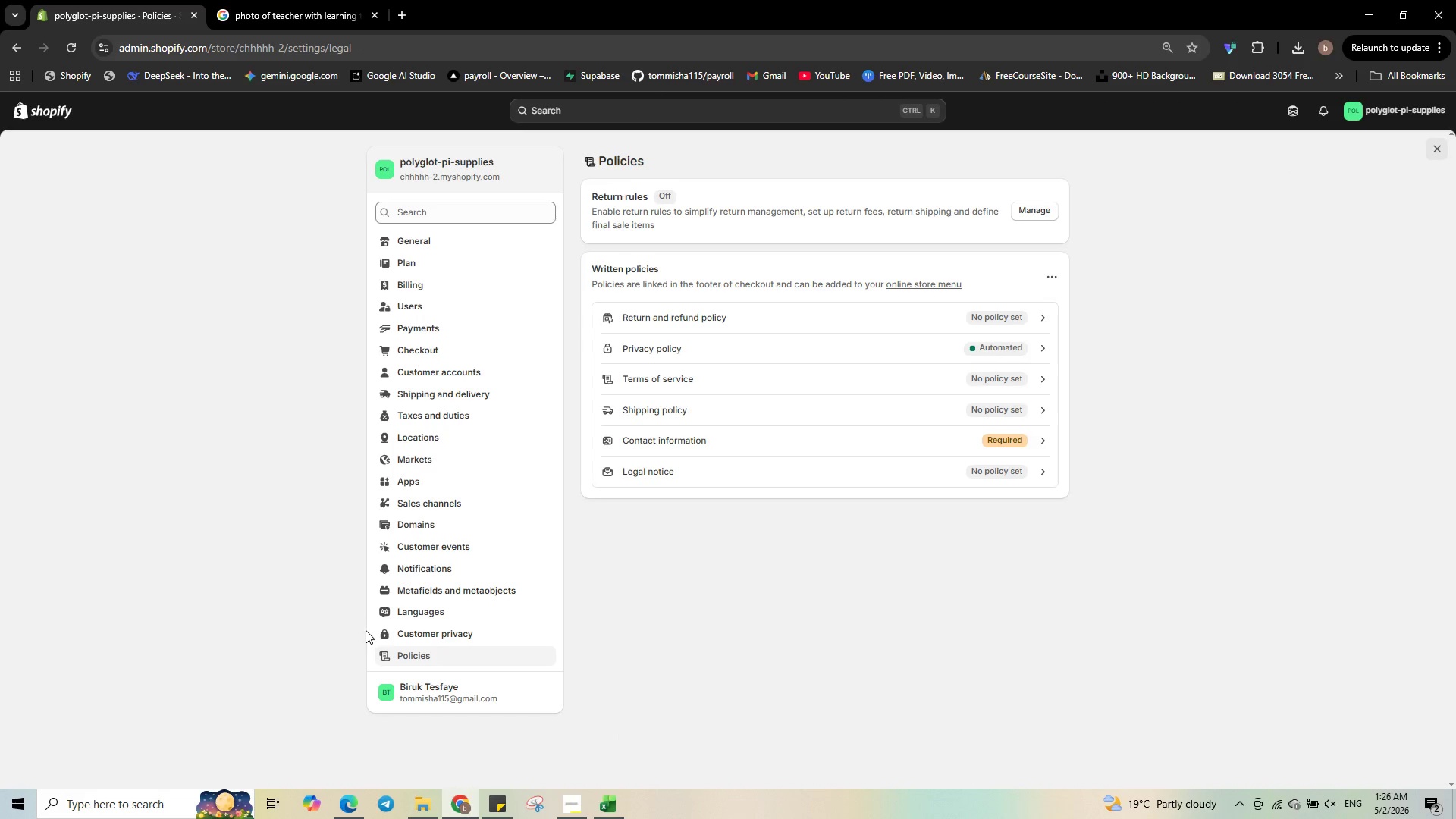 
wait(9.64)
 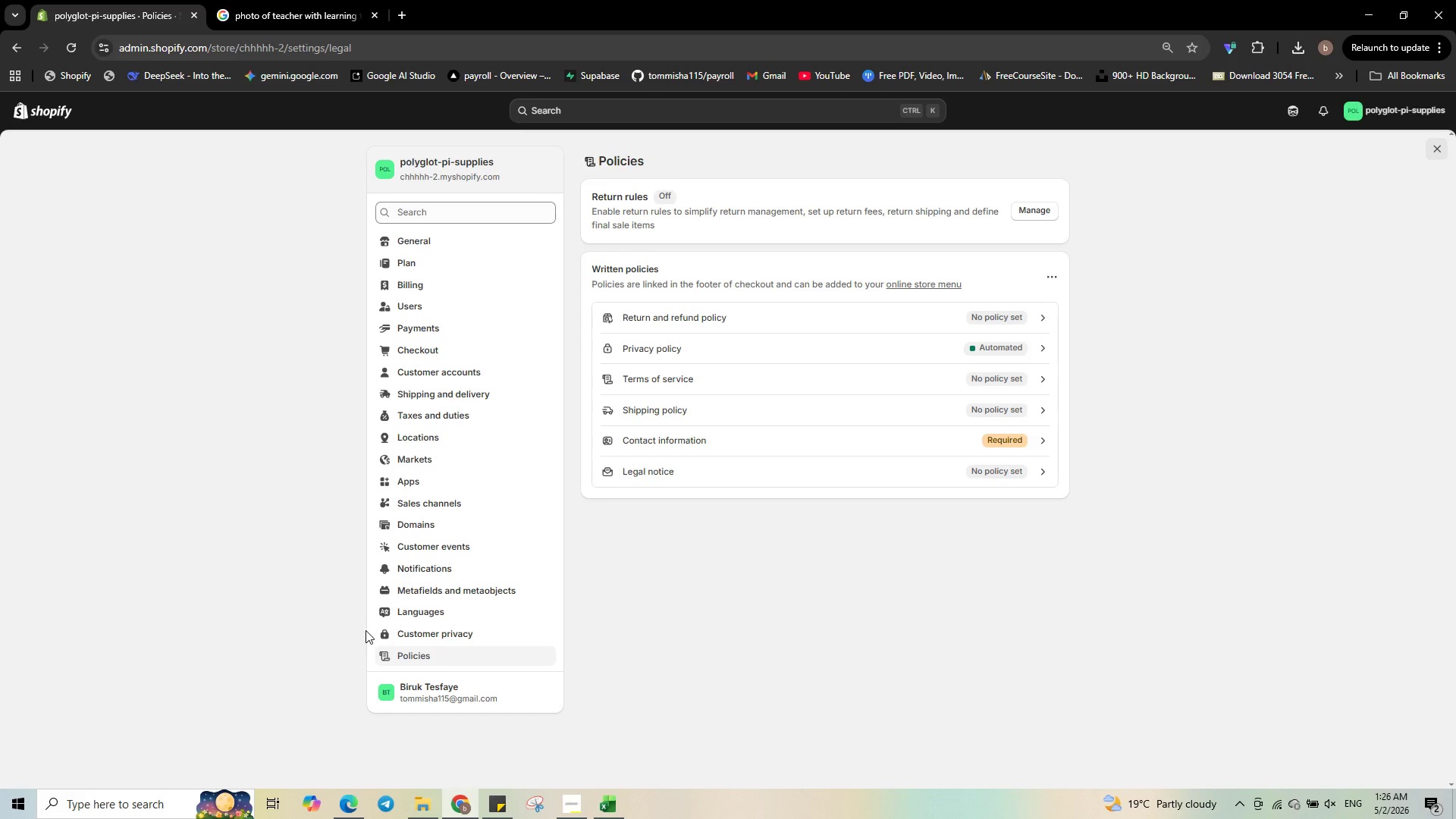 
left_click([973, 412])
 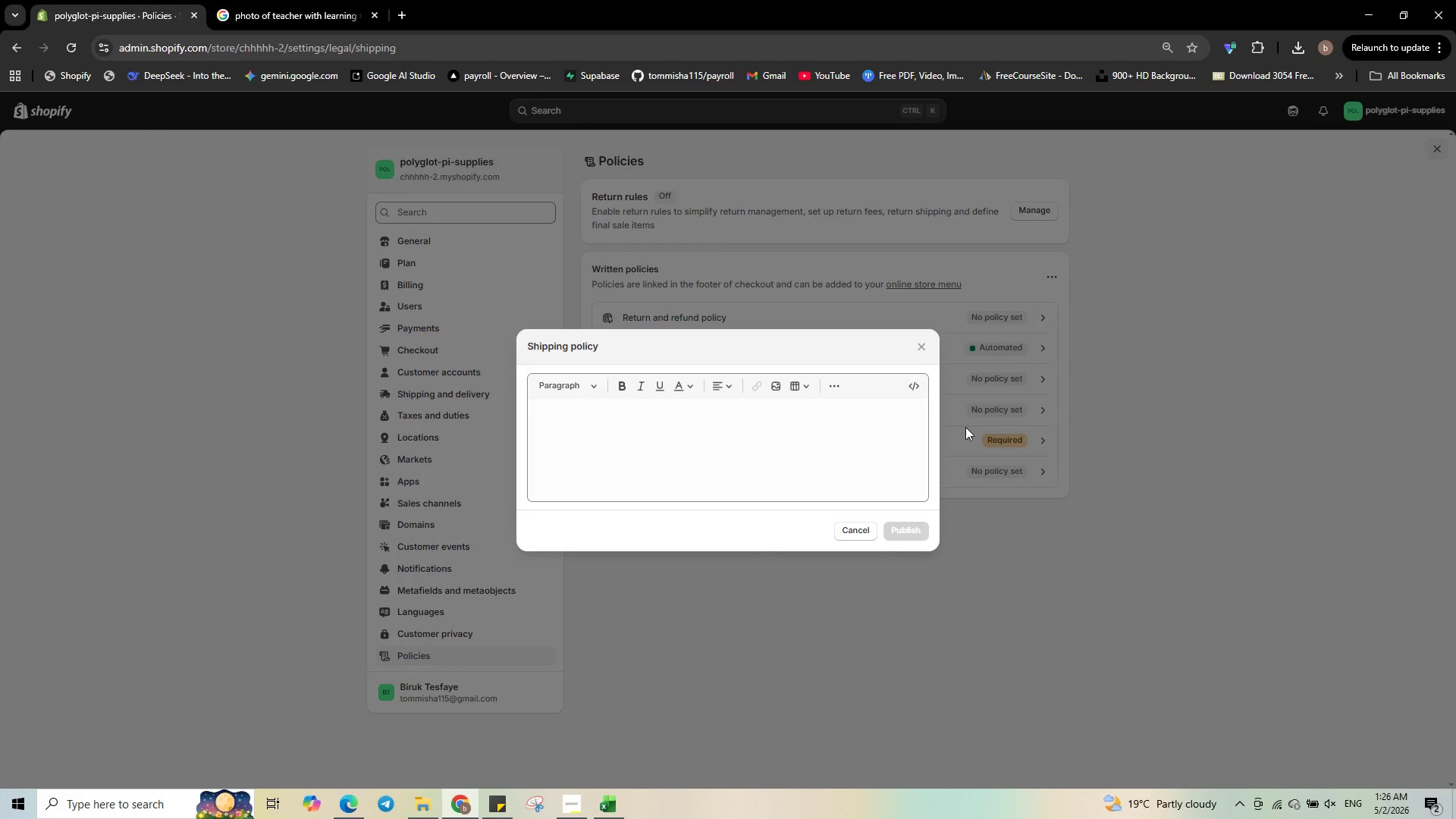 
left_click([724, 432])
 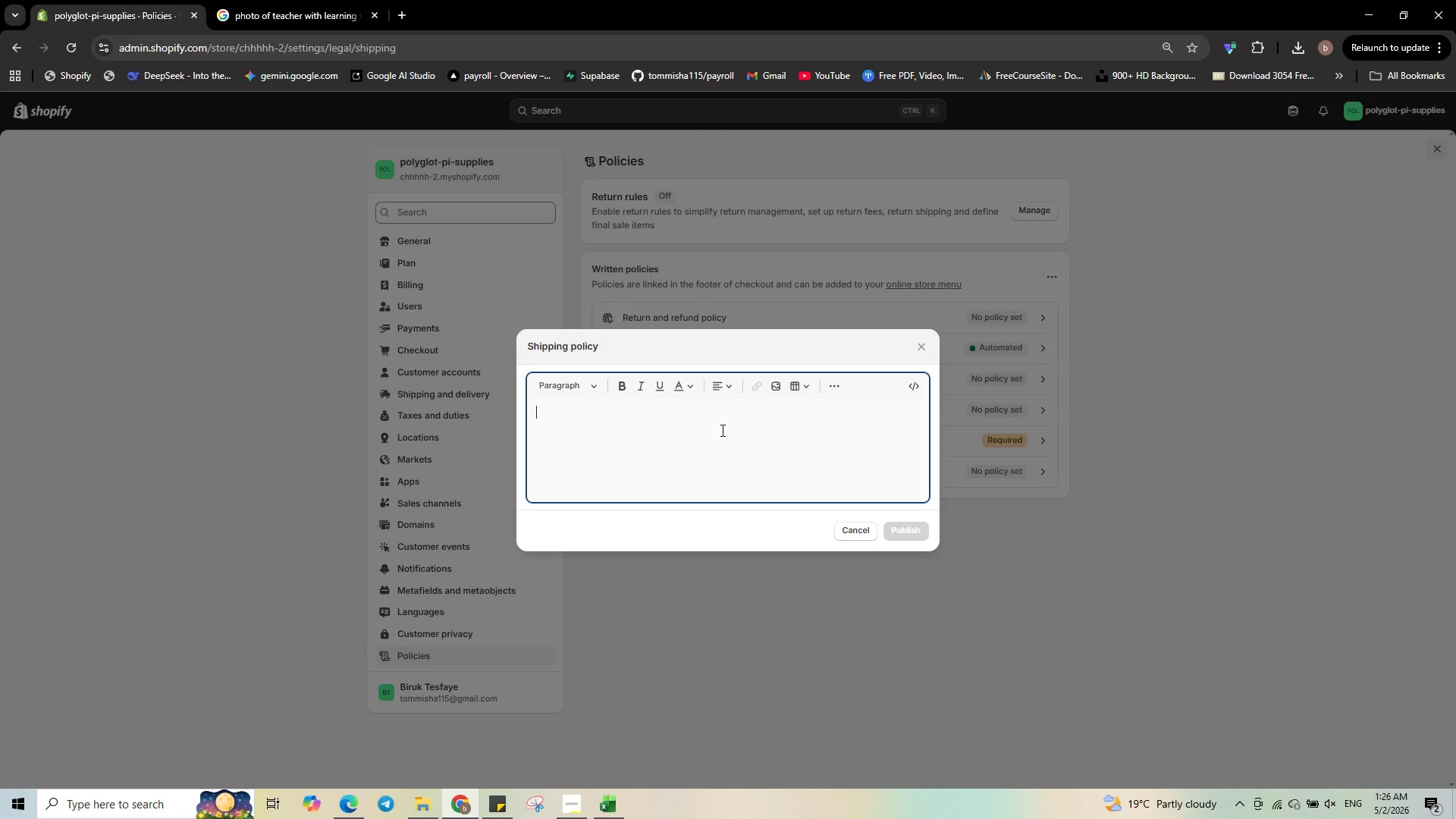 
wait(24.83)
 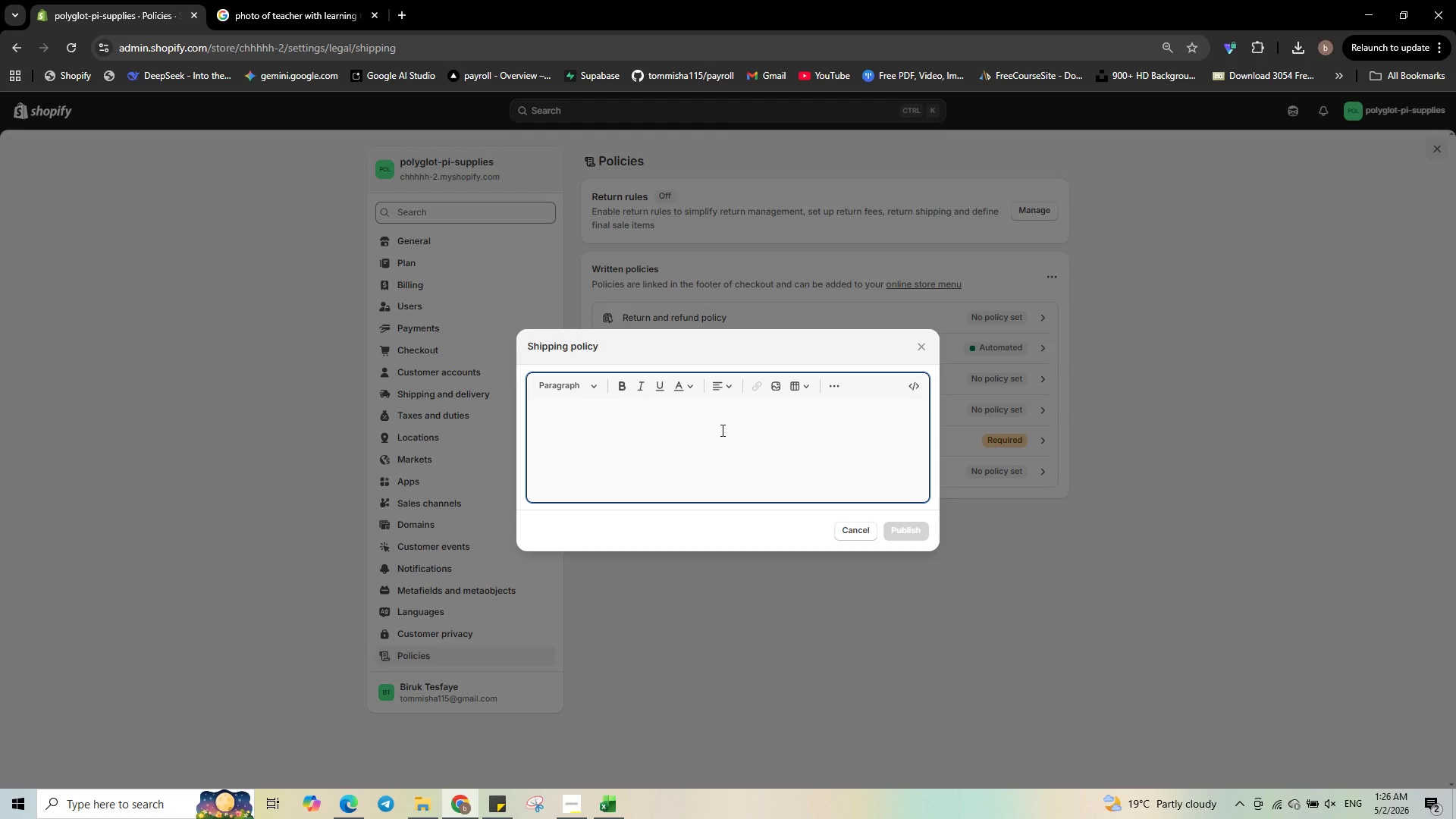 
type(Pri)
key(Backspace)
type(o)
 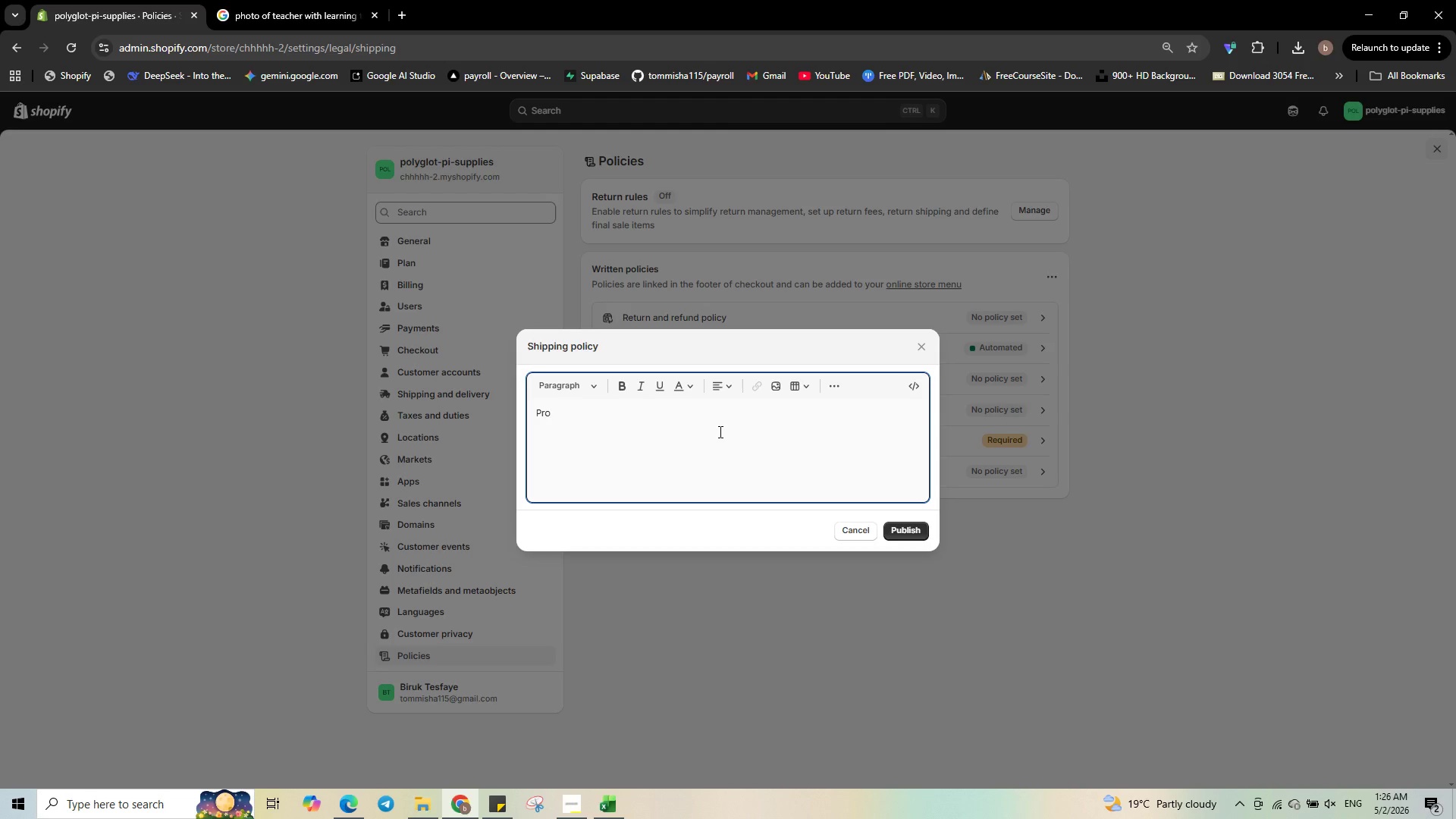 
type(cessing )
 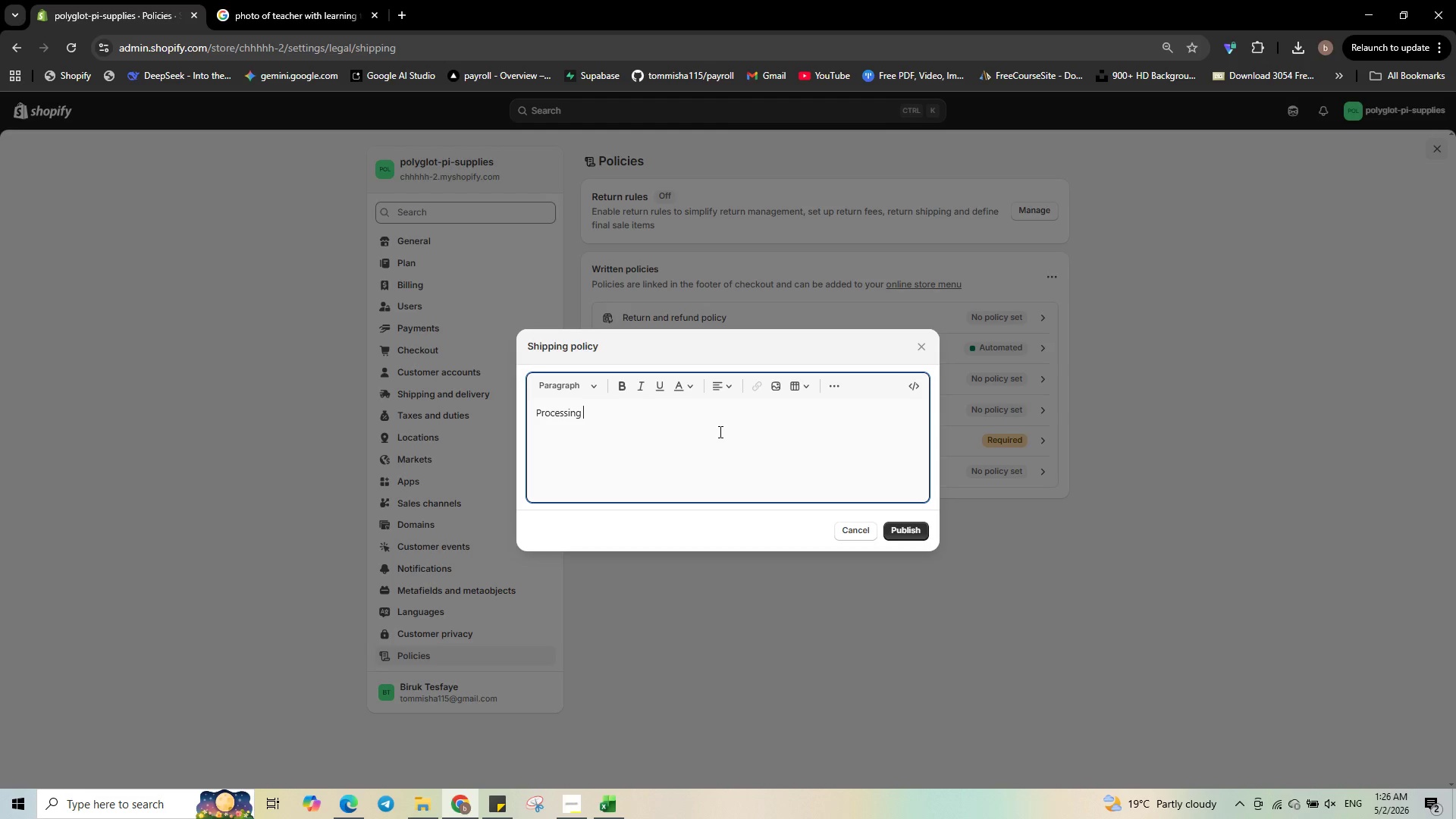 
type(Time)
 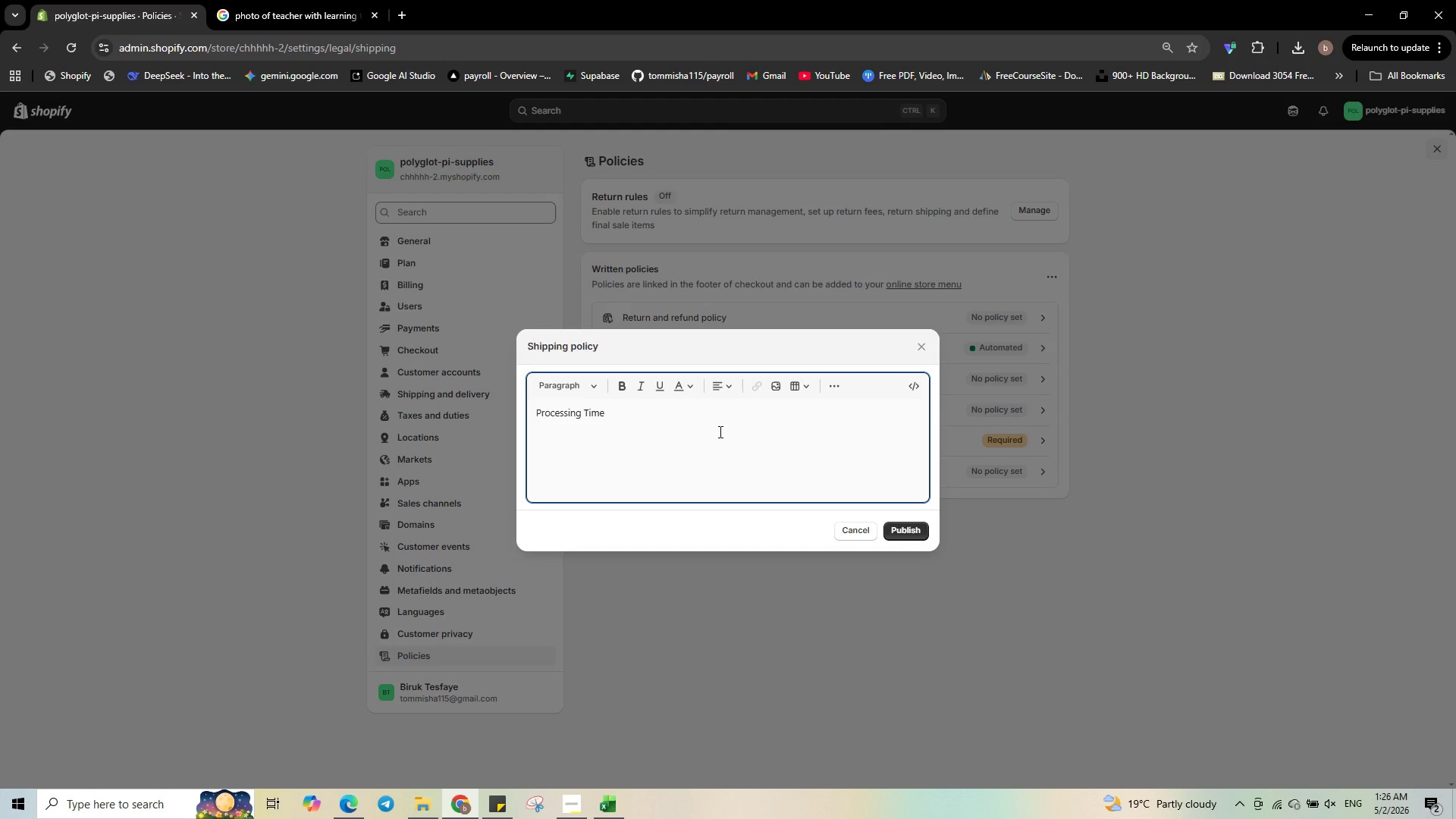 
hold_key(key=ShiftLeft, duration=1.45)
 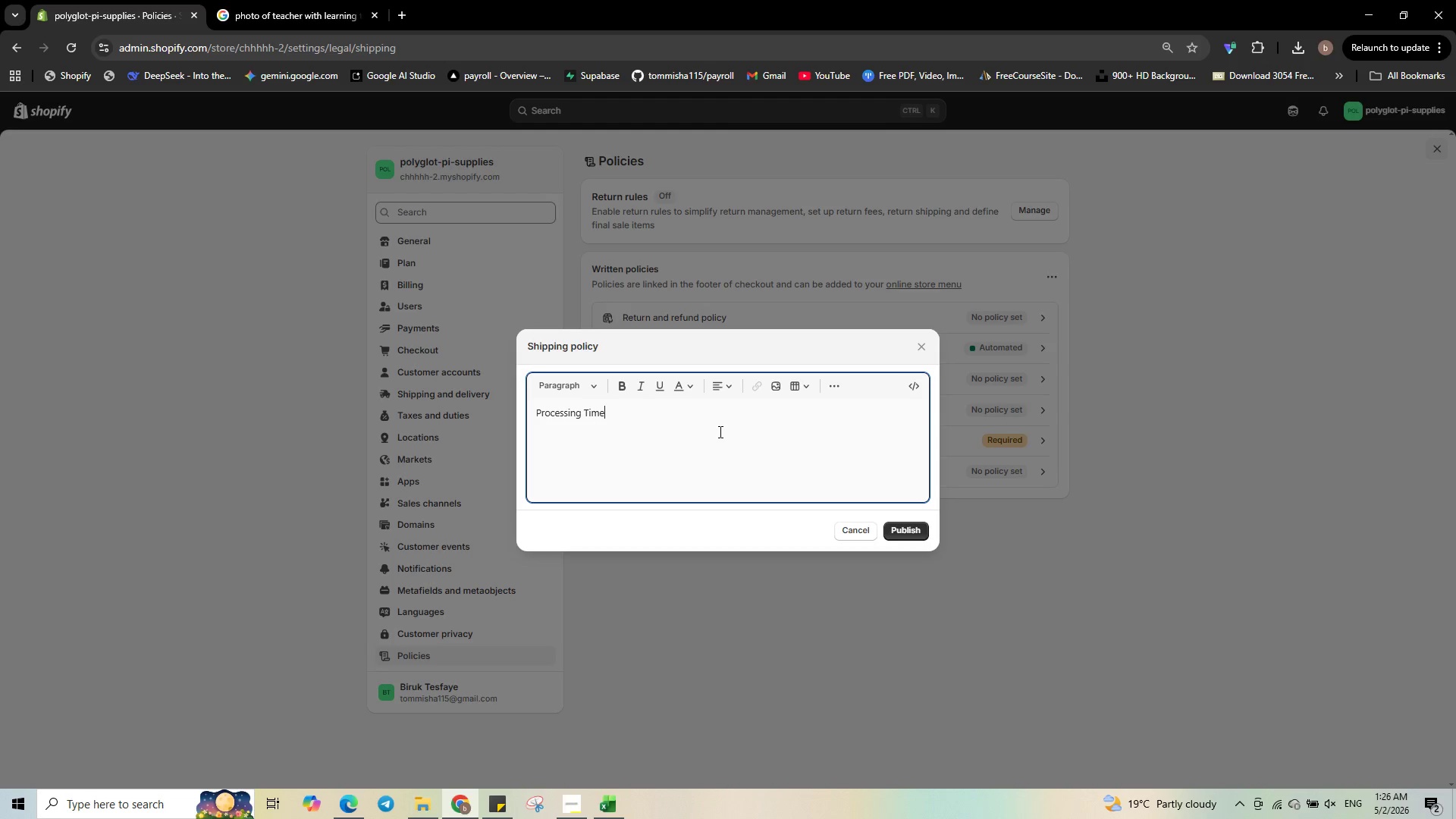 
hold_key(key=ControlLeft, duration=0.39)
 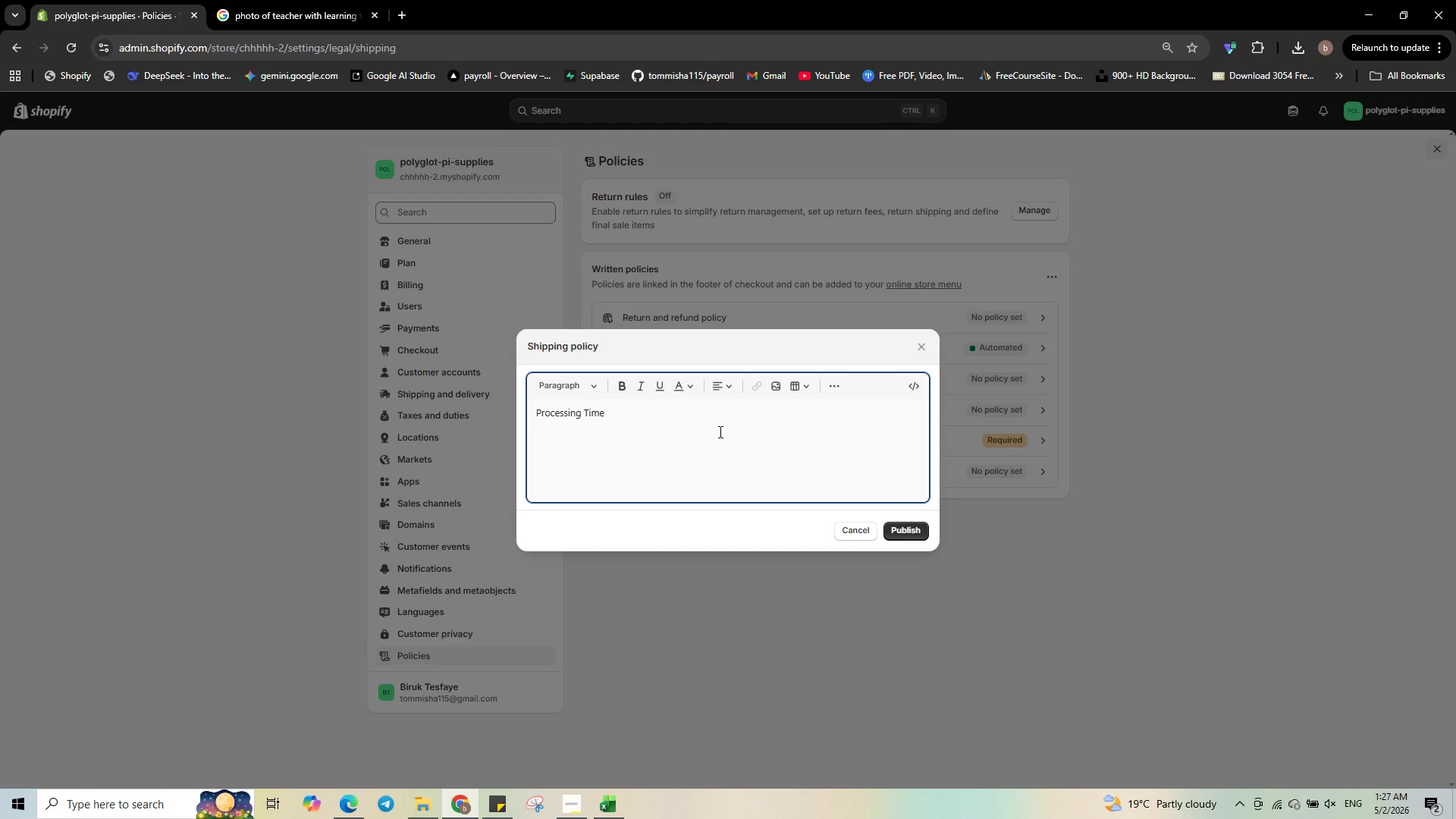 
hold_key(key=ControlLeft, duration=0.61)
 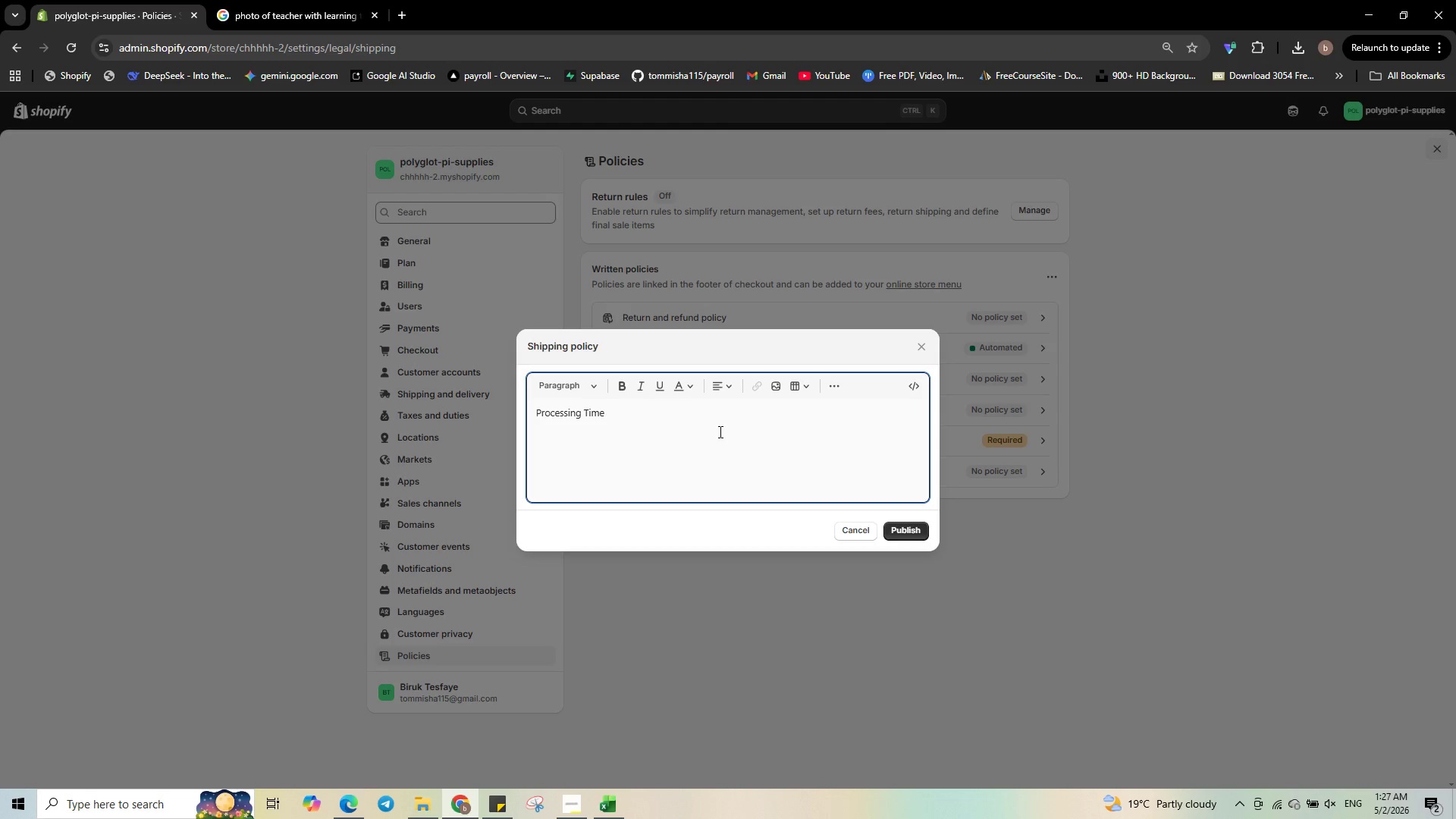 
key(Control+Shift+ArrowLeft)
 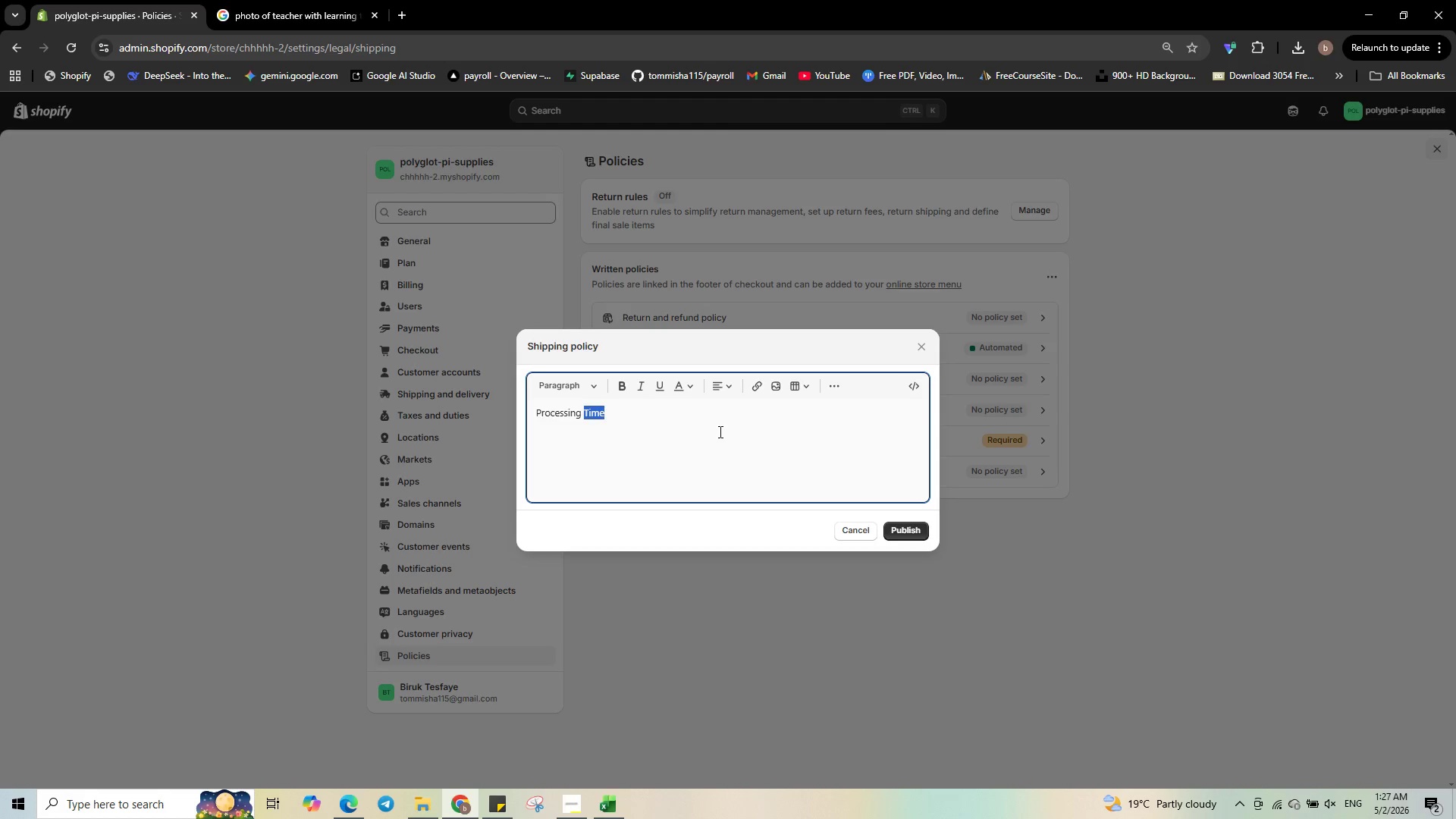 
key(Control+Shift+ArrowLeft)
 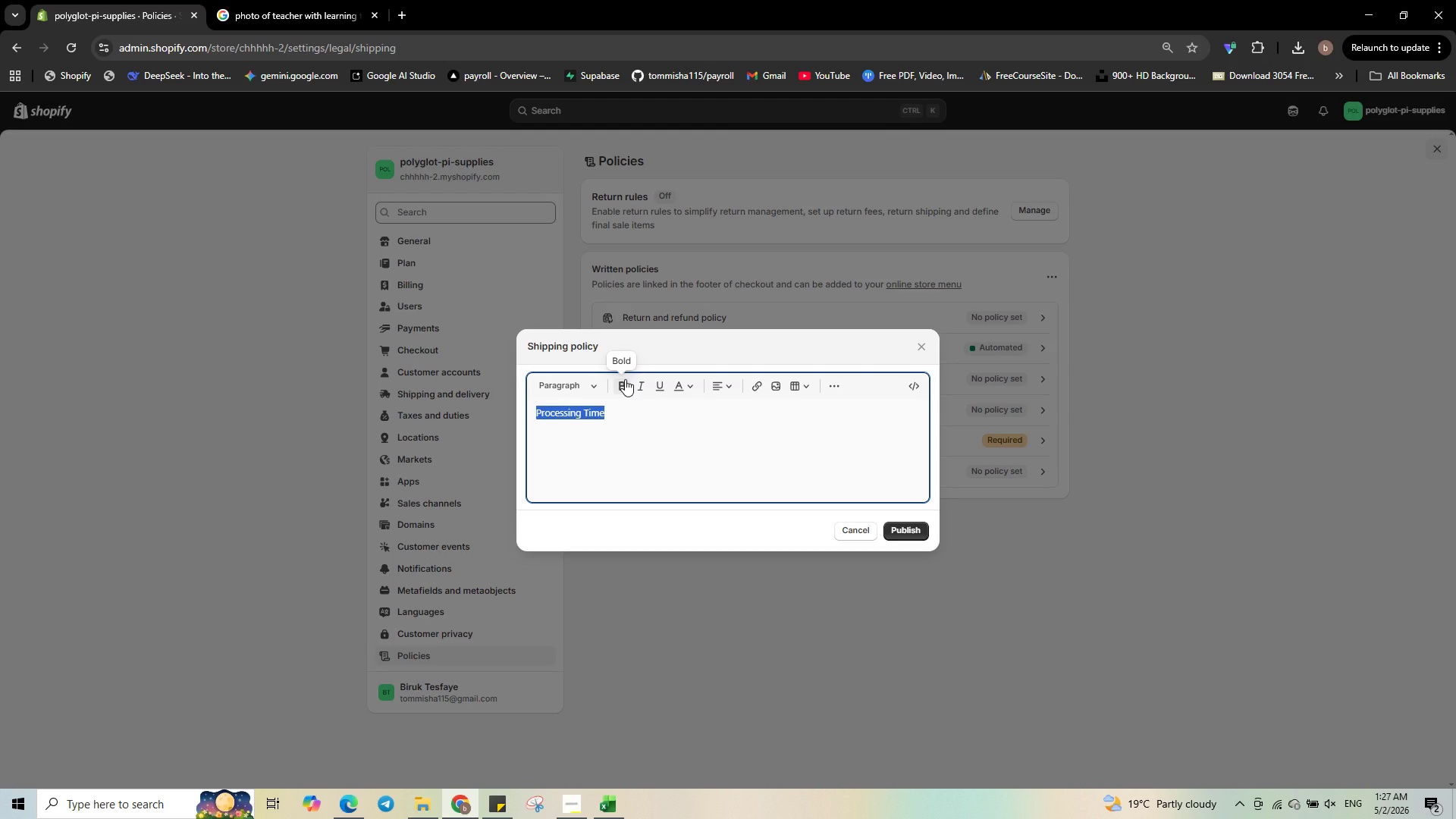 
left_click([625, 379])
 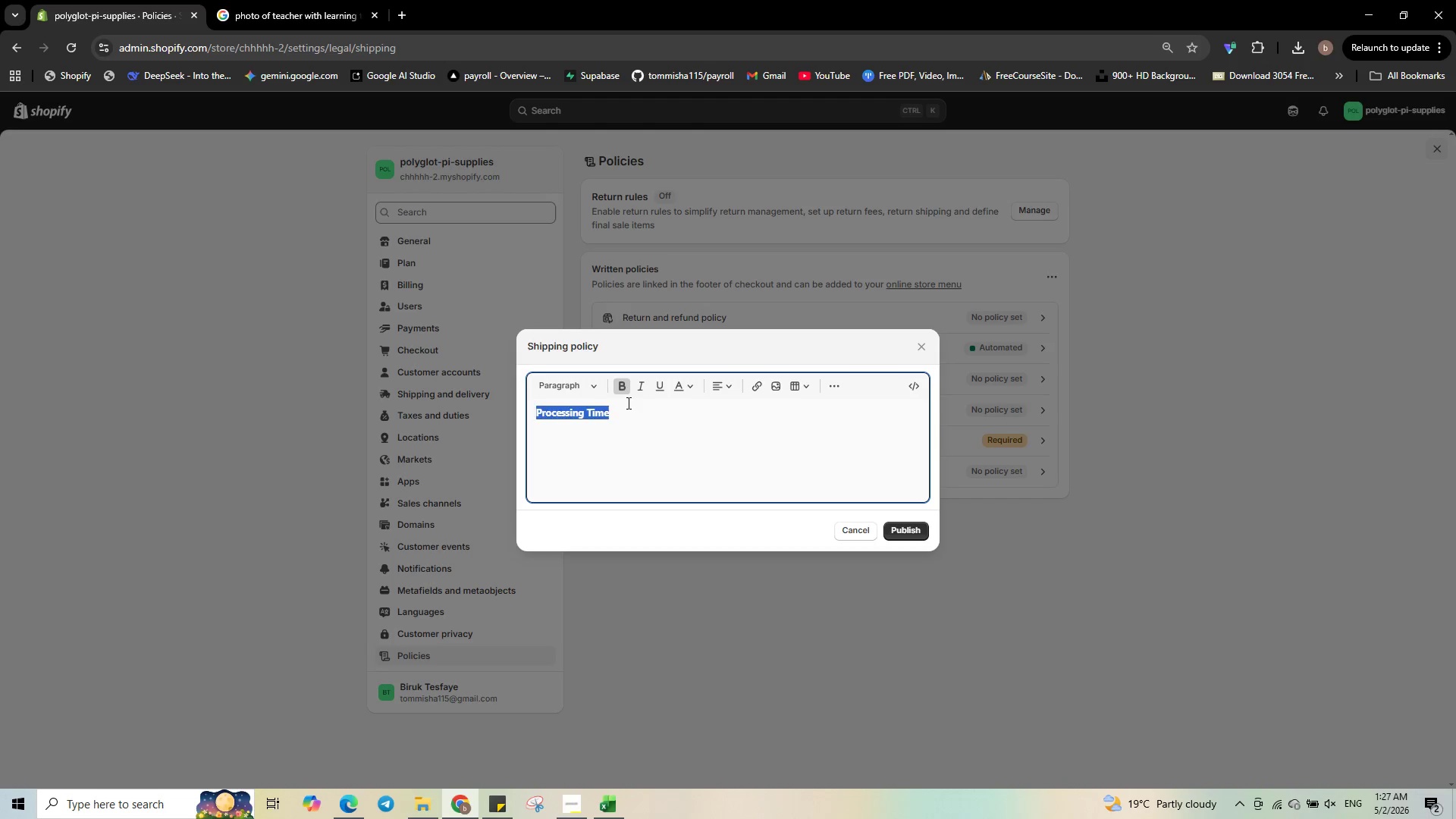 
left_click([627, 403])
 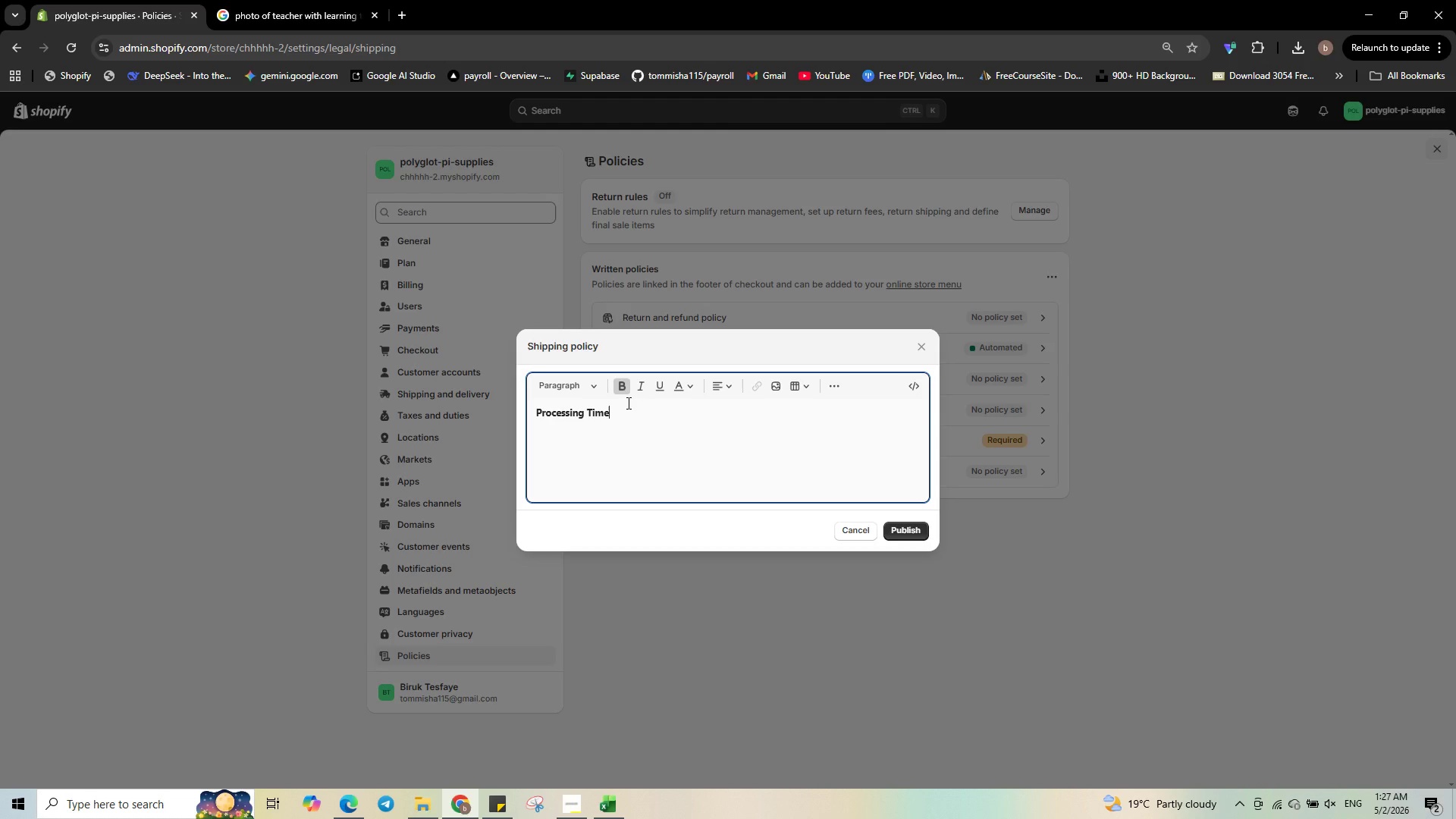 
key(Shift+Semicolon)
 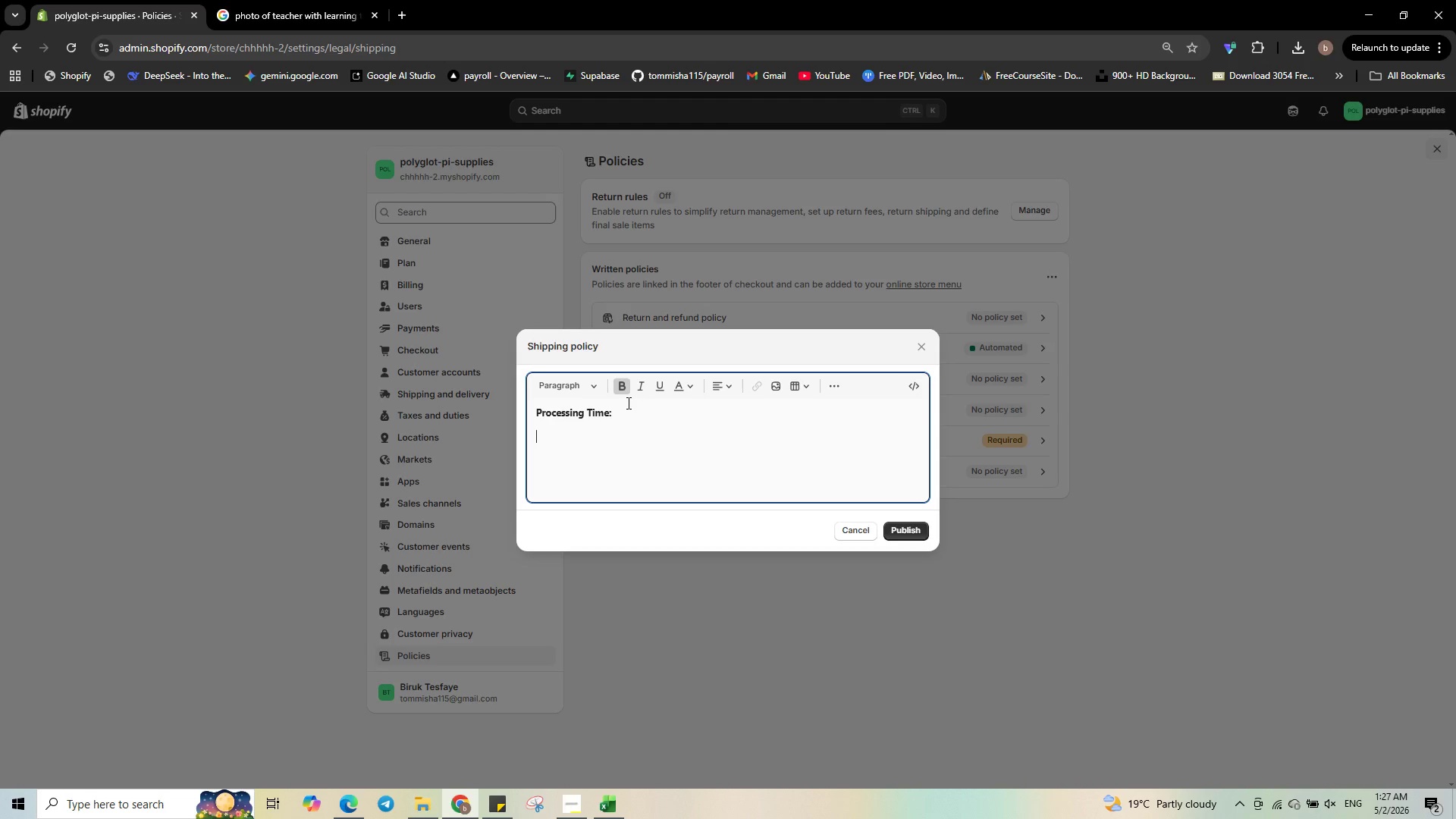 
key(Enter)
 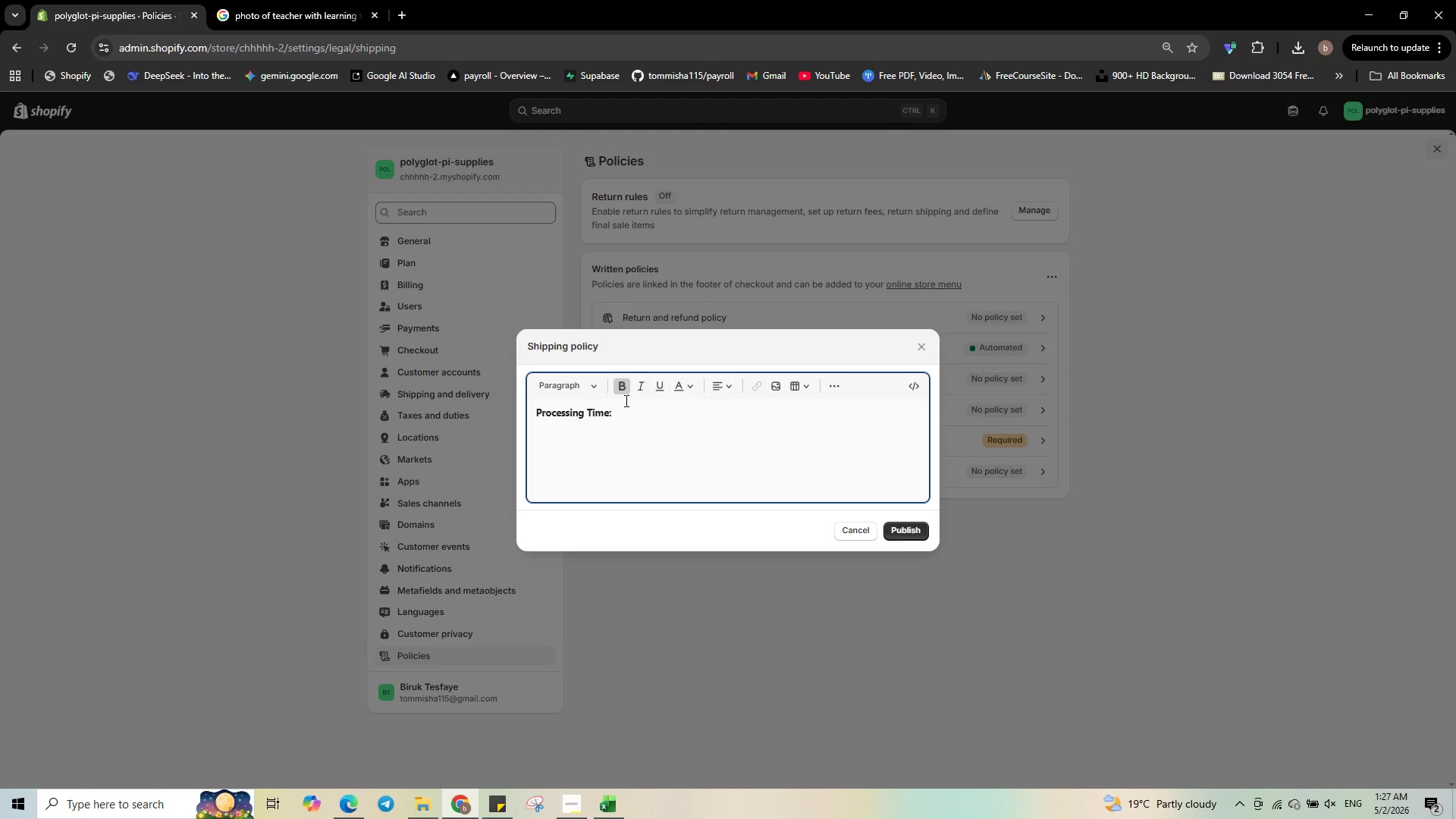 
left_click([621, 388])
 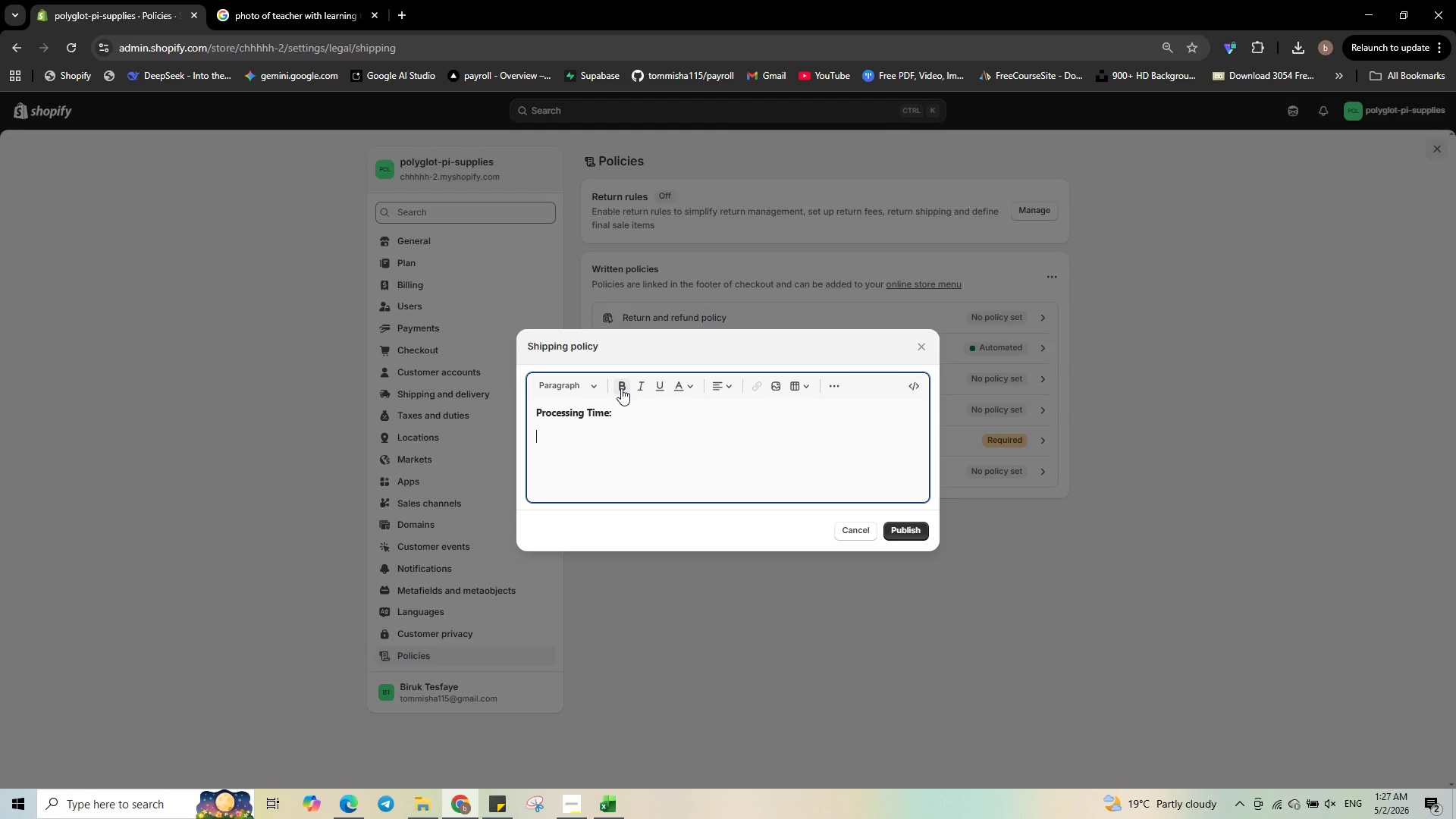 
wait(12.52)
 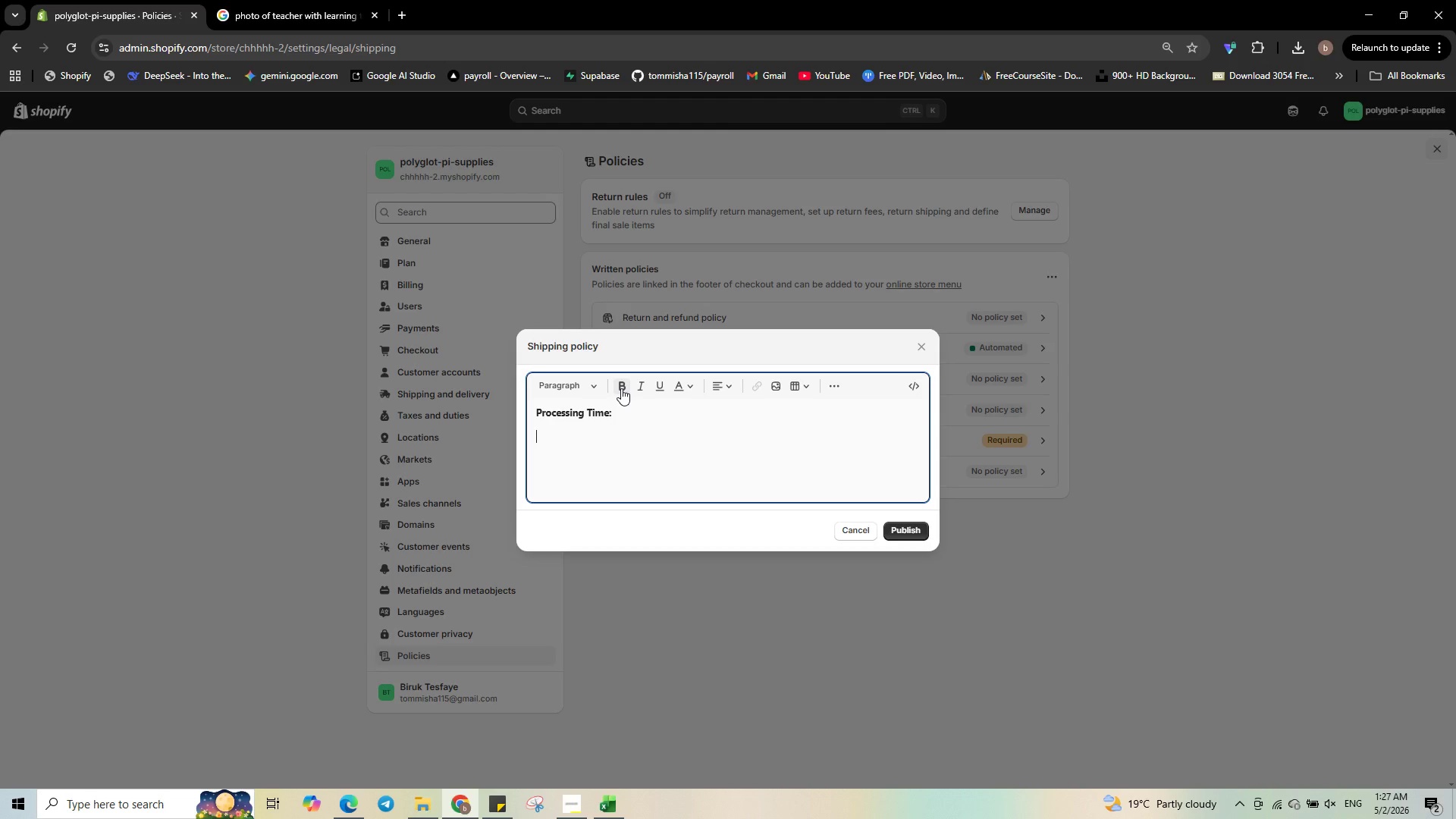 
type(pl)
key(Backspace)
key(Backspace)
type(Please allow )
 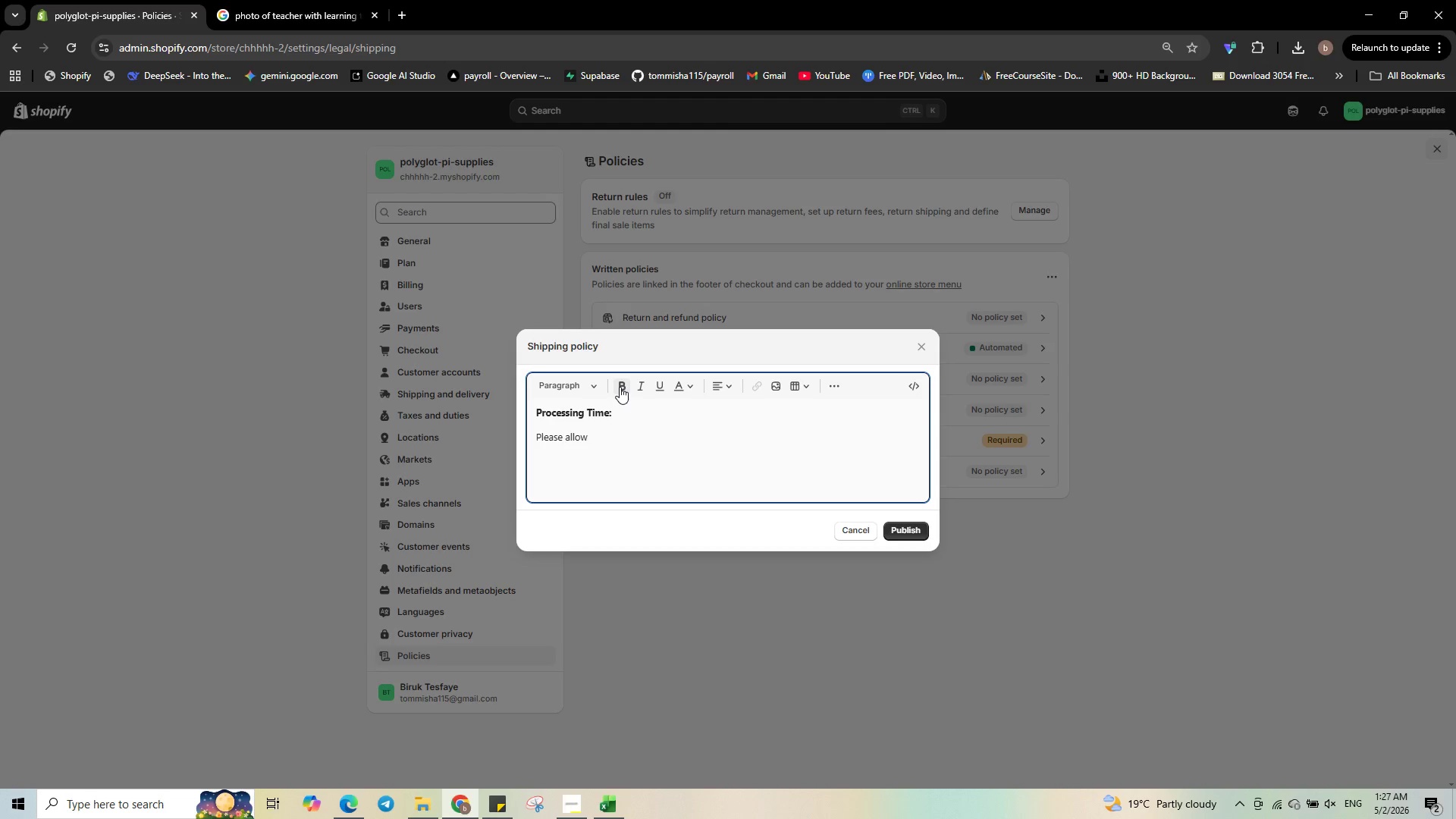 
type(1-2 busi)
 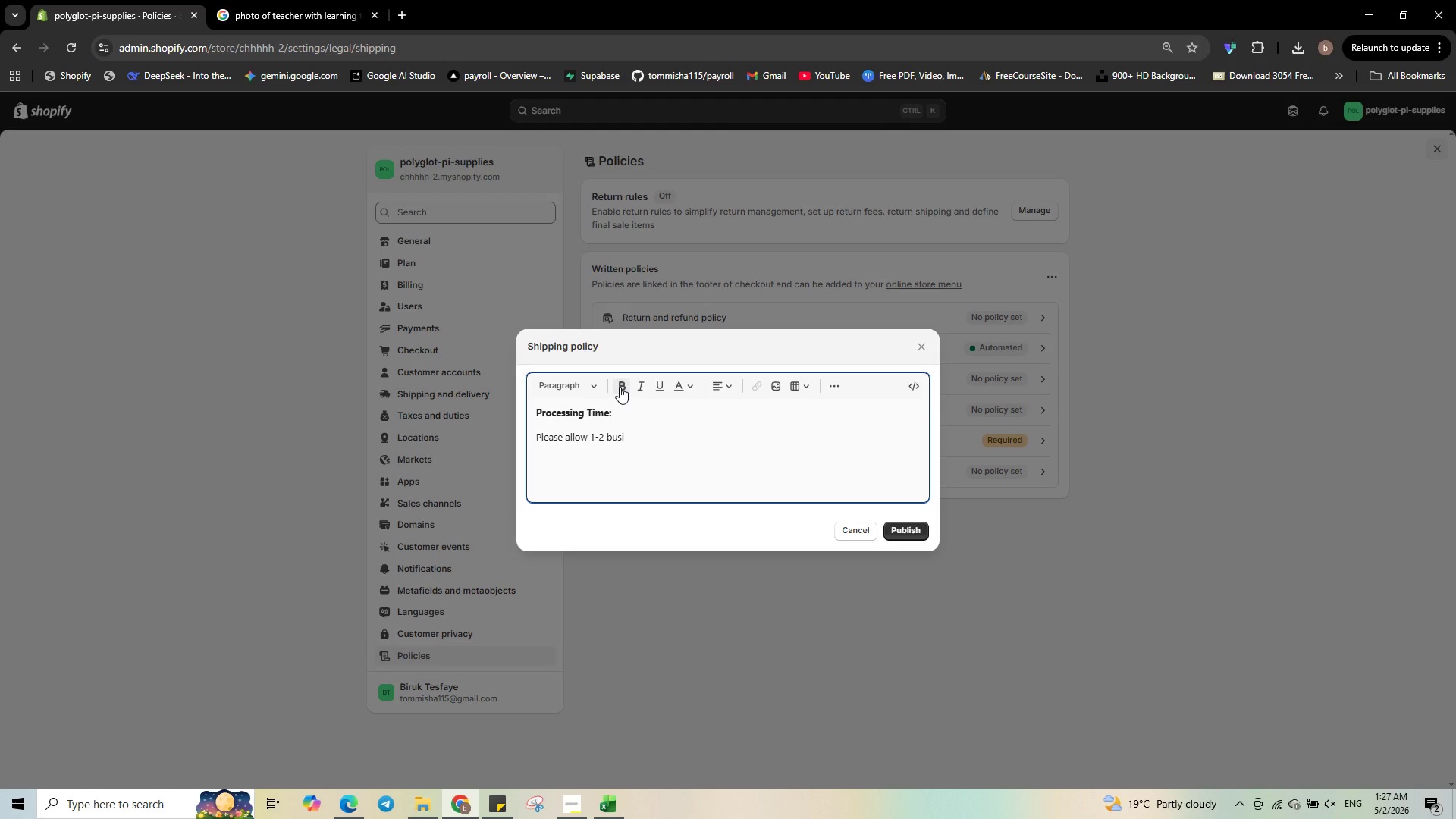 
type(ness days for order )
 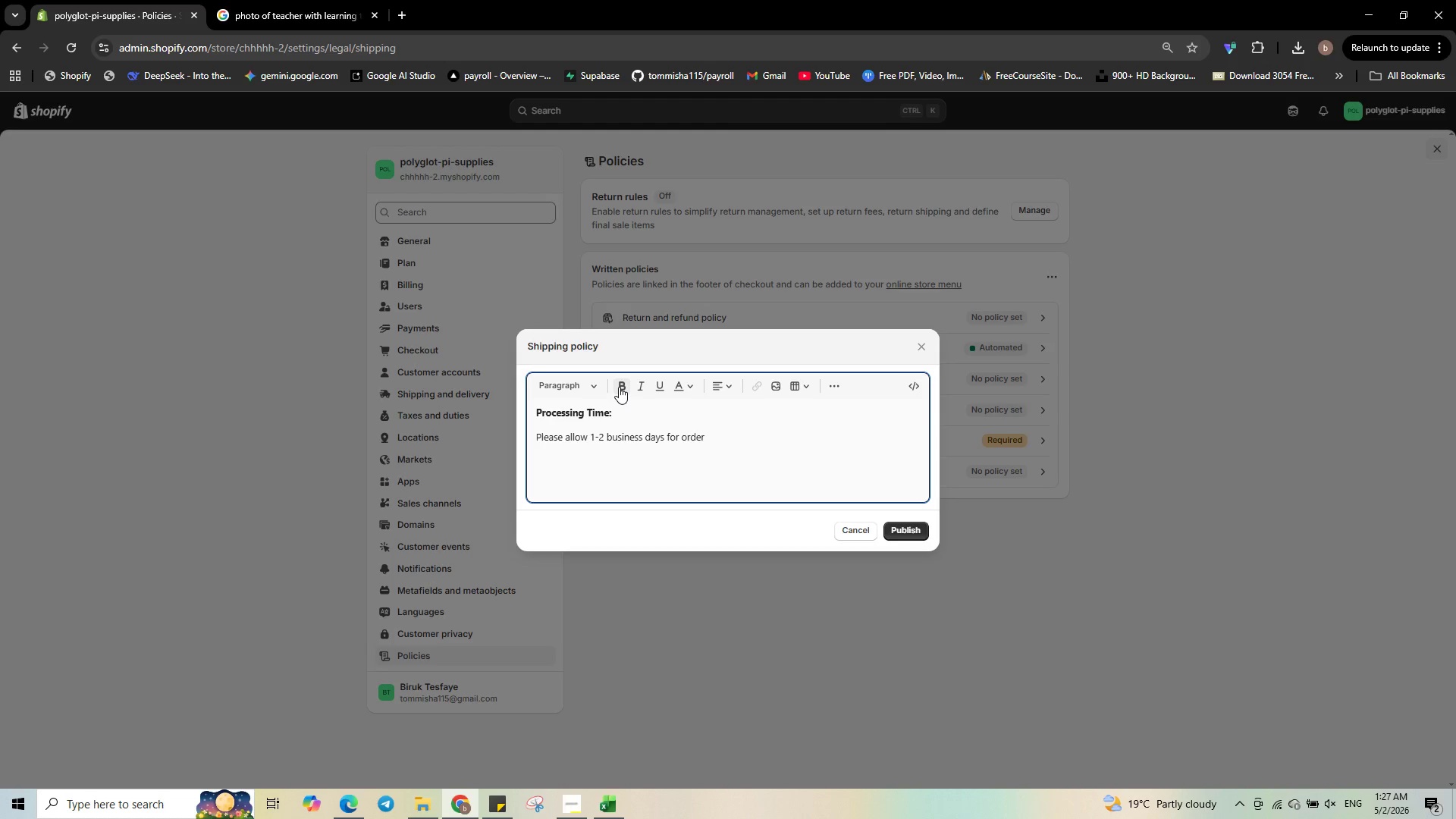 
type(pro)
 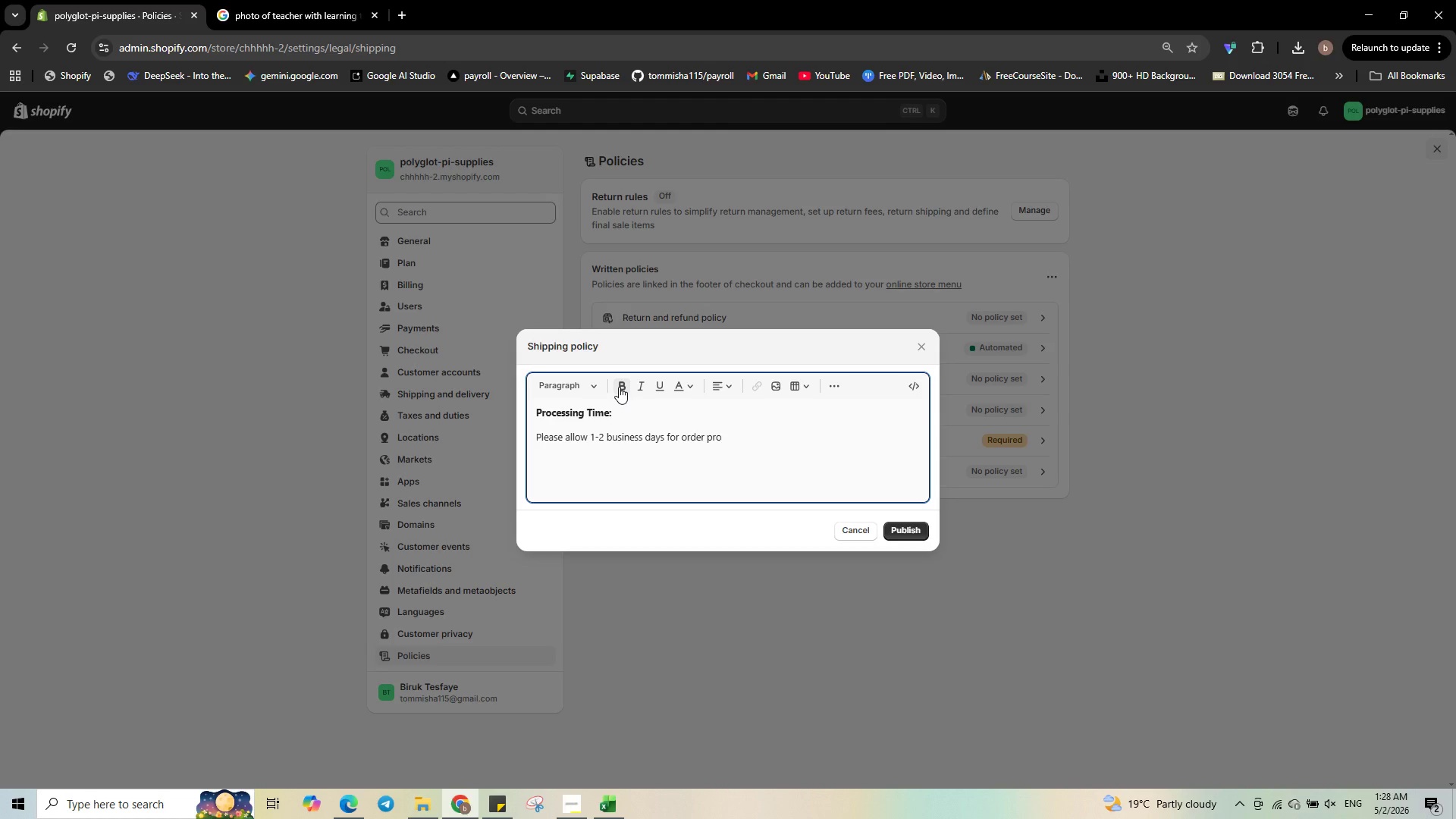 
wait(14.86)
 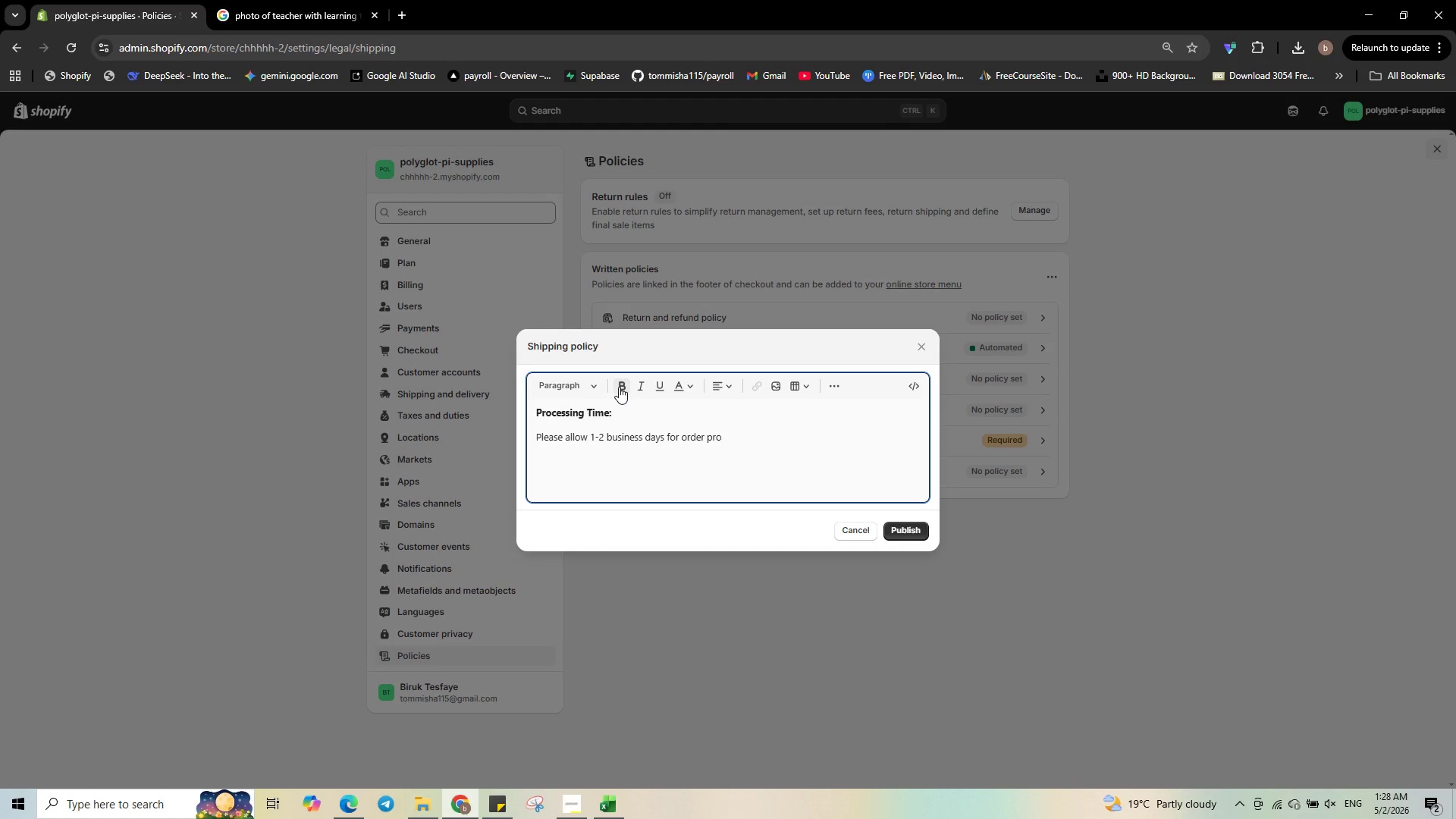 
type(cessing before shipment. Once your order )
 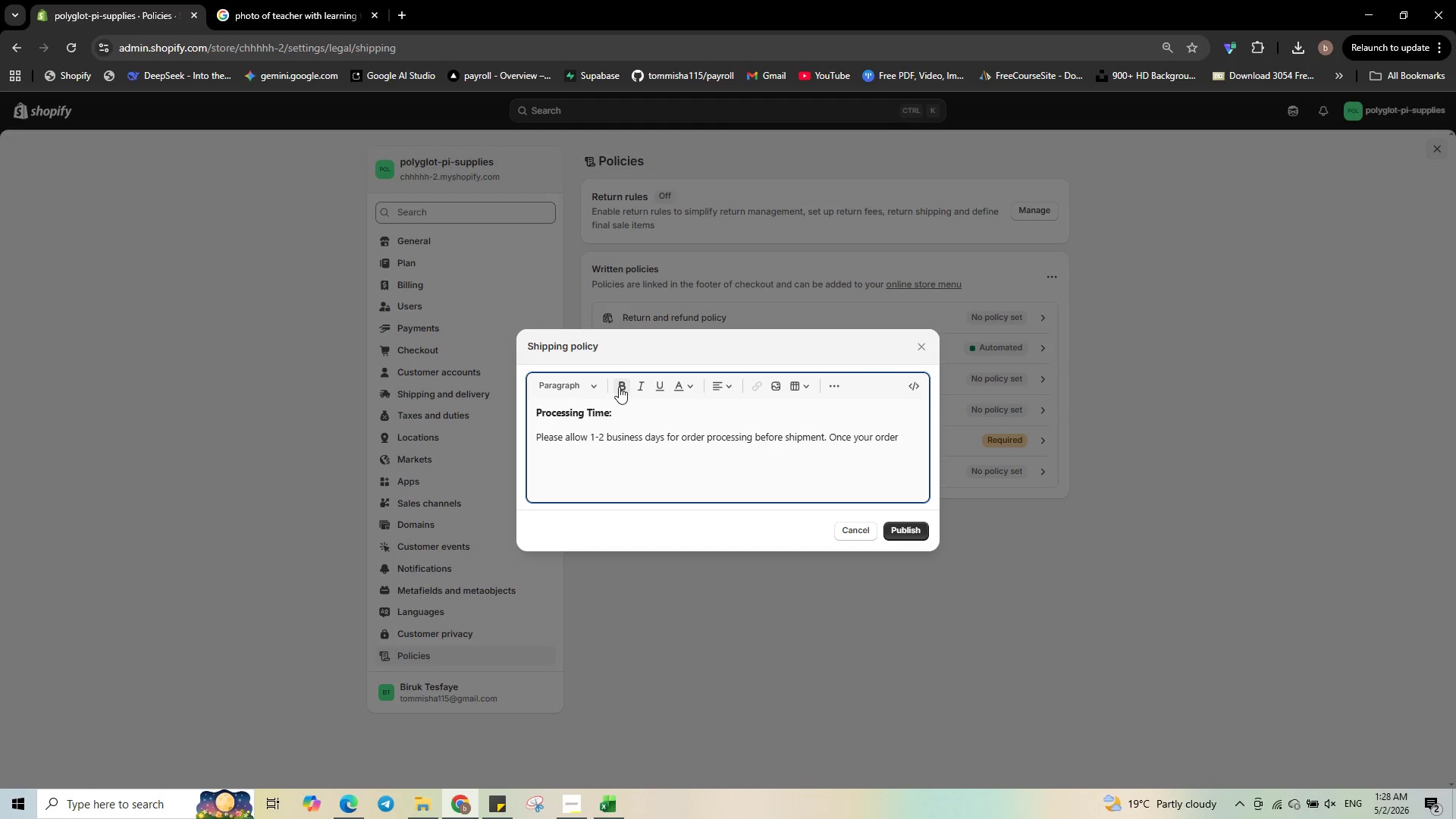 
wait(5.12)
 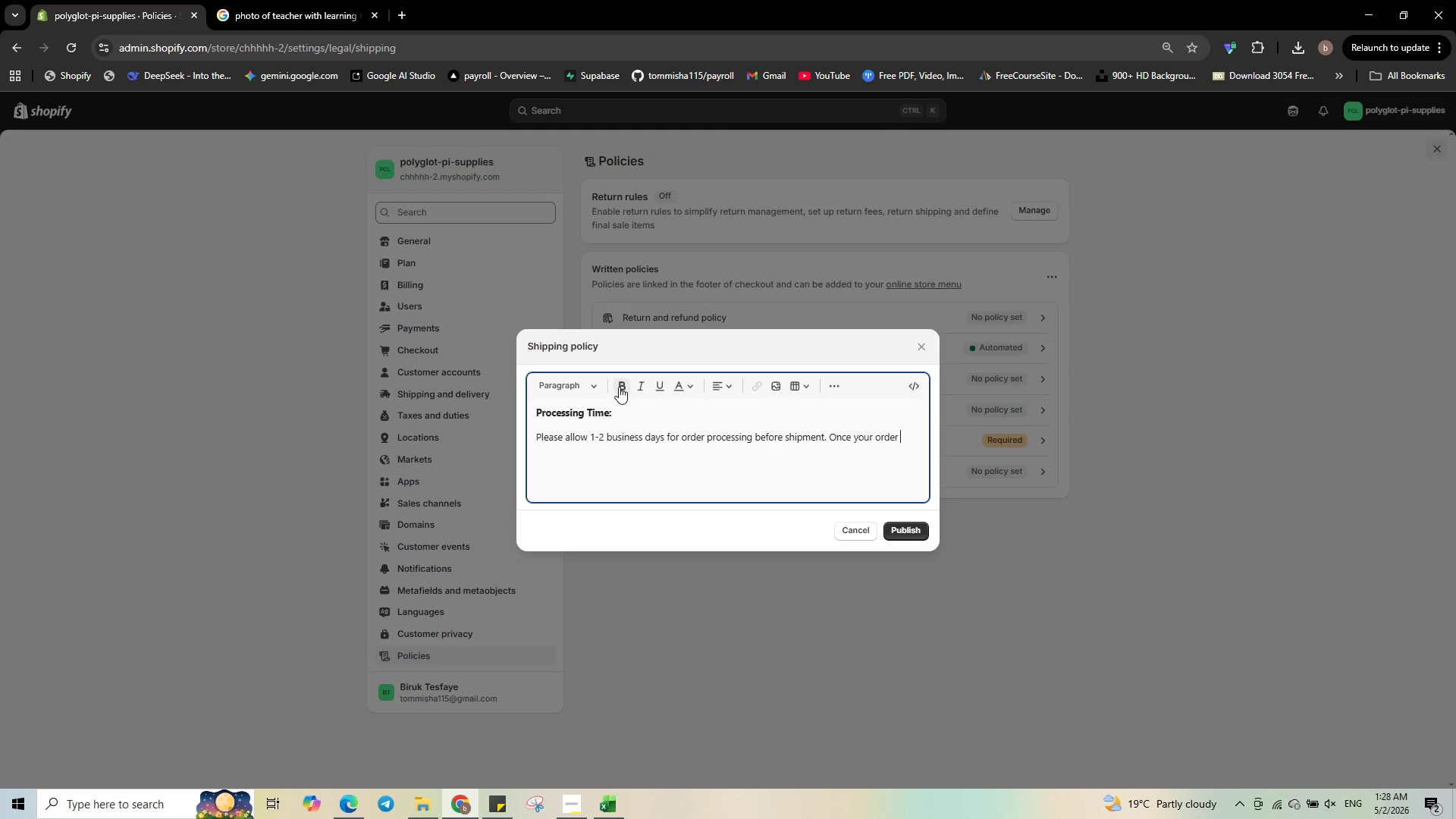 
type(shipes, )
 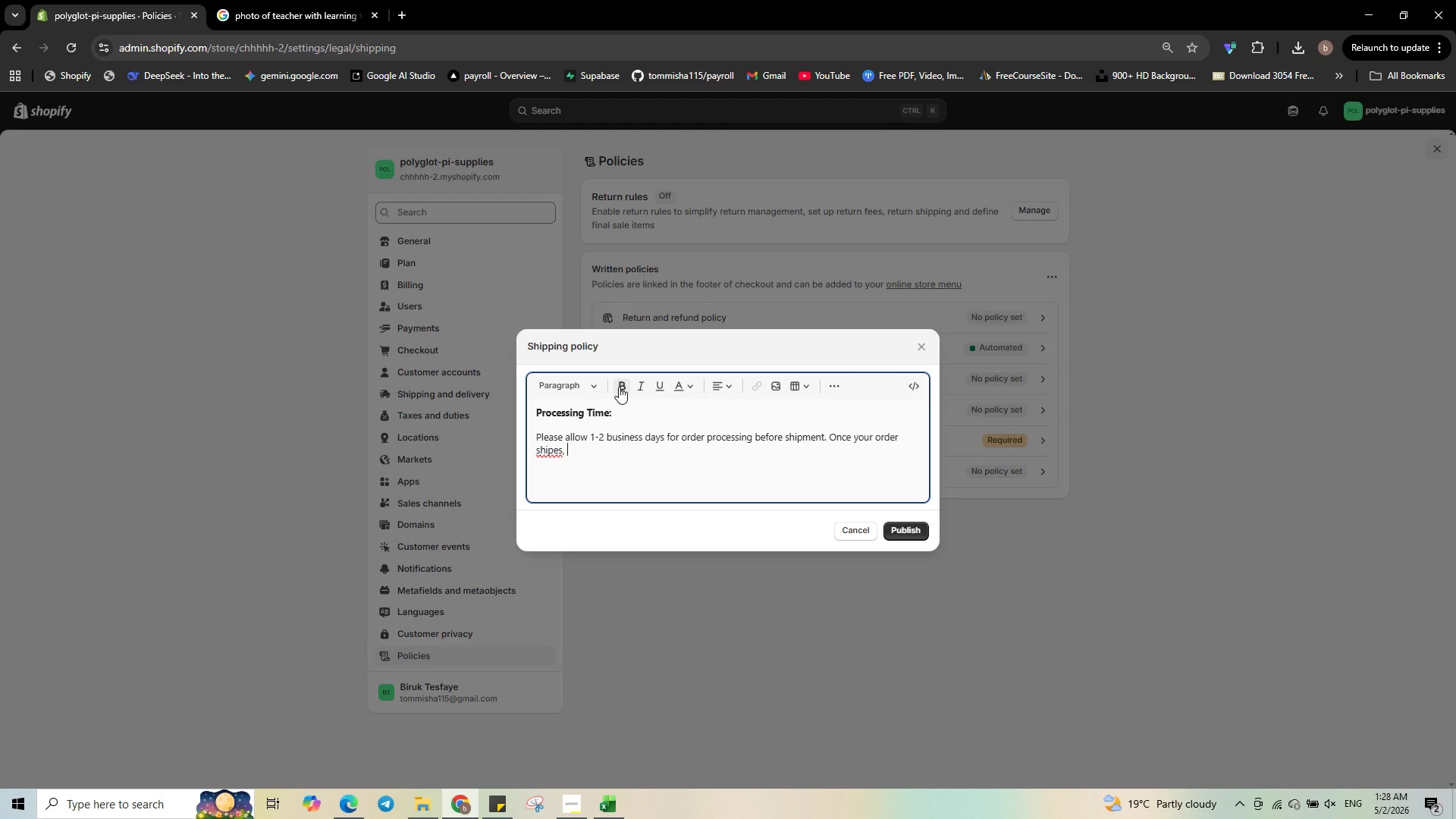 
wait(7.3)
 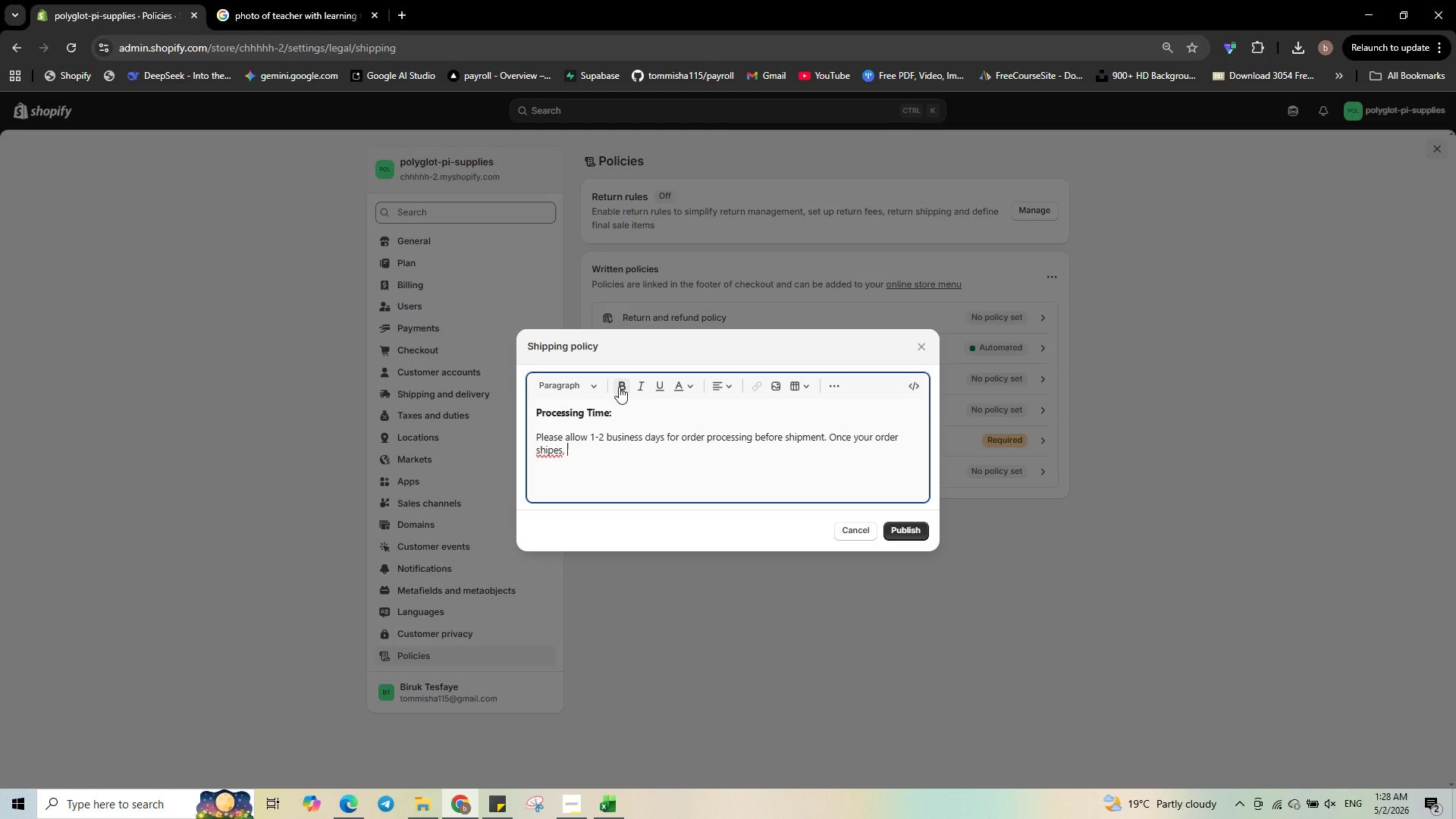 
key(ArrowLeft)
 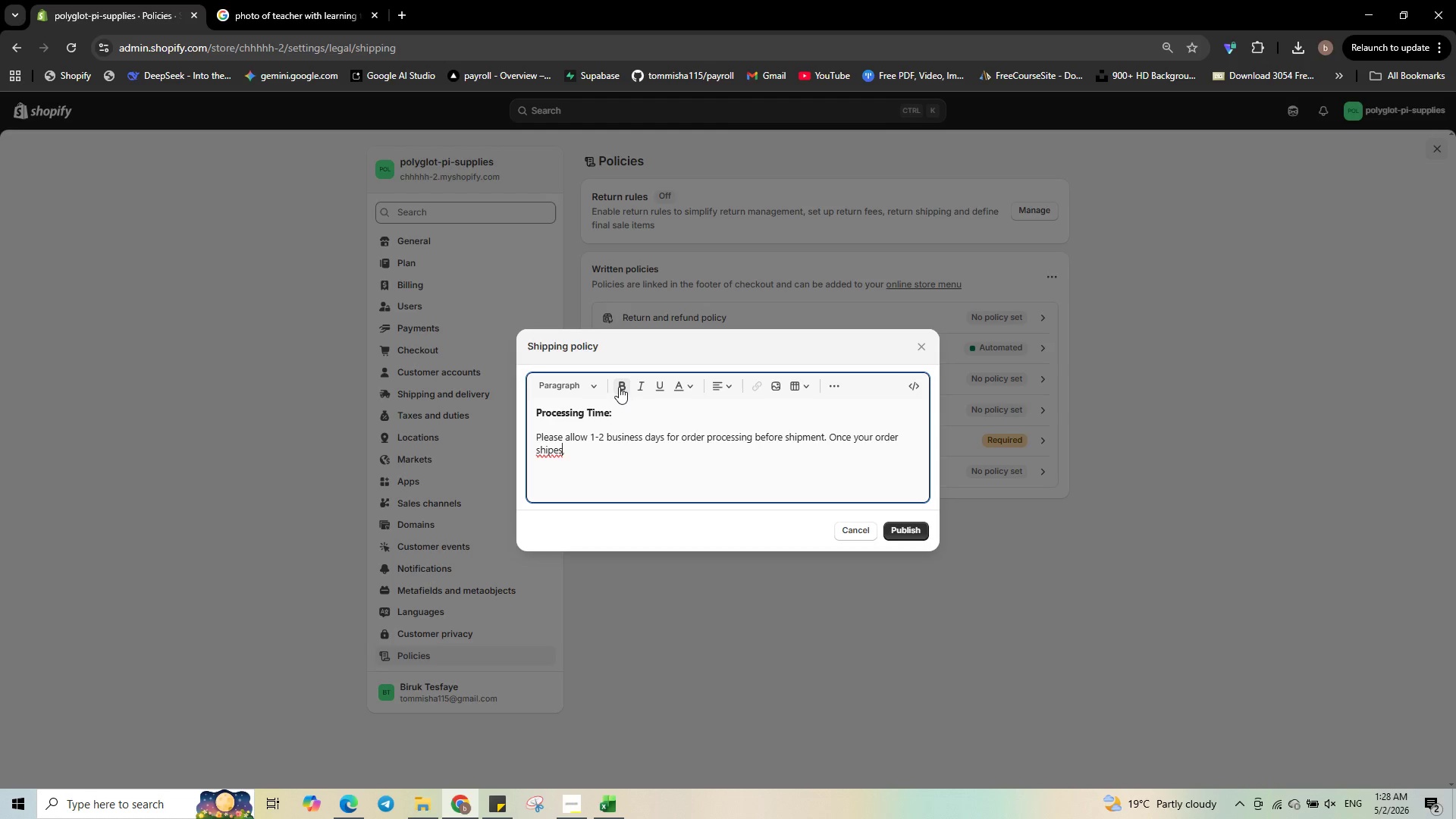 
key(ArrowLeft)
 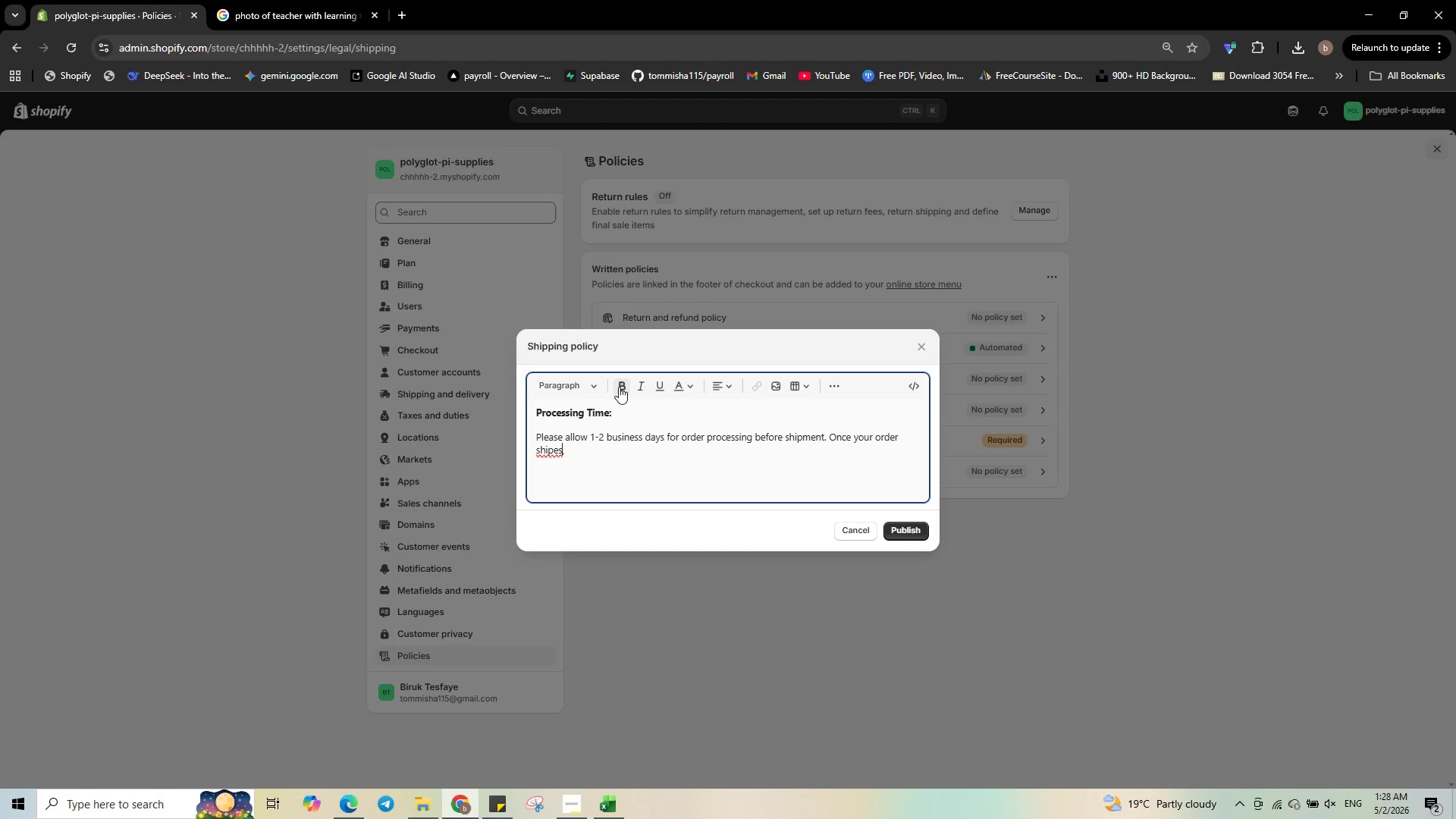 
key(ArrowLeft)
 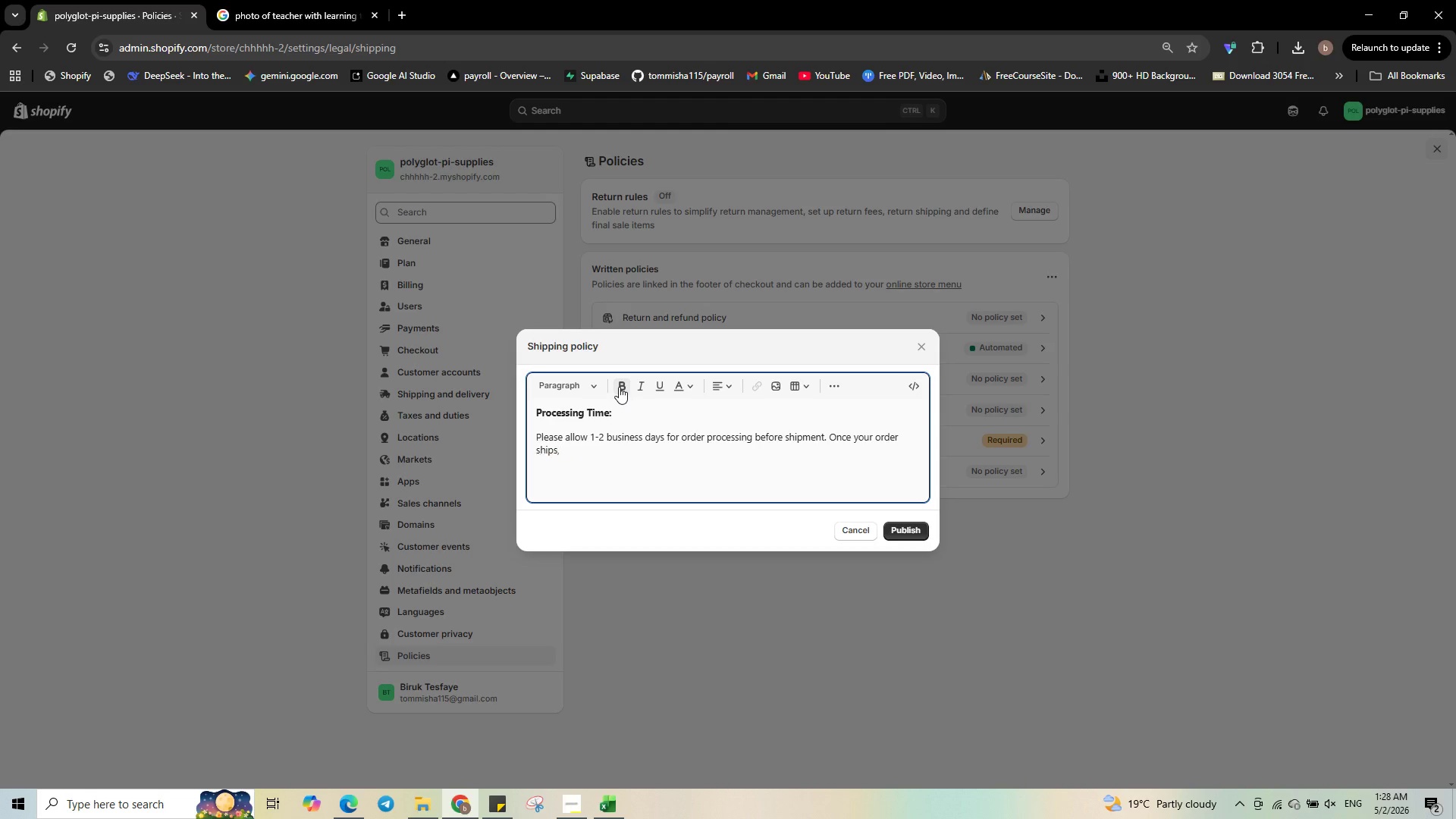 
key(Backspace)
 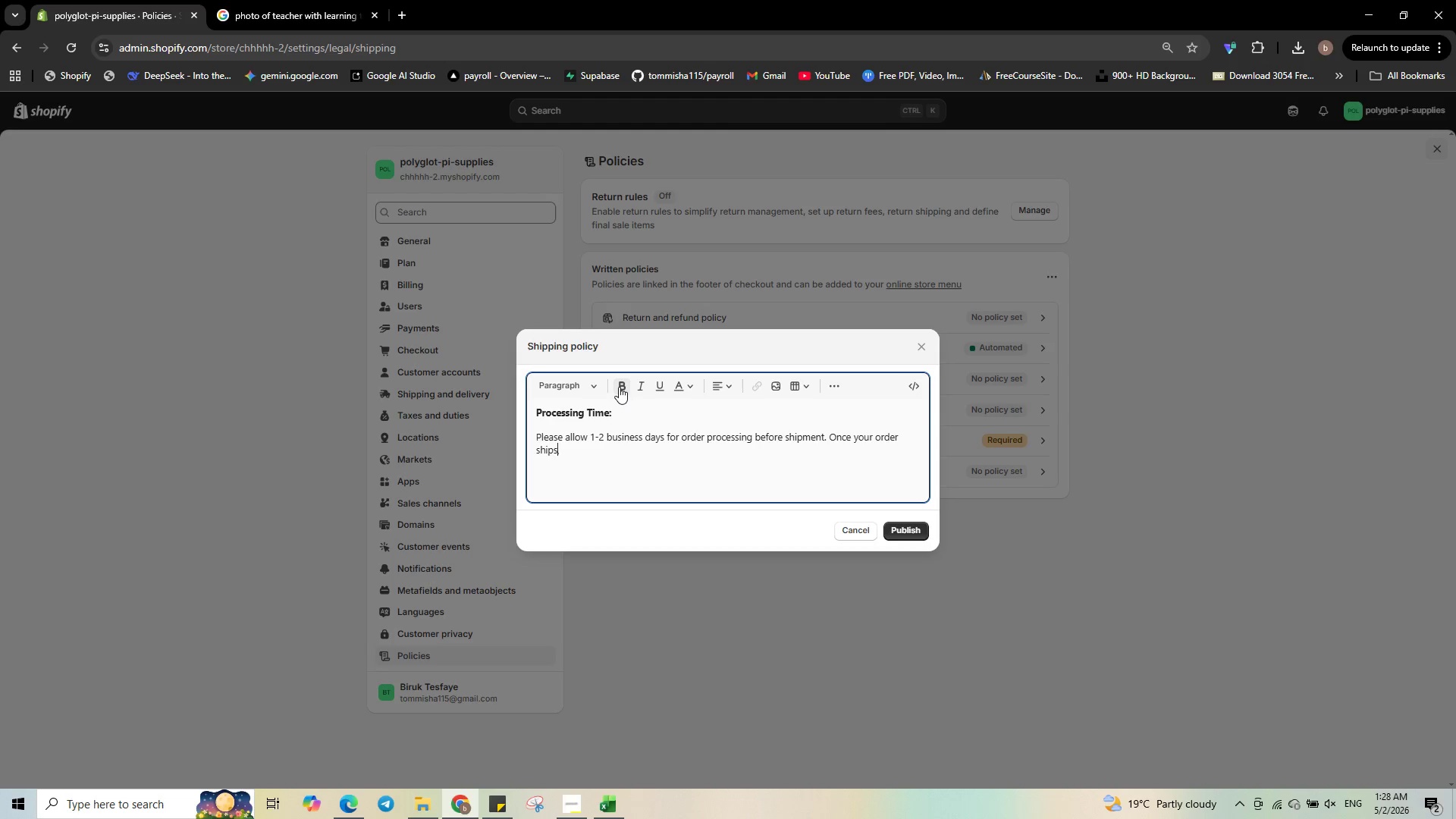 
key(ArrowRight)
 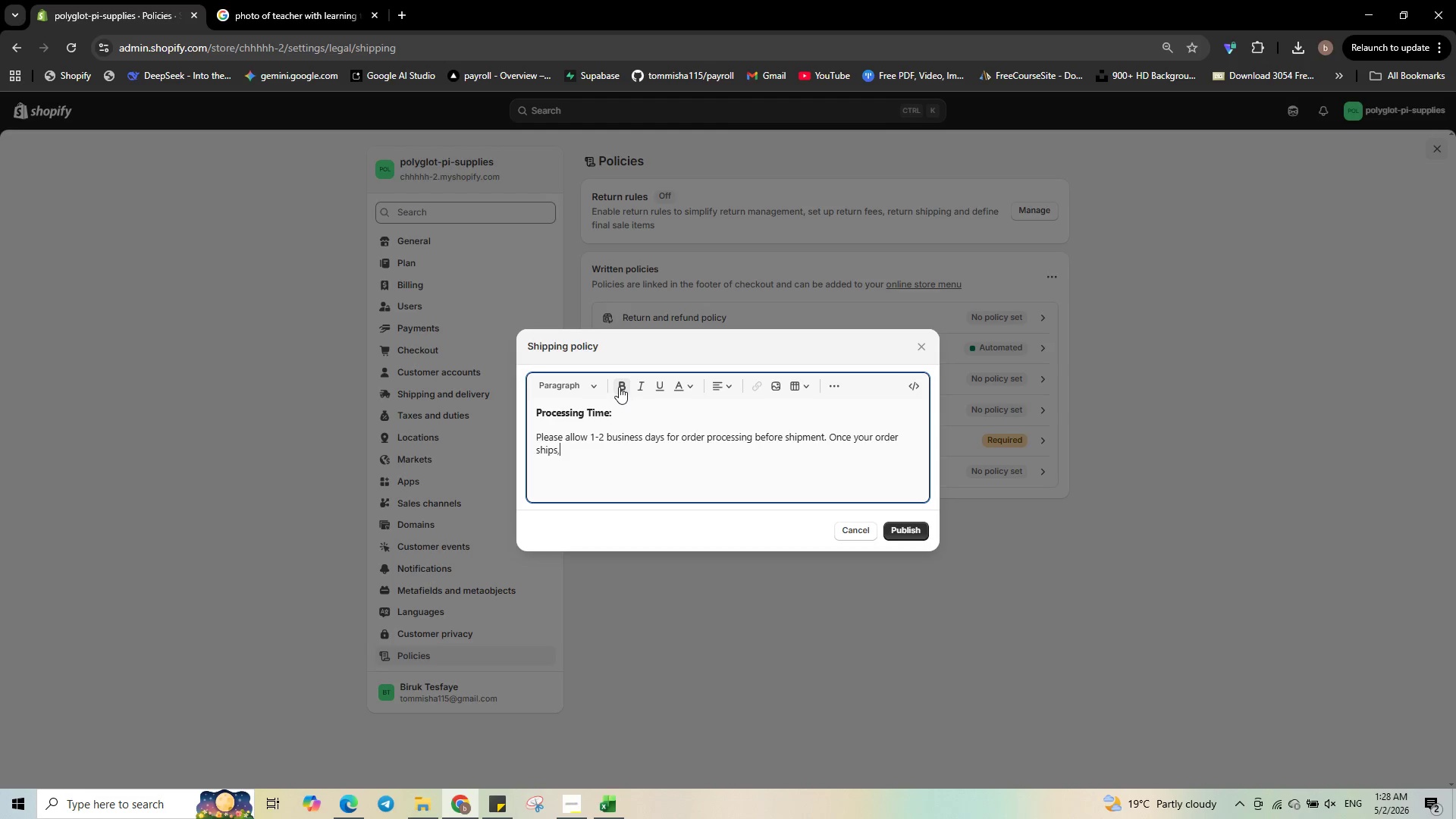 
key(ArrowRight)
 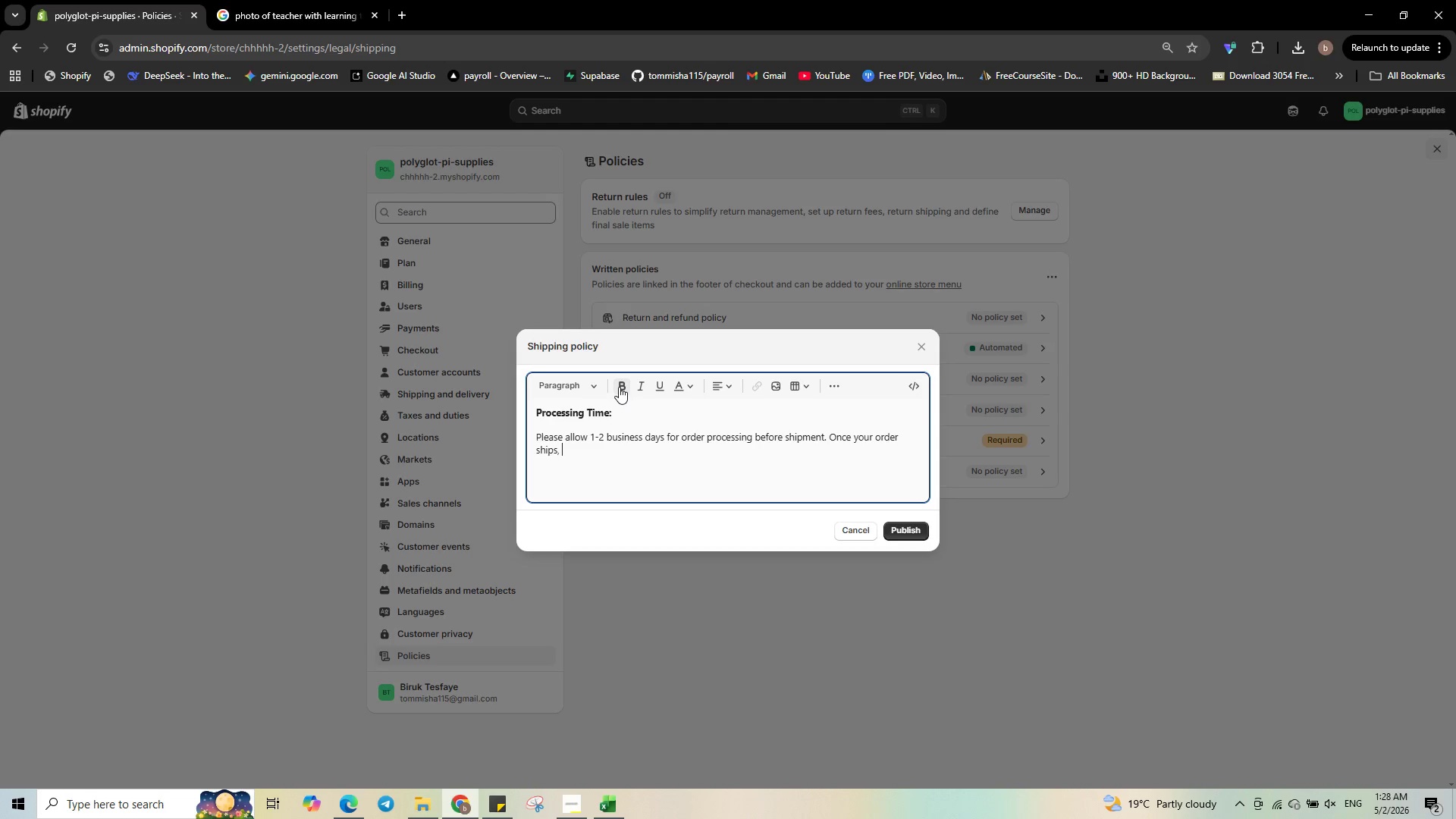 
key(Space)
 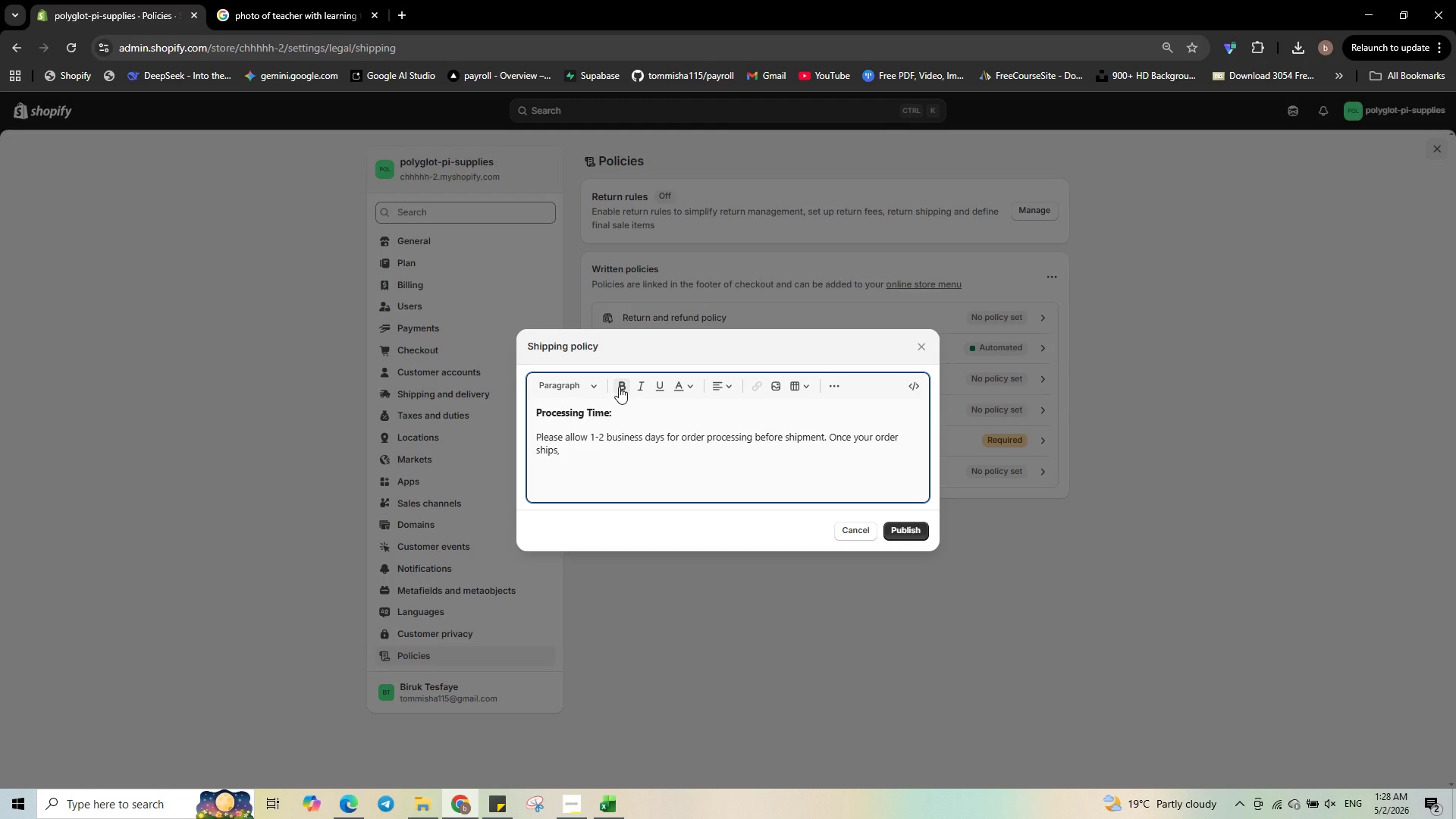 
wait(5.28)
 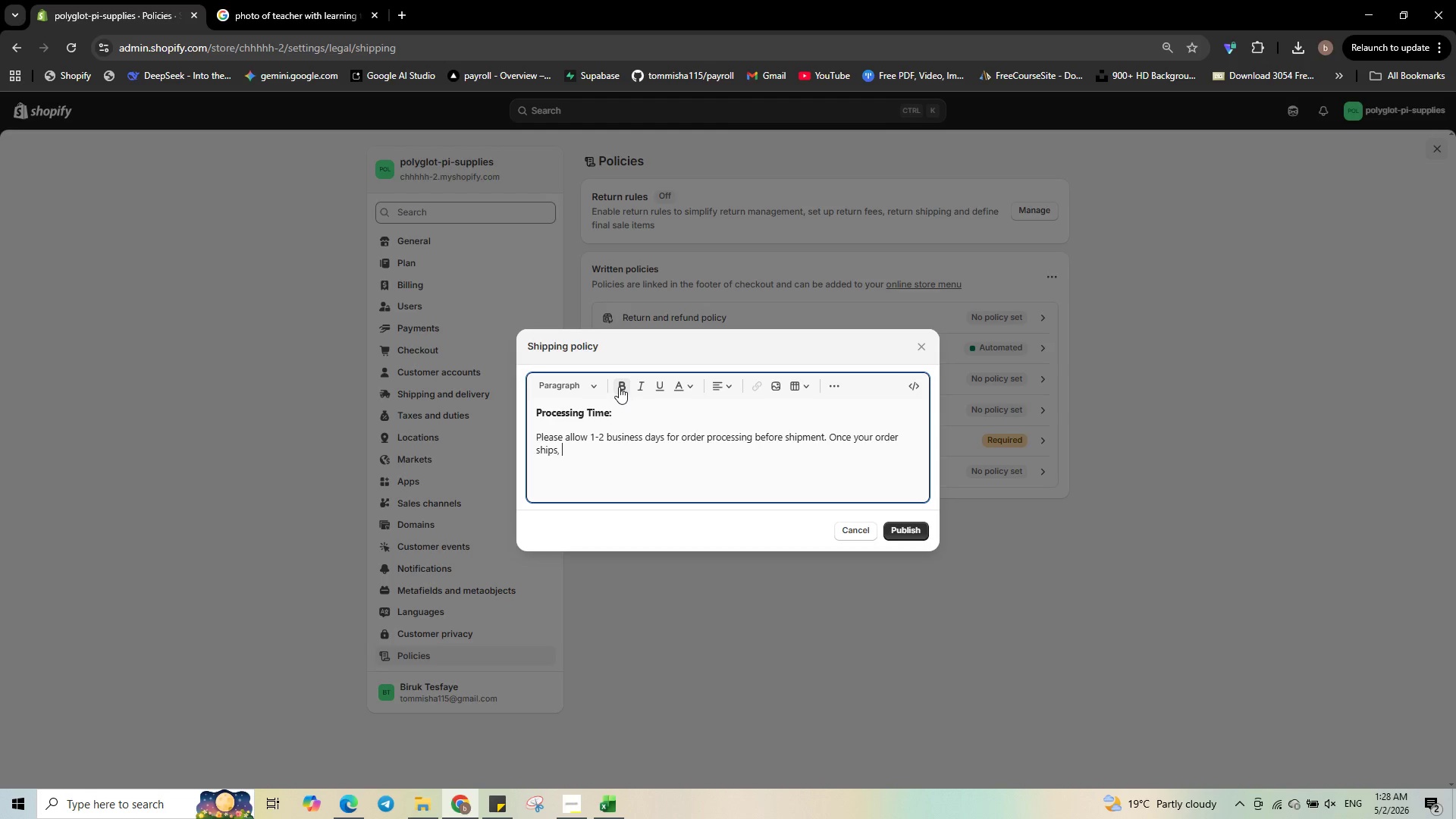 
type(you will recive a)
key(Backspace)
key(Backspace)
key(Backspace)
key(Backspace)
 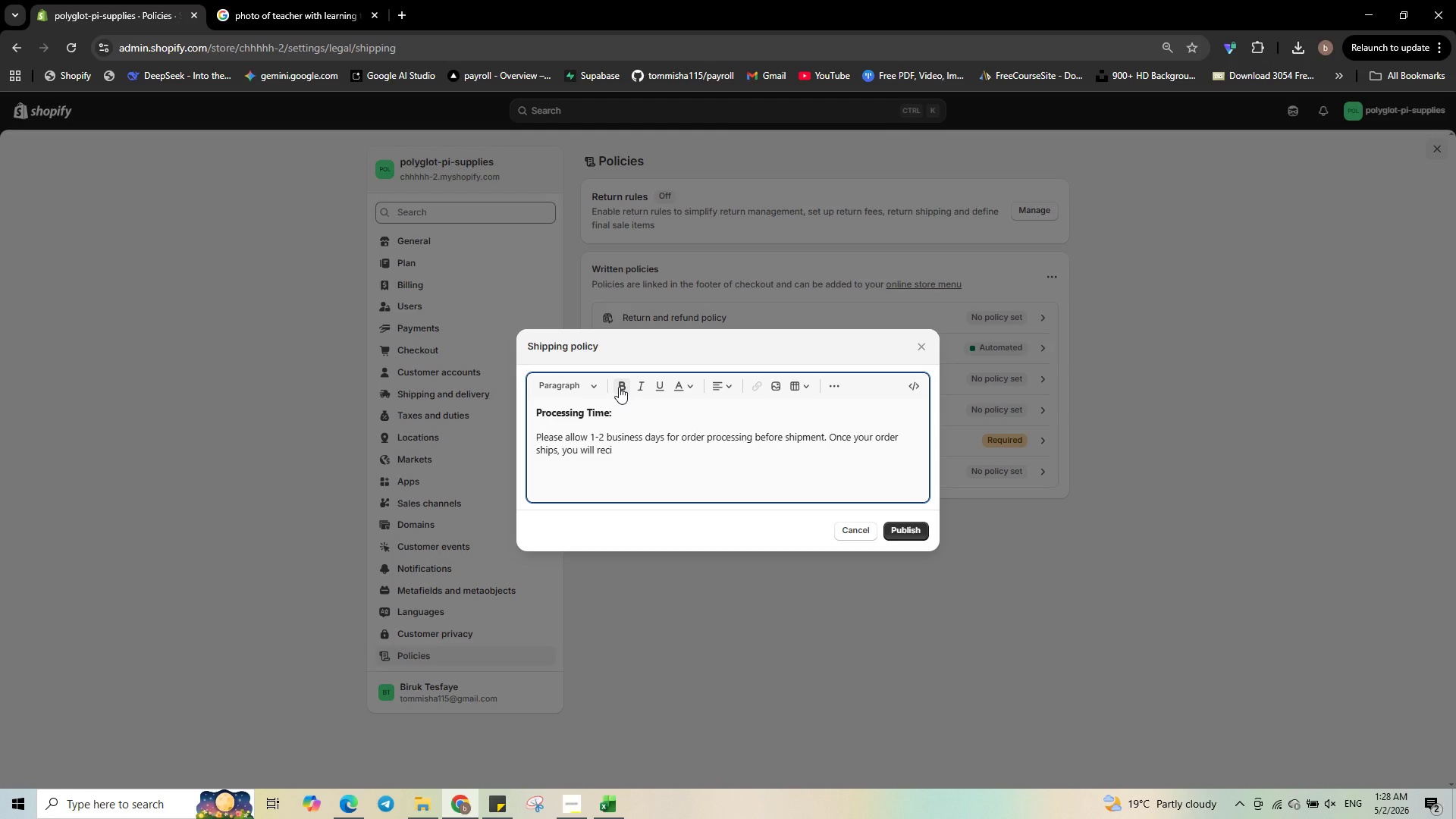 
key(Backspace)
type(eive a confirmation email )
 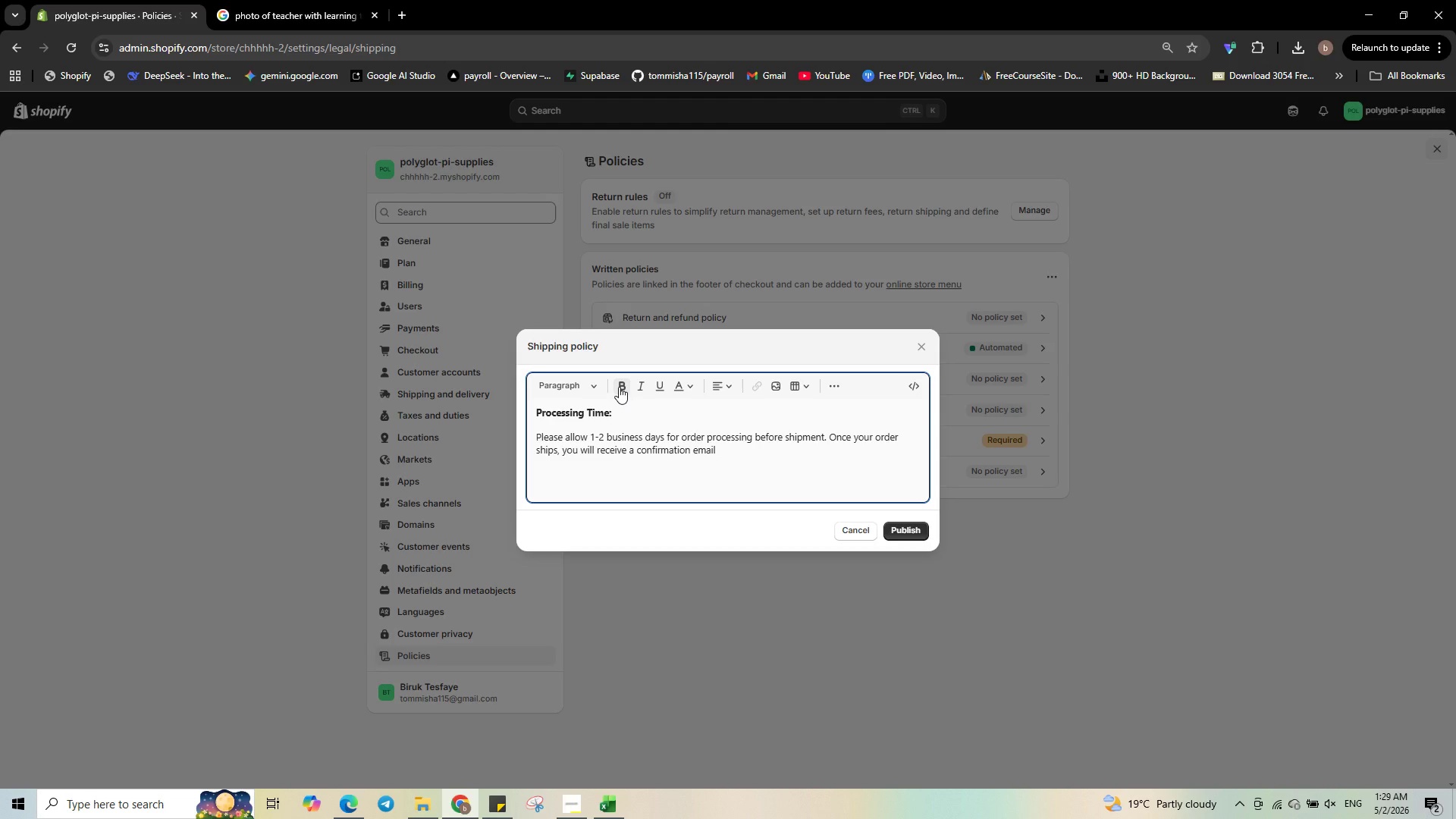 
wait(6.44)
 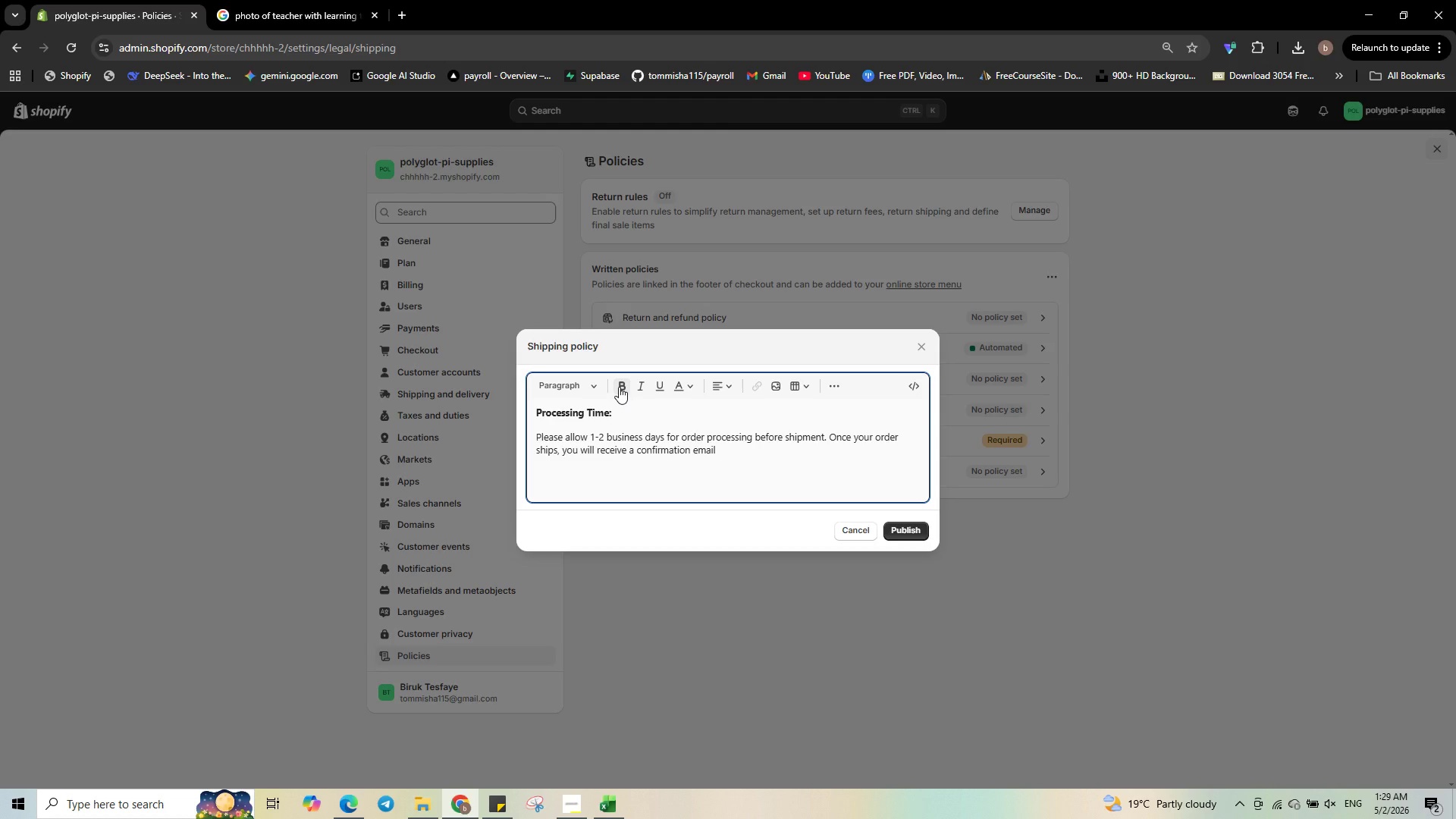 
type(with tracking information )
key(Backspace)
type(.)
 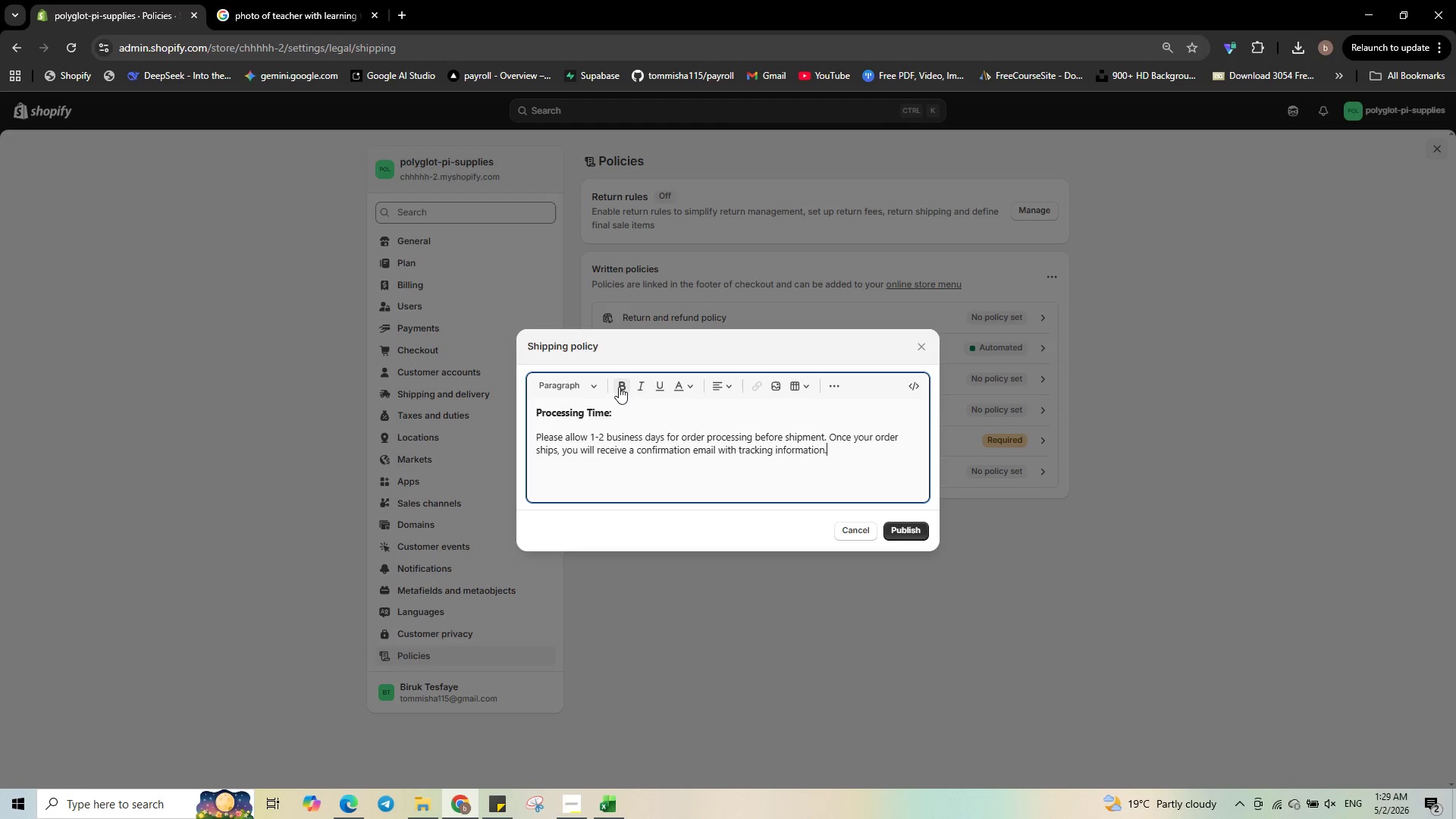 
key(Shift+Enter)
 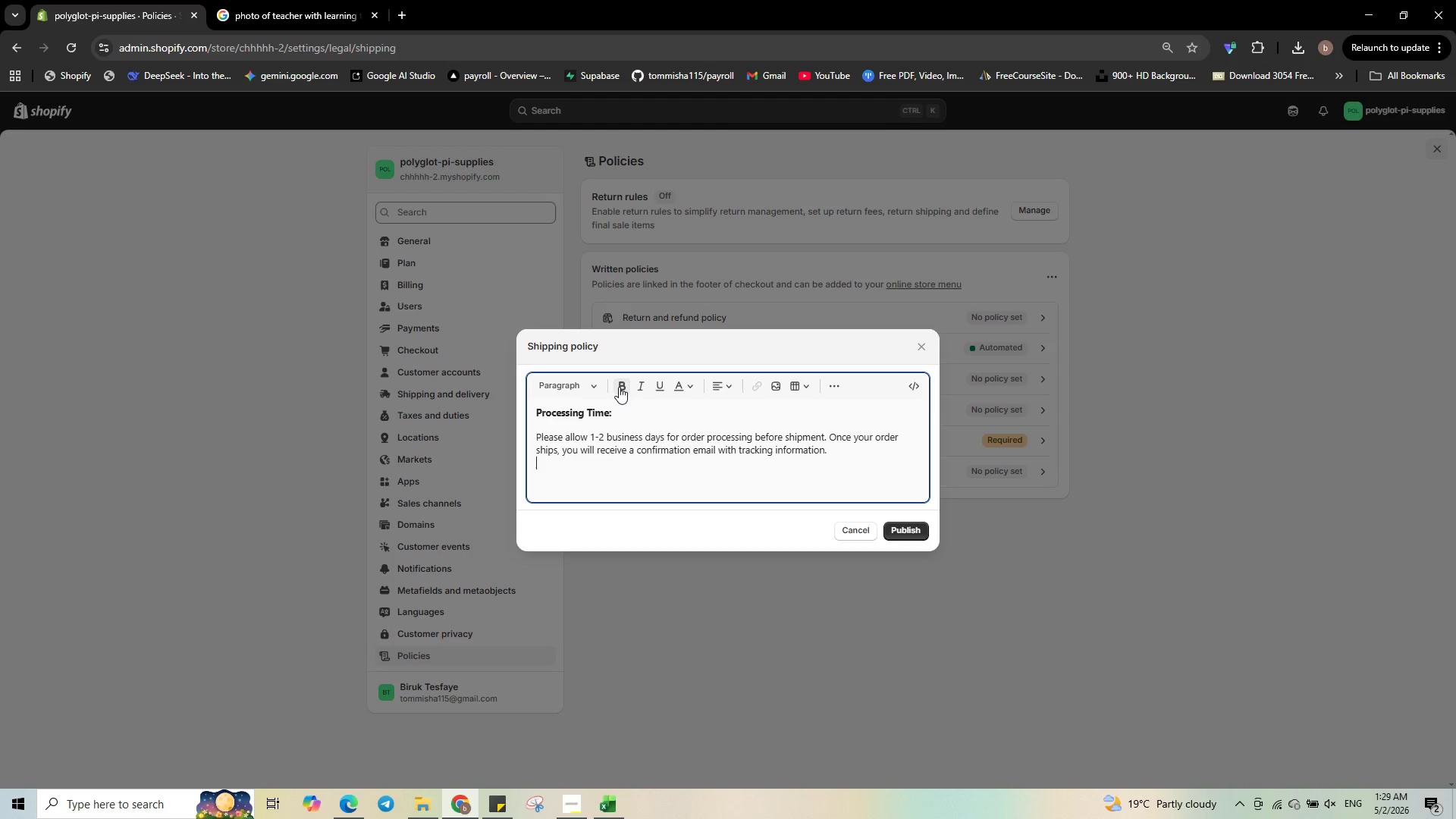 
left_click([619, 387])
 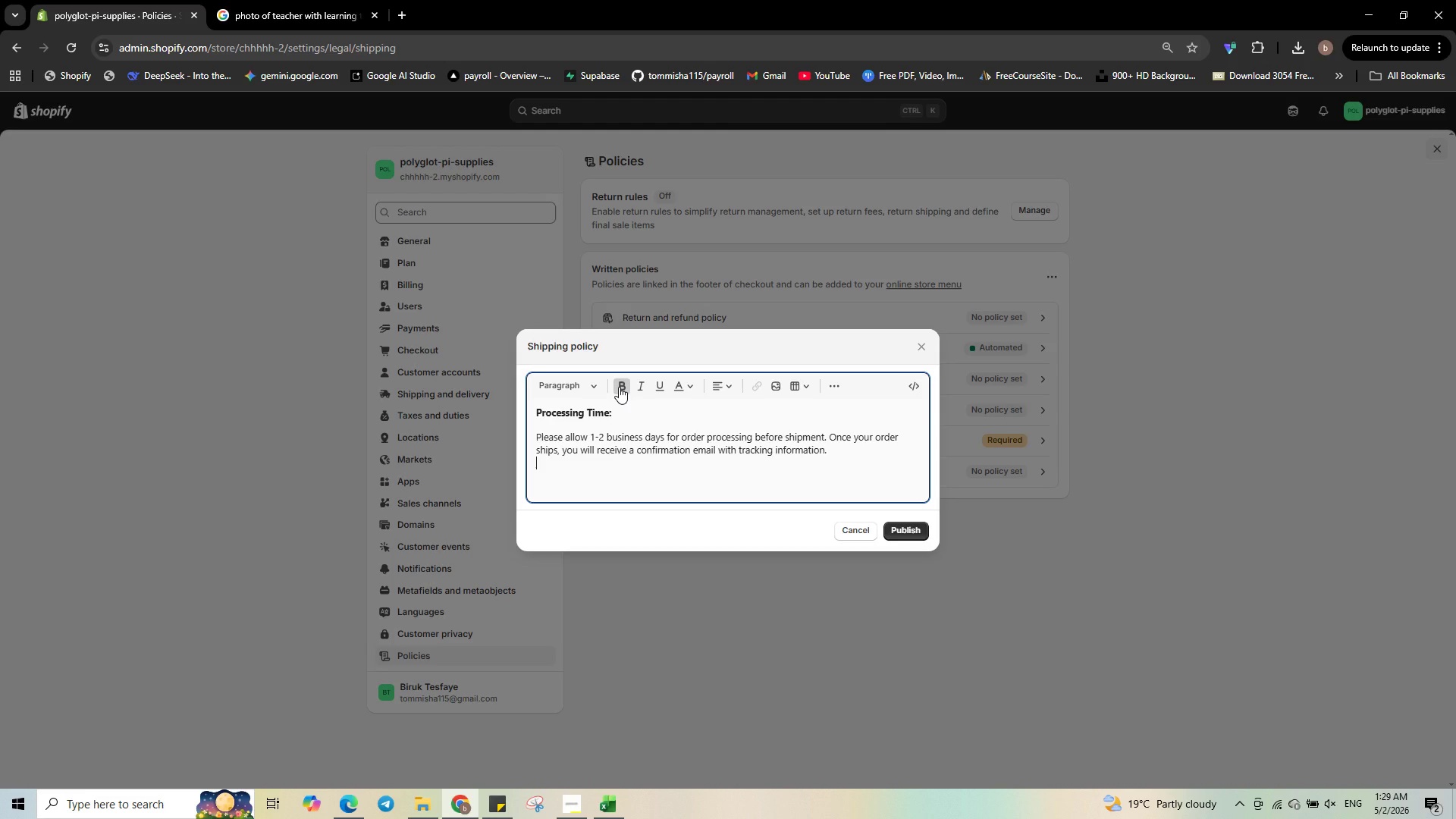 
key(Enter)
 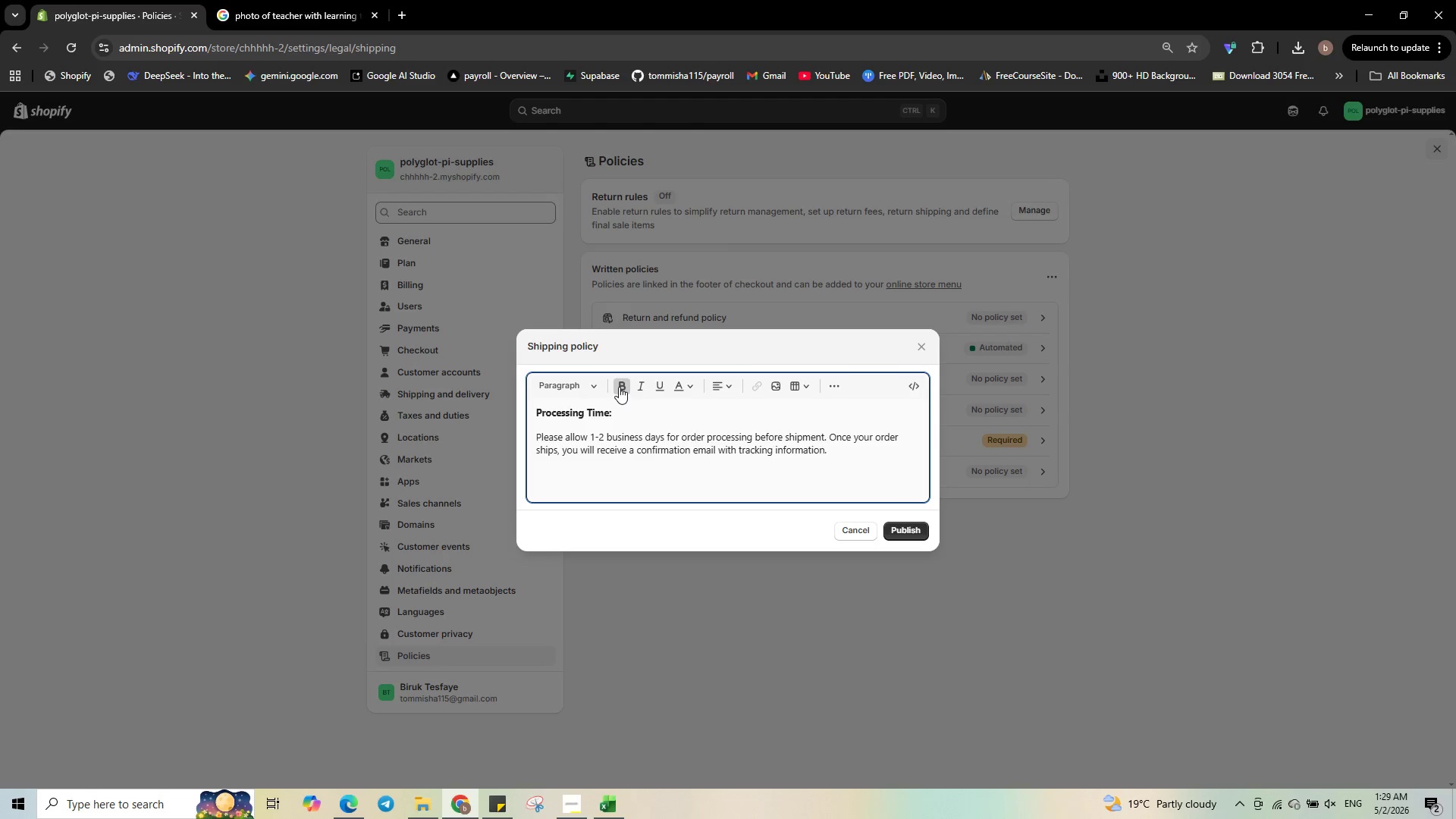 
type(Shii)
 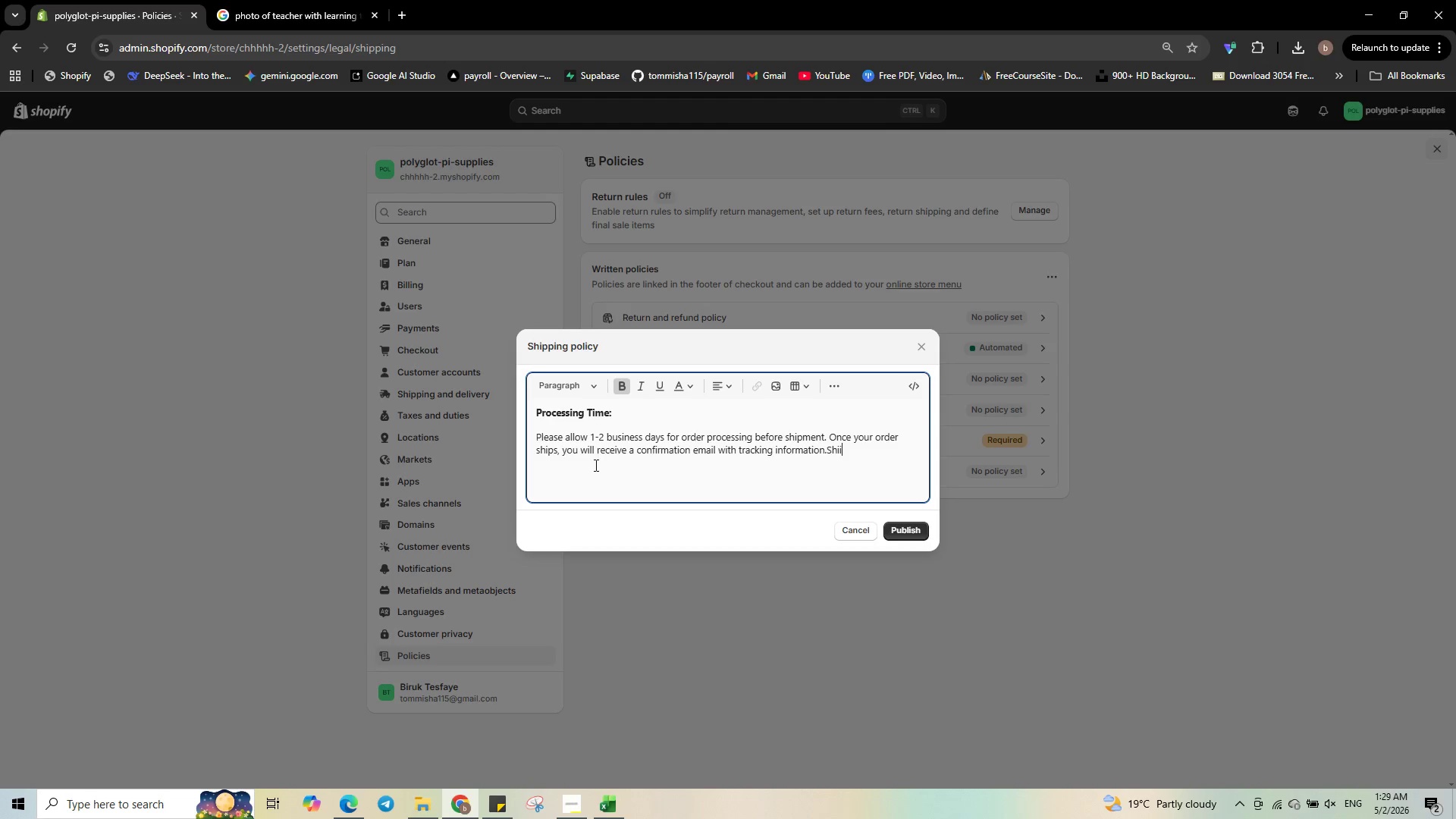 
left_click([592, 470])
 